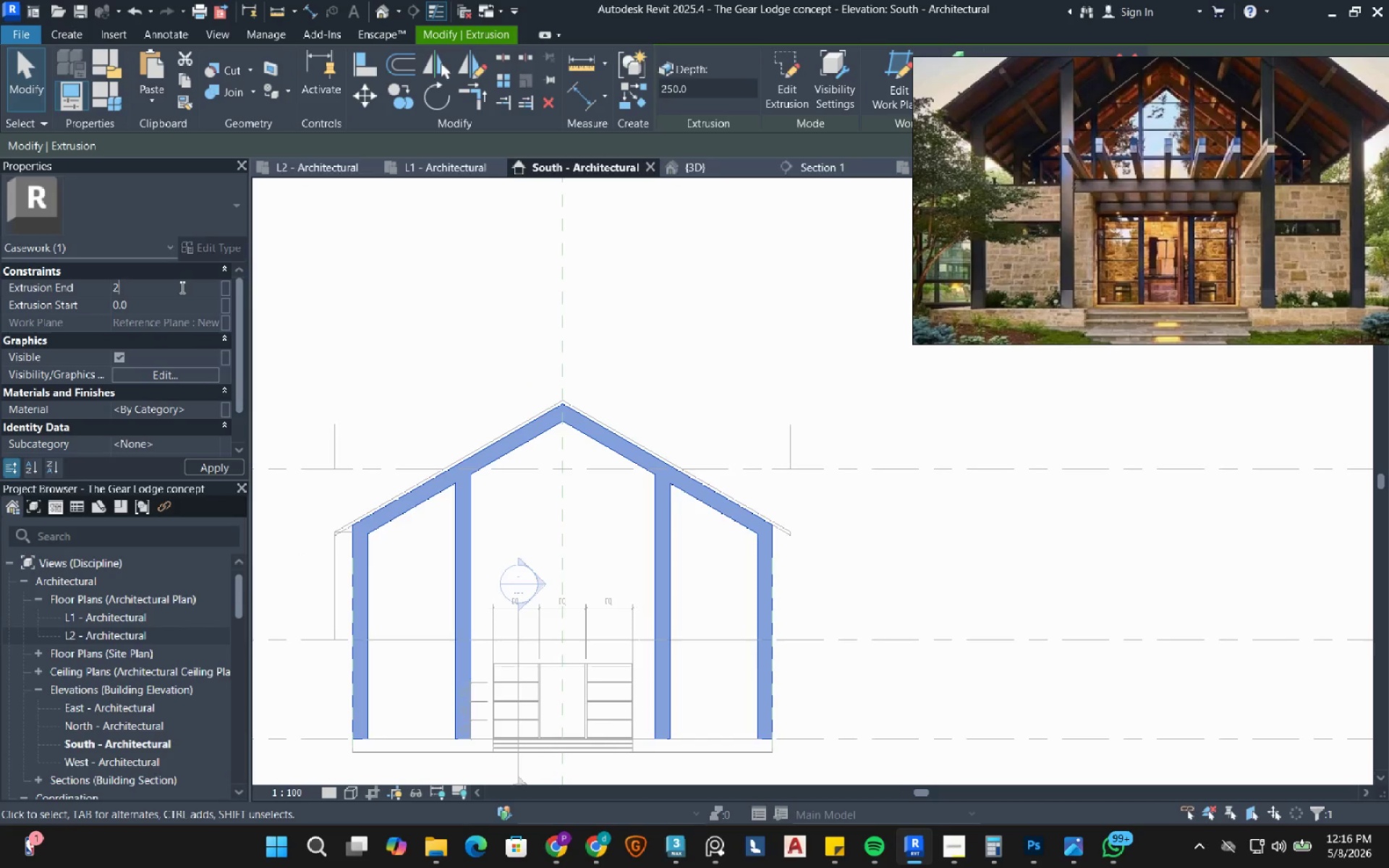 
key(Numpad0)
 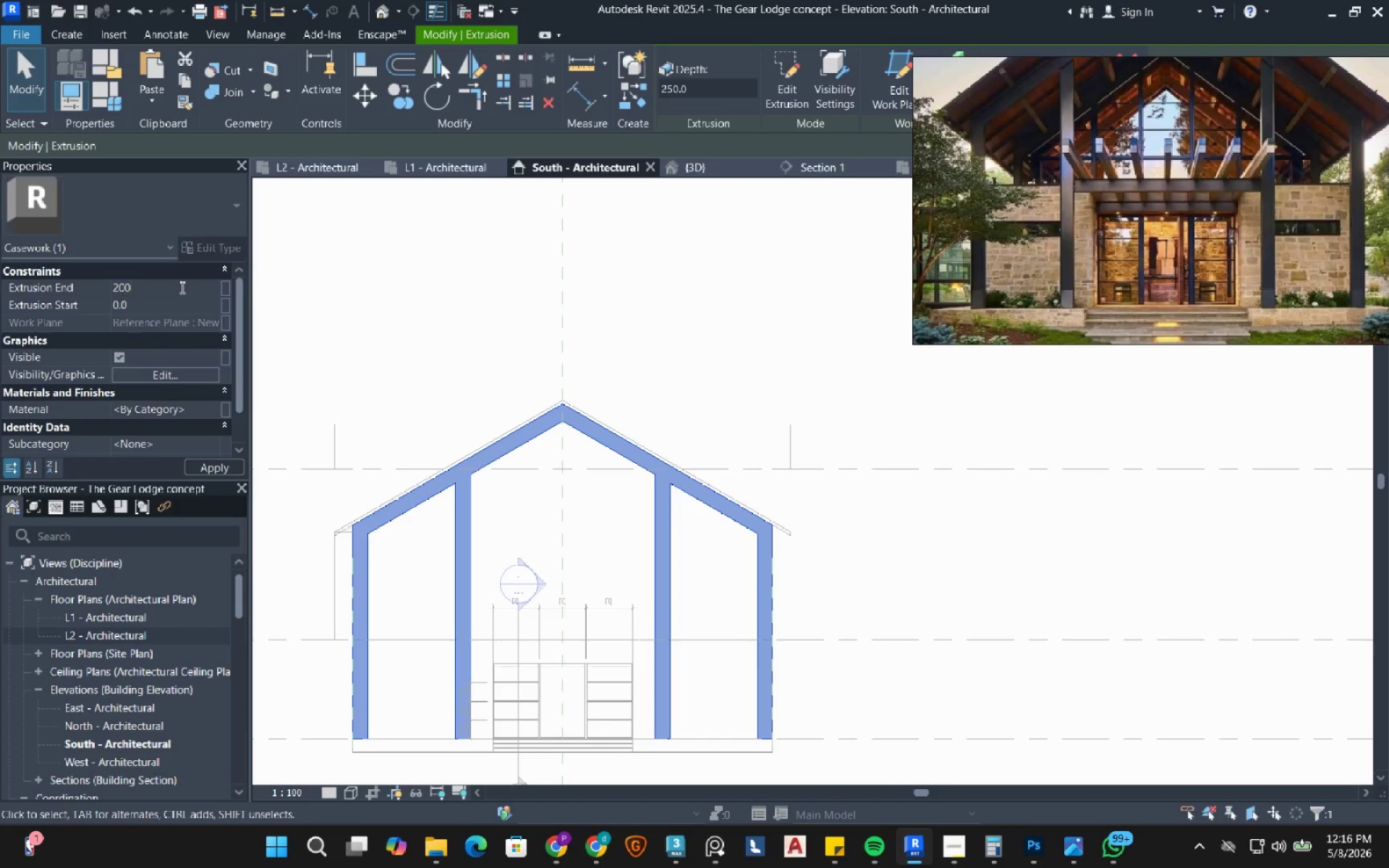 
key(Numpad0)
 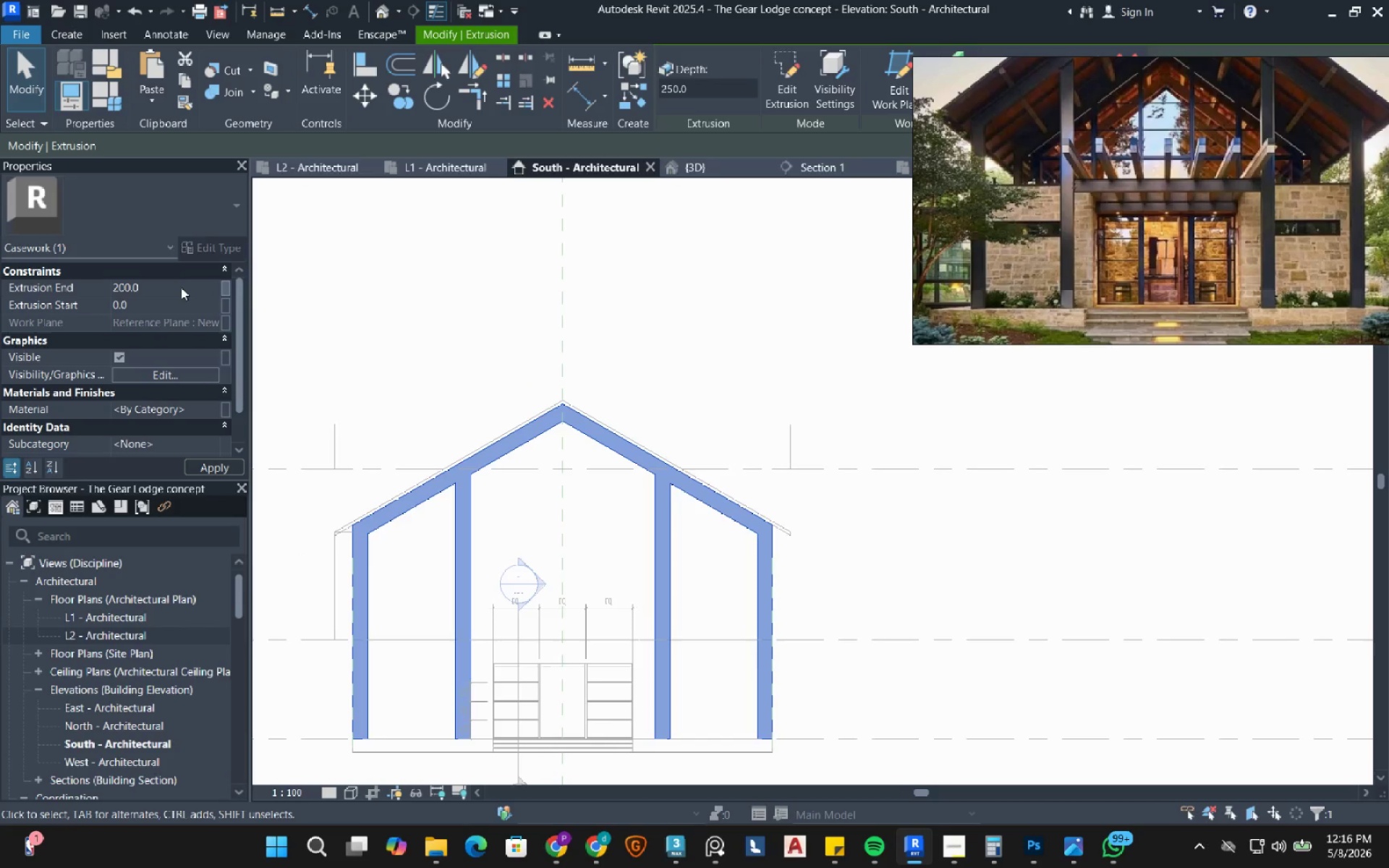 
key(NumpadEnter)
 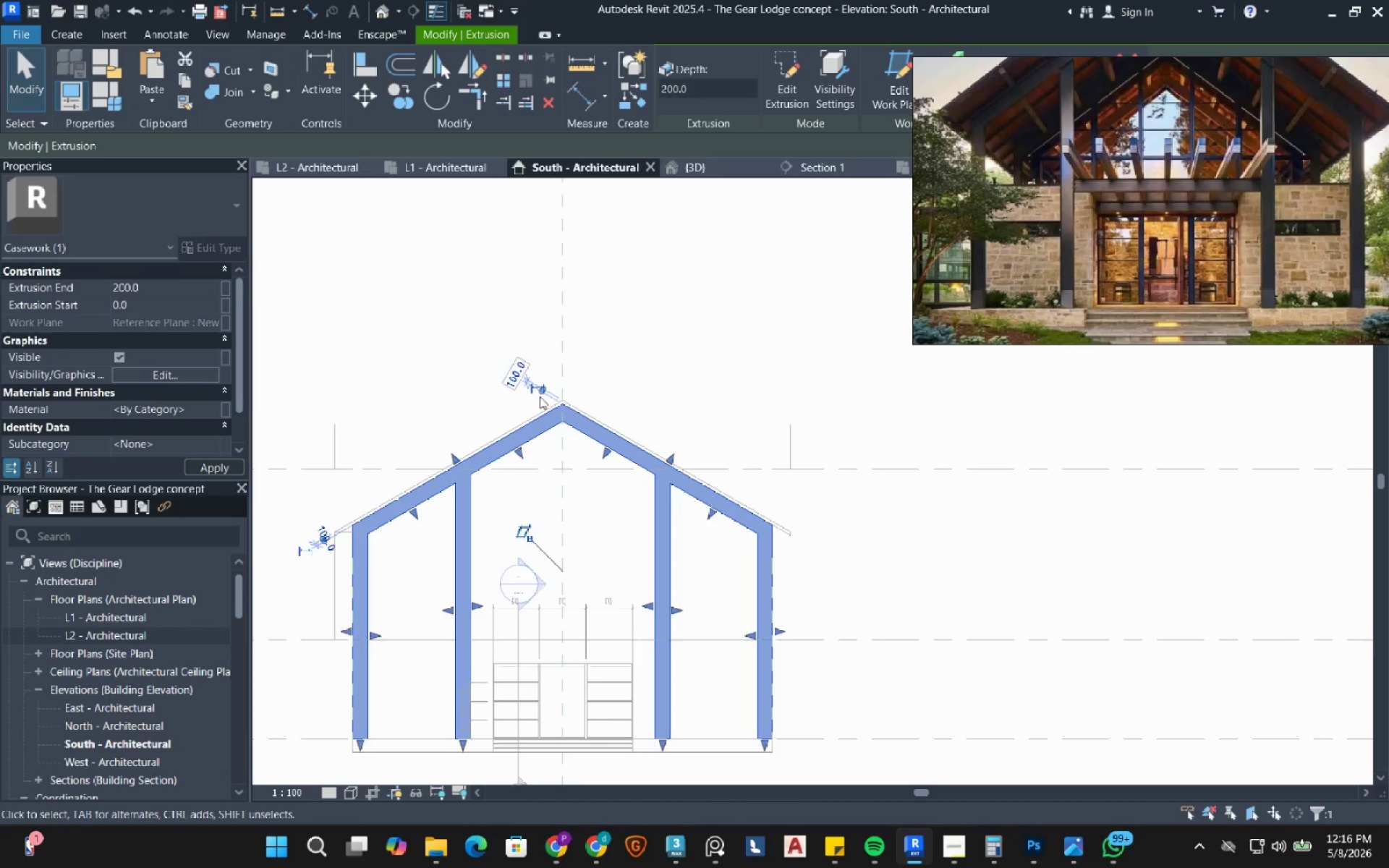 
key(Escape)
 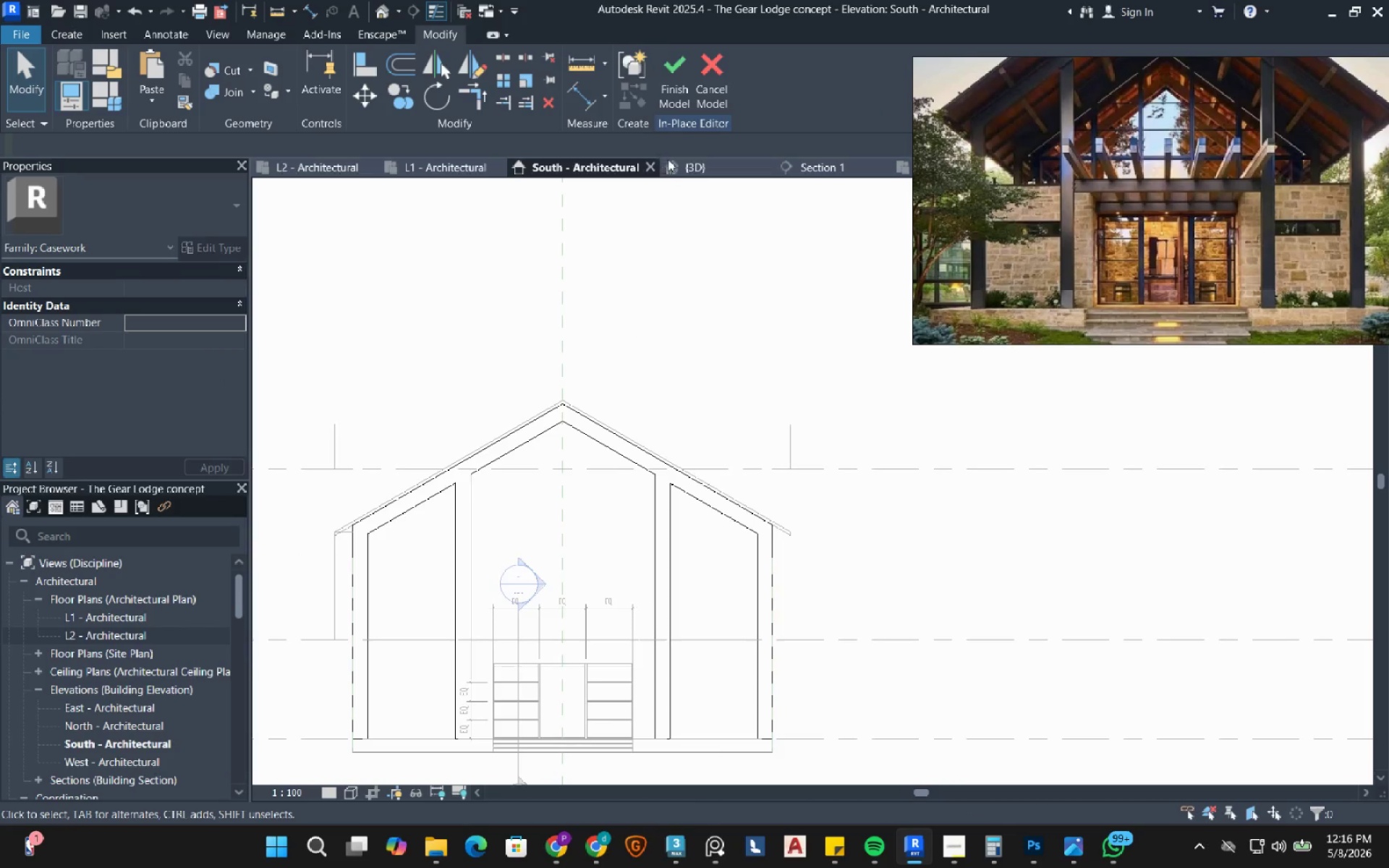 
left_click([688, 172])
 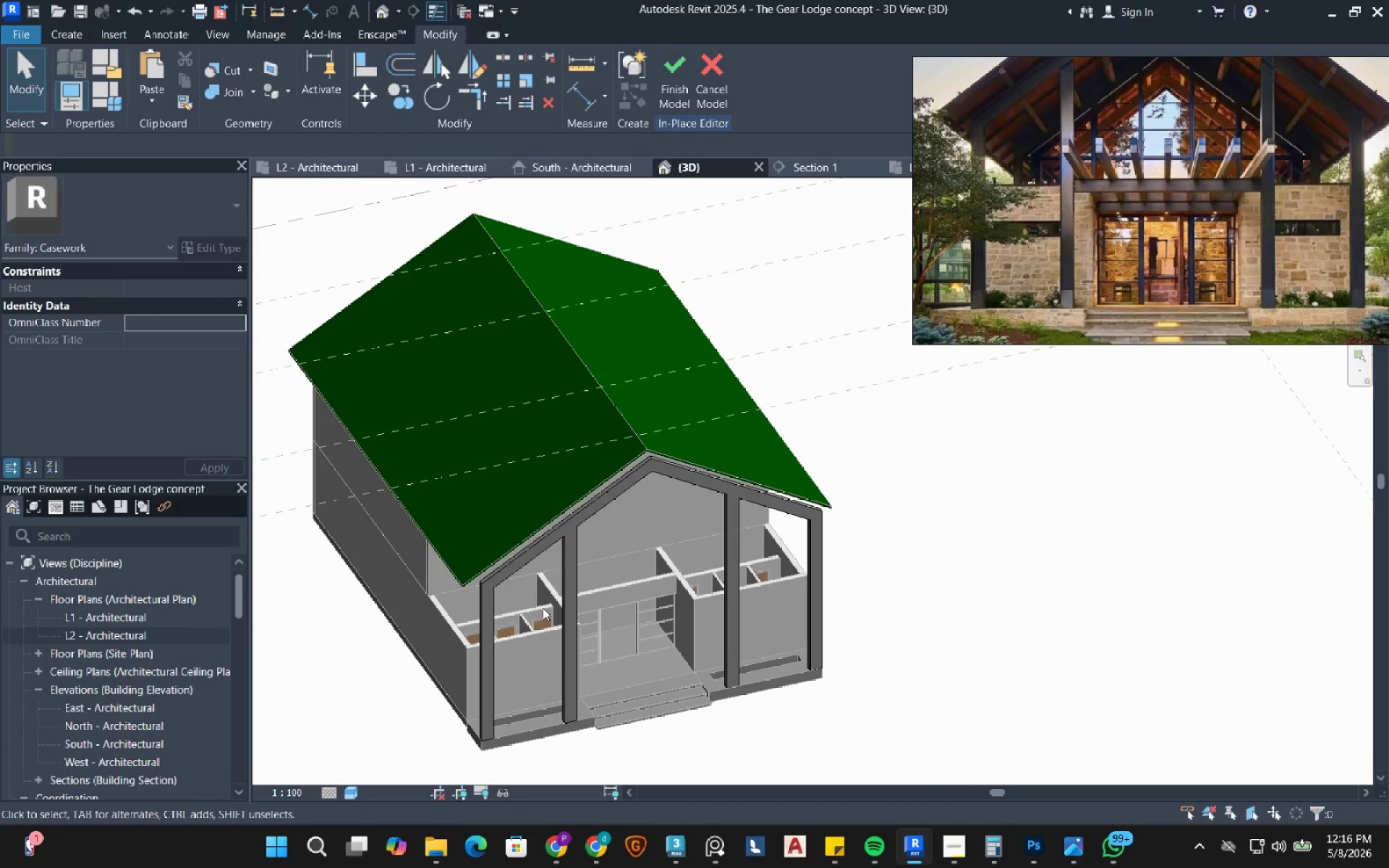 
hold_key(key=ShiftLeft, duration=2.17)
 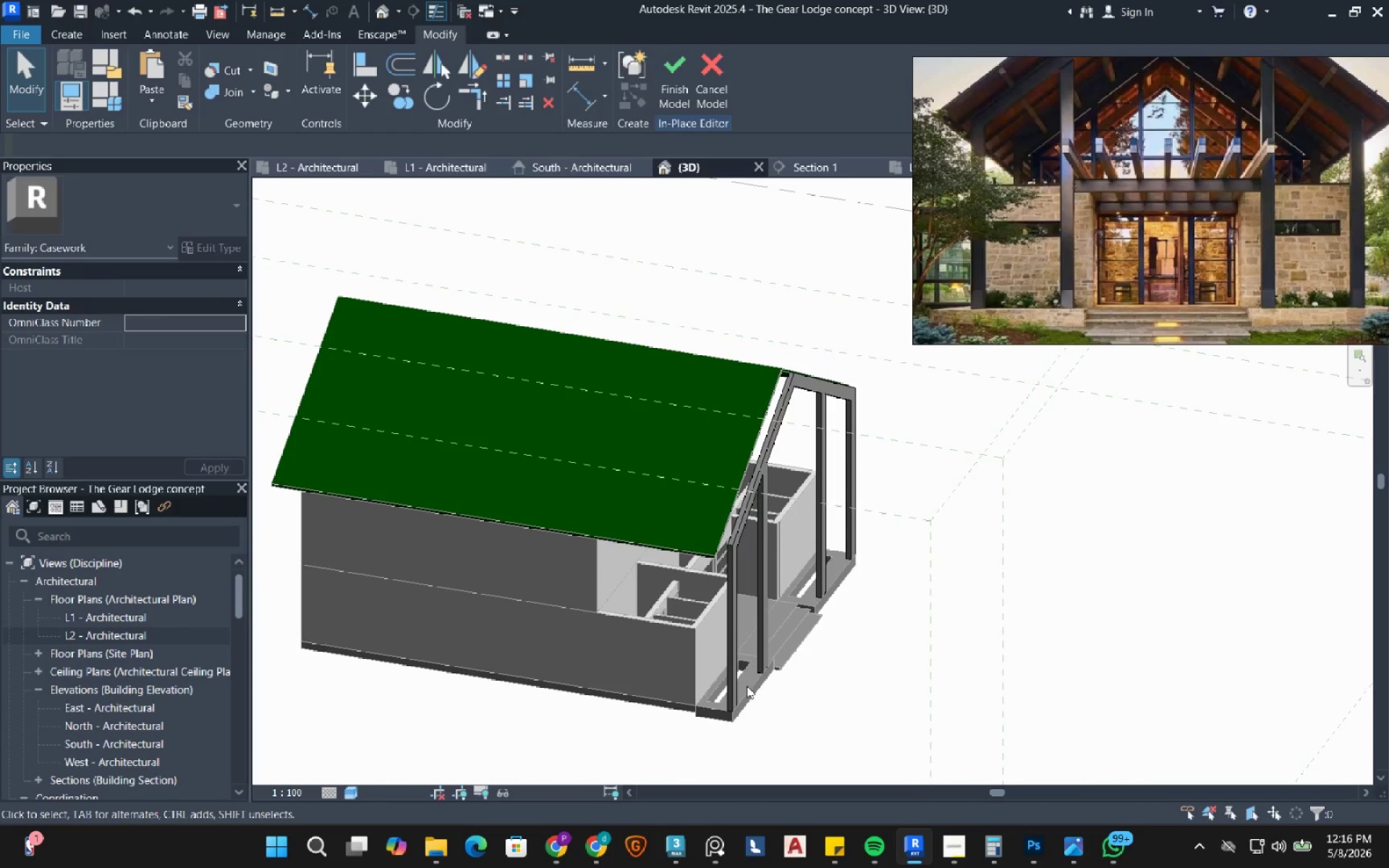 
scroll: coordinate [743, 681], scroll_direction: up, amount: 3.0
 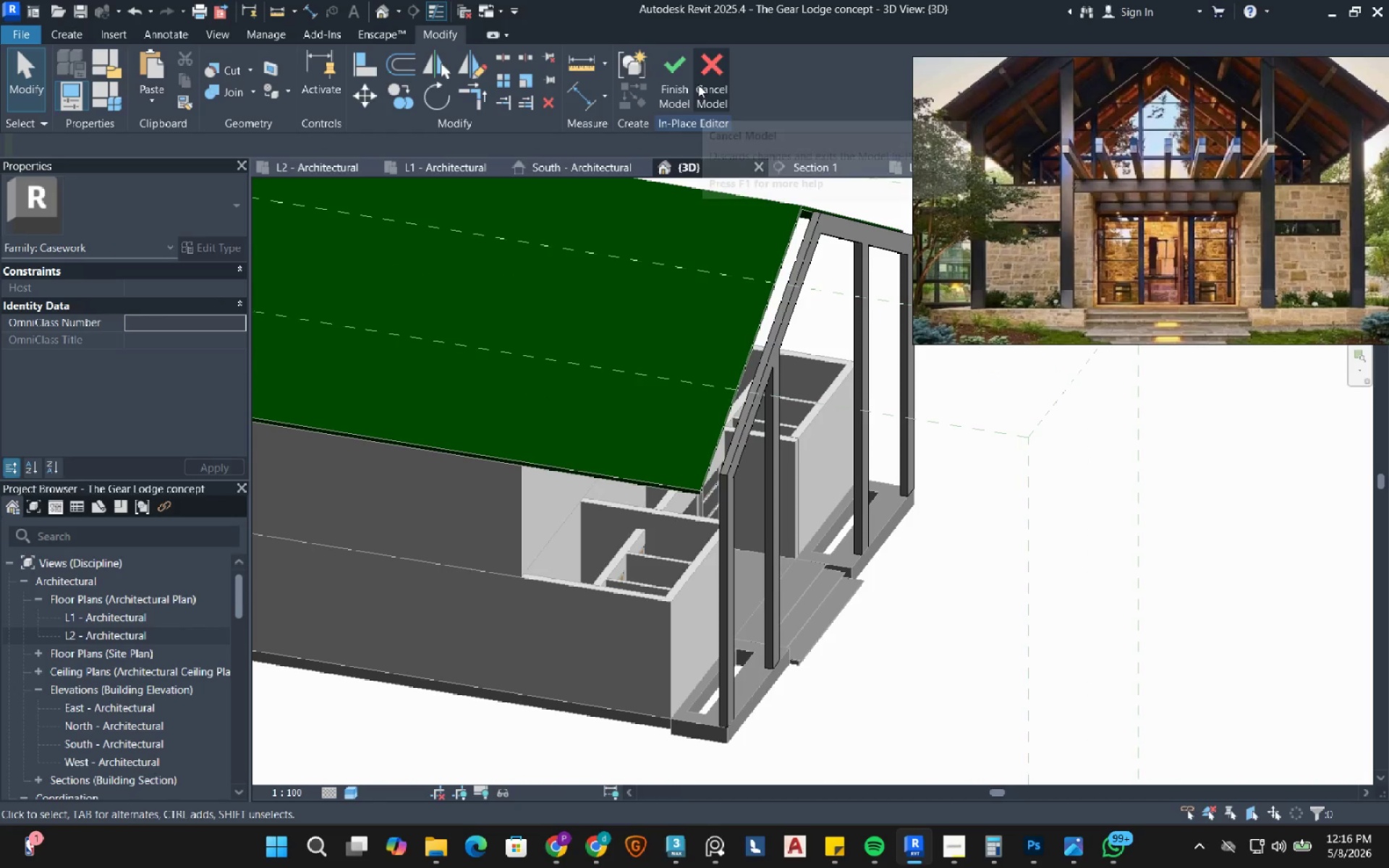 
left_click([671, 85])
 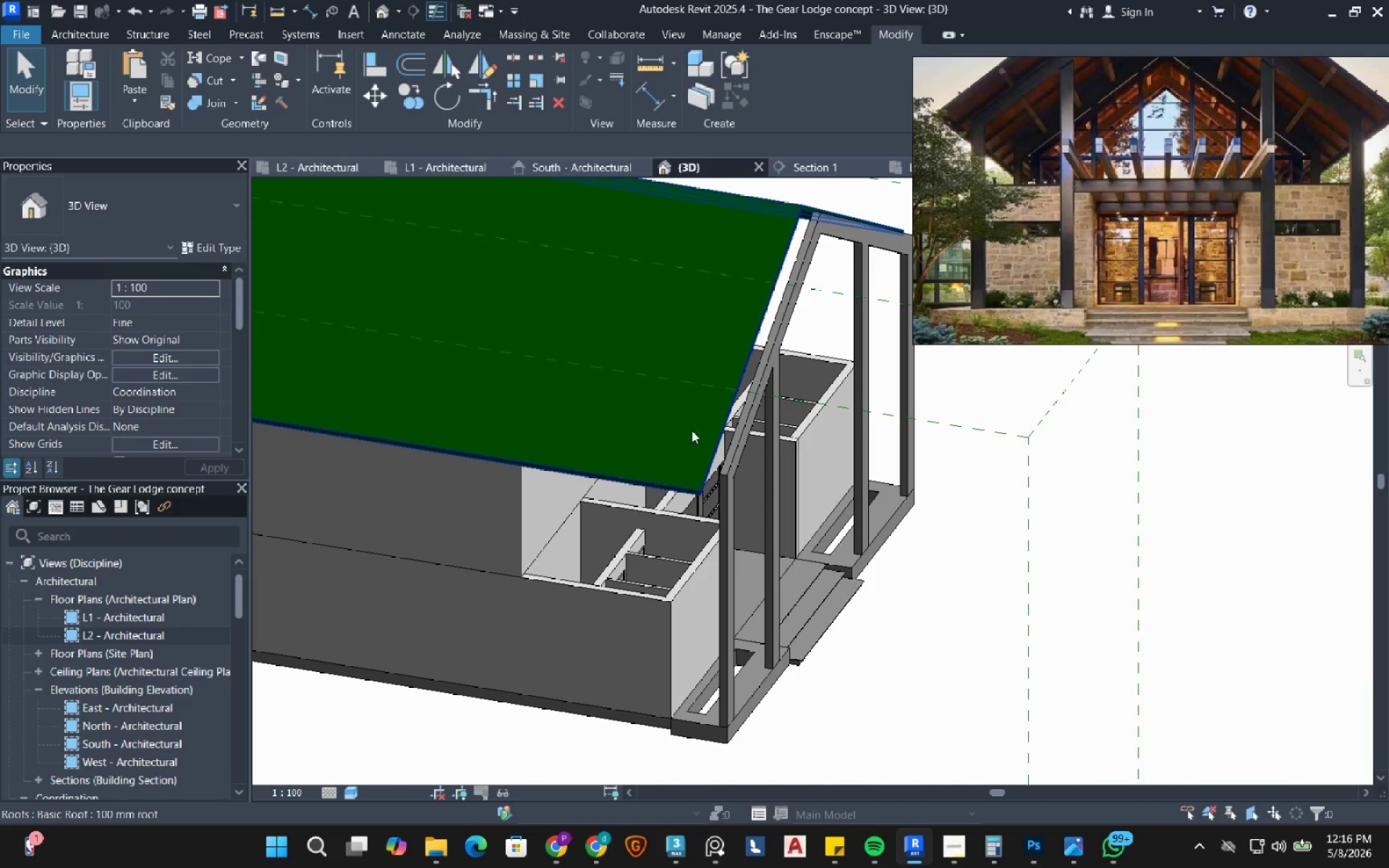 
left_click([689, 433])
 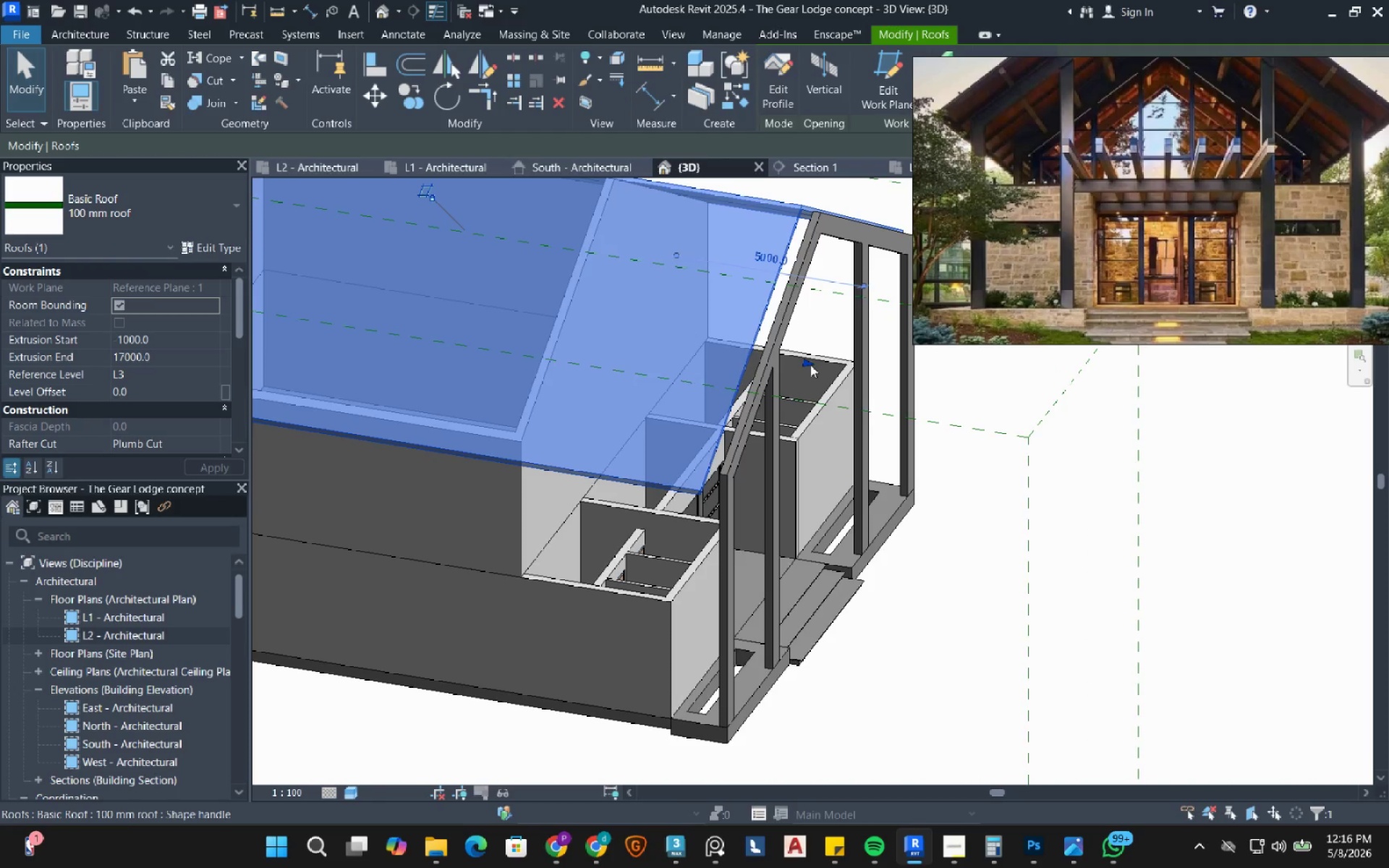 
left_click_drag(start_coordinate=[810, 365], to_coordinate=[859, 375])
 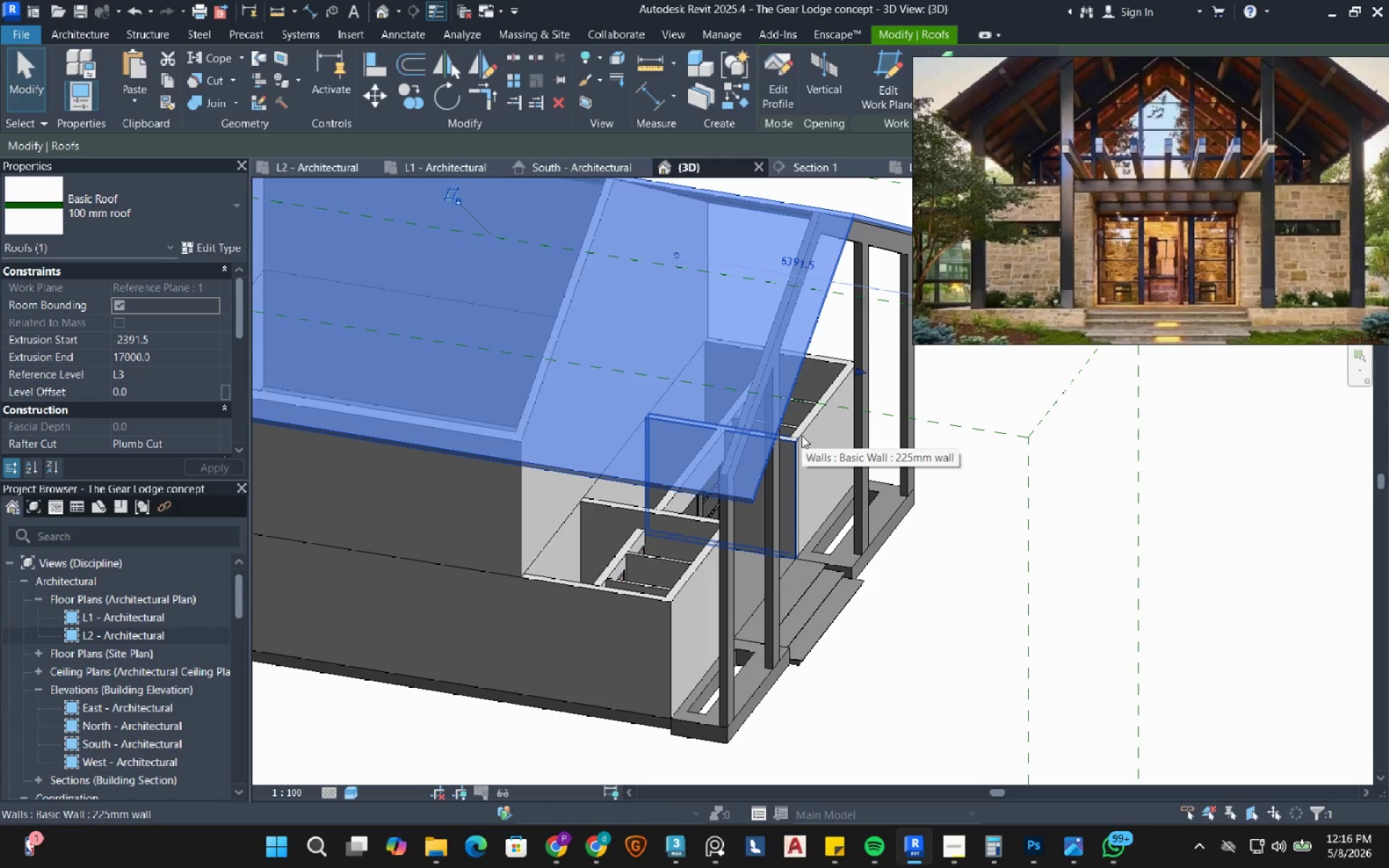 
hold_key(key=ShiftLeft, duration=2.94)
 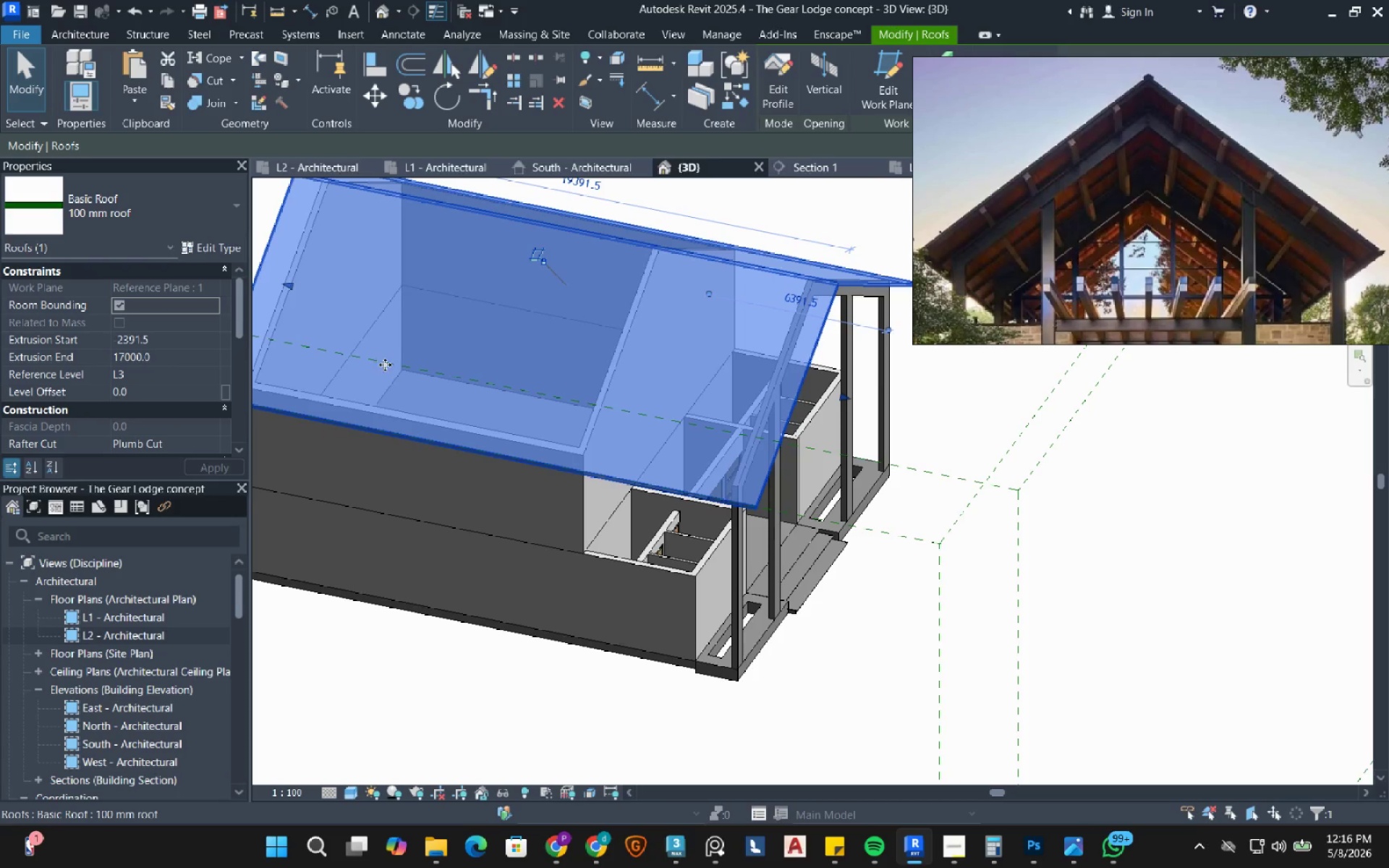 
scroll: coordinate [801, 444], scroll_direction: down, amount: 2.0
 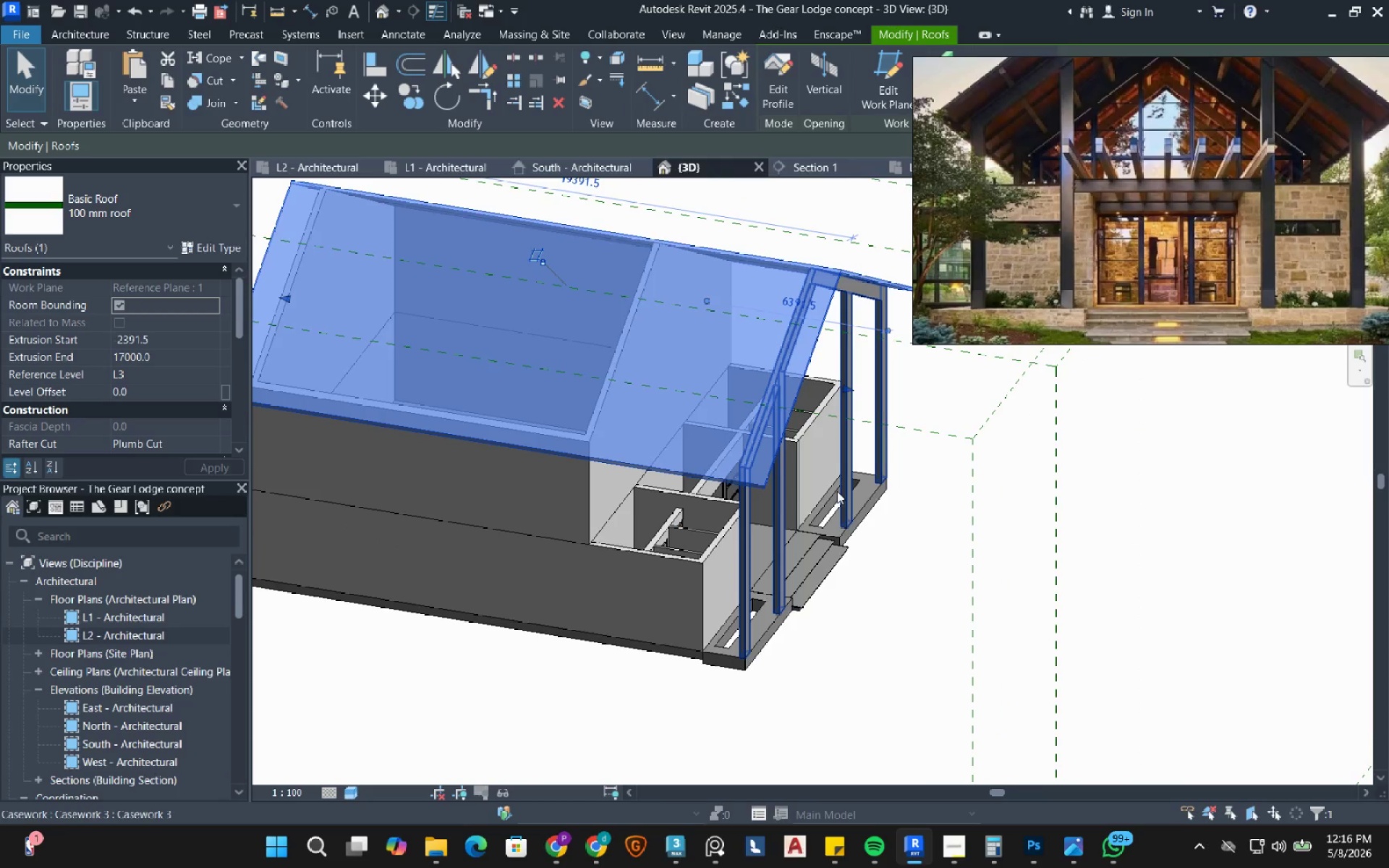 
wait(5.23)
 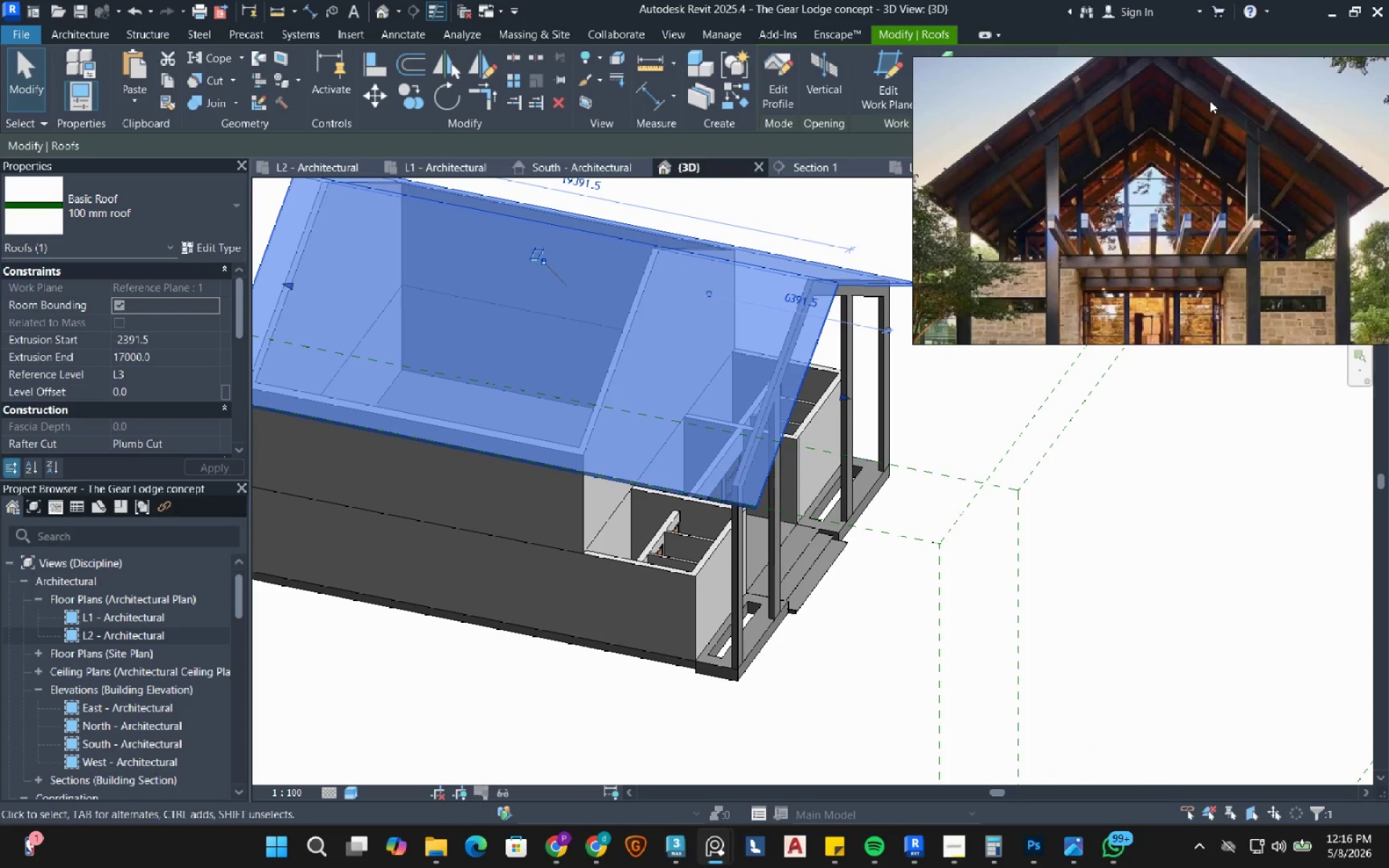 
double_click([187, 335])
 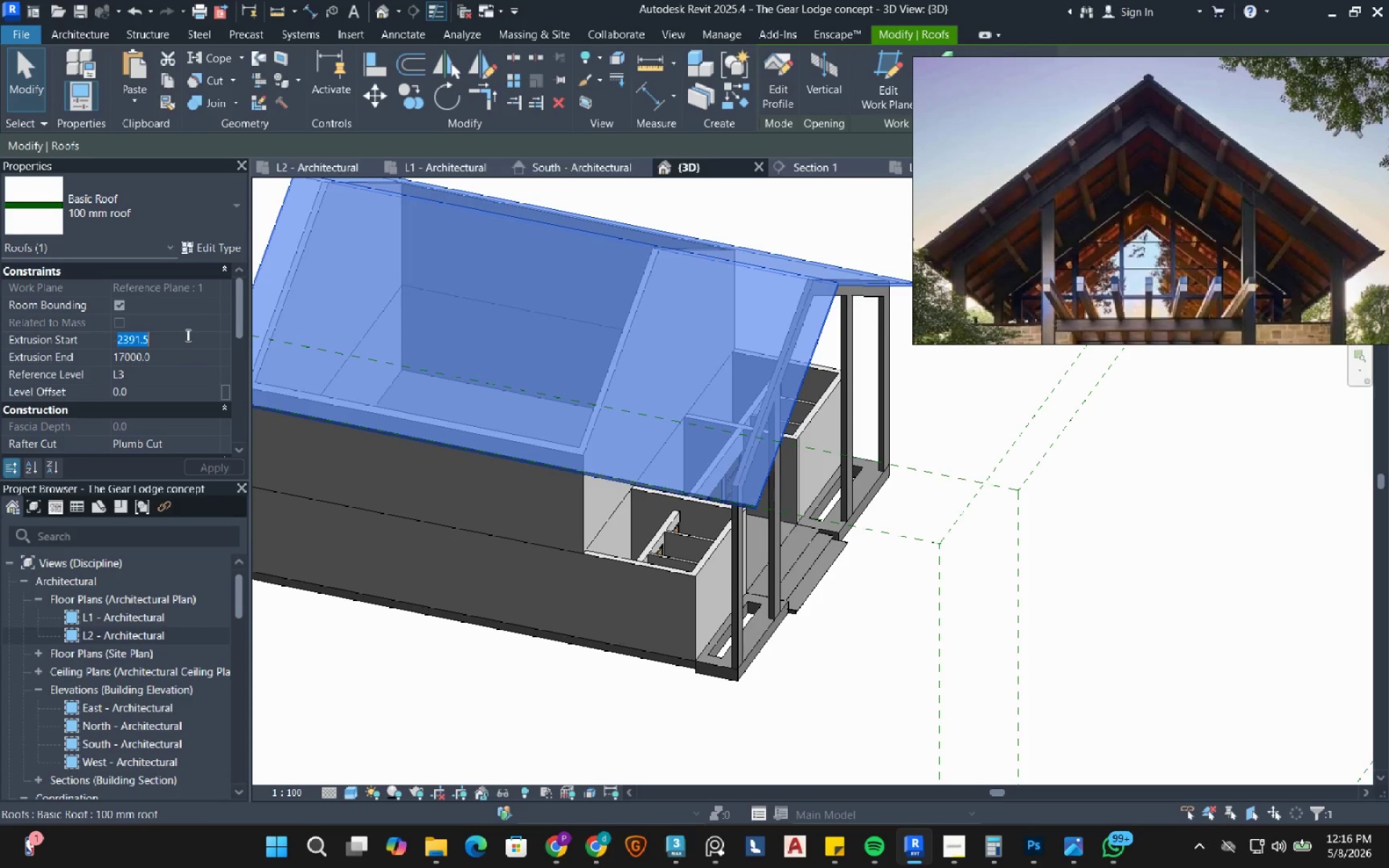 
triple_click([187, 335])
 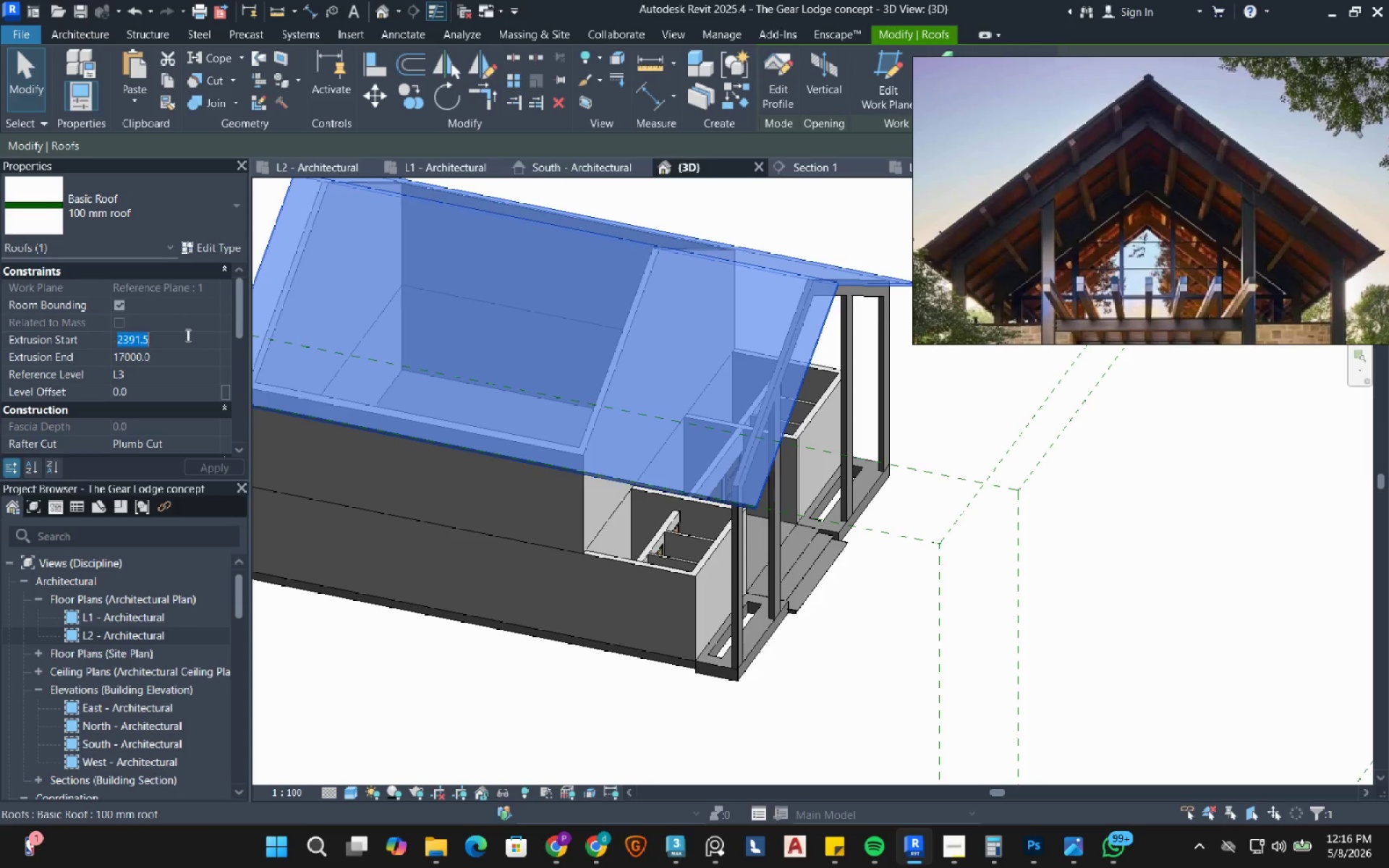 
key(Numpad3)
 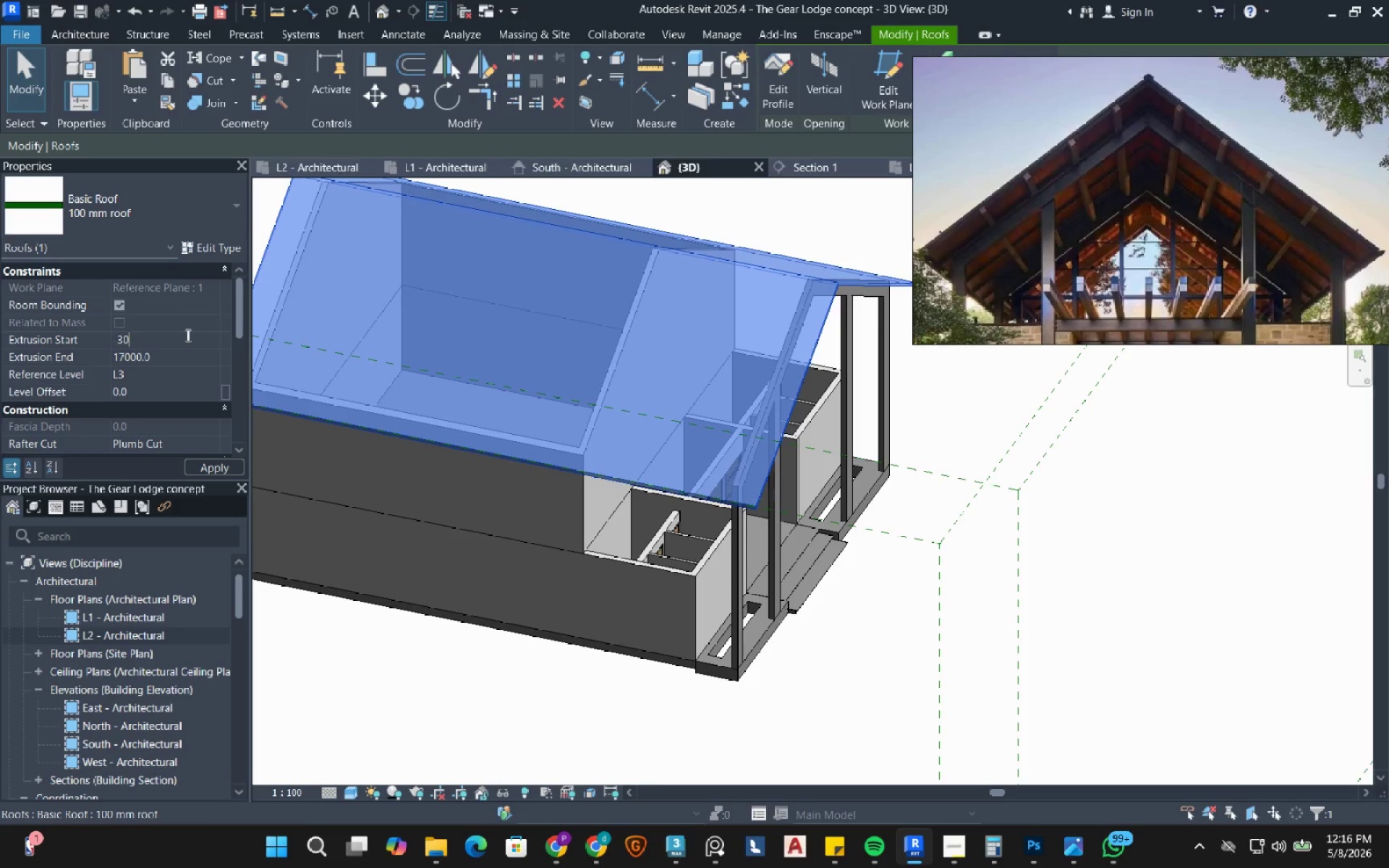 
key(Numpad0)
 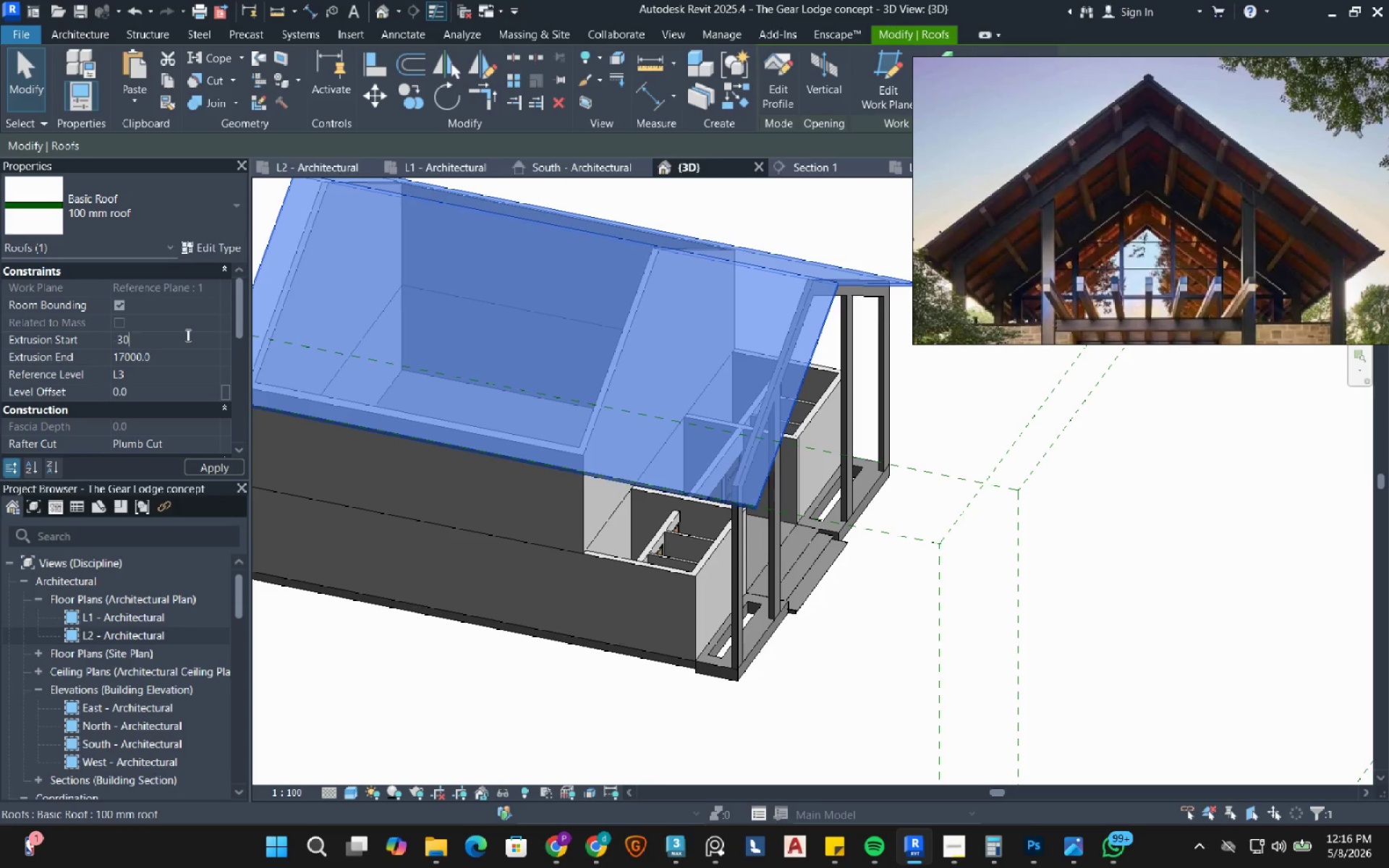 
key(Numpad0)
 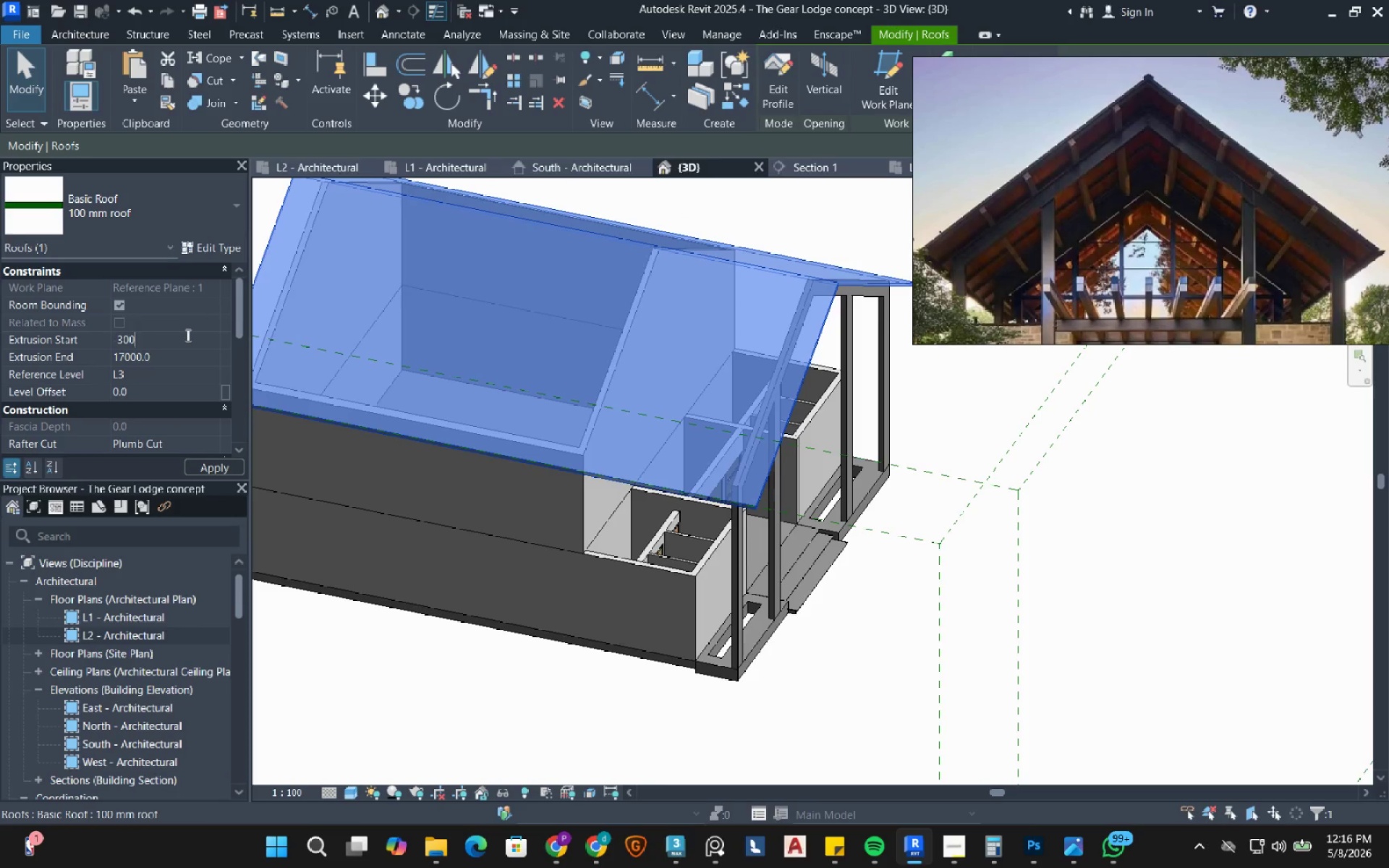 
key(Numpad0)
 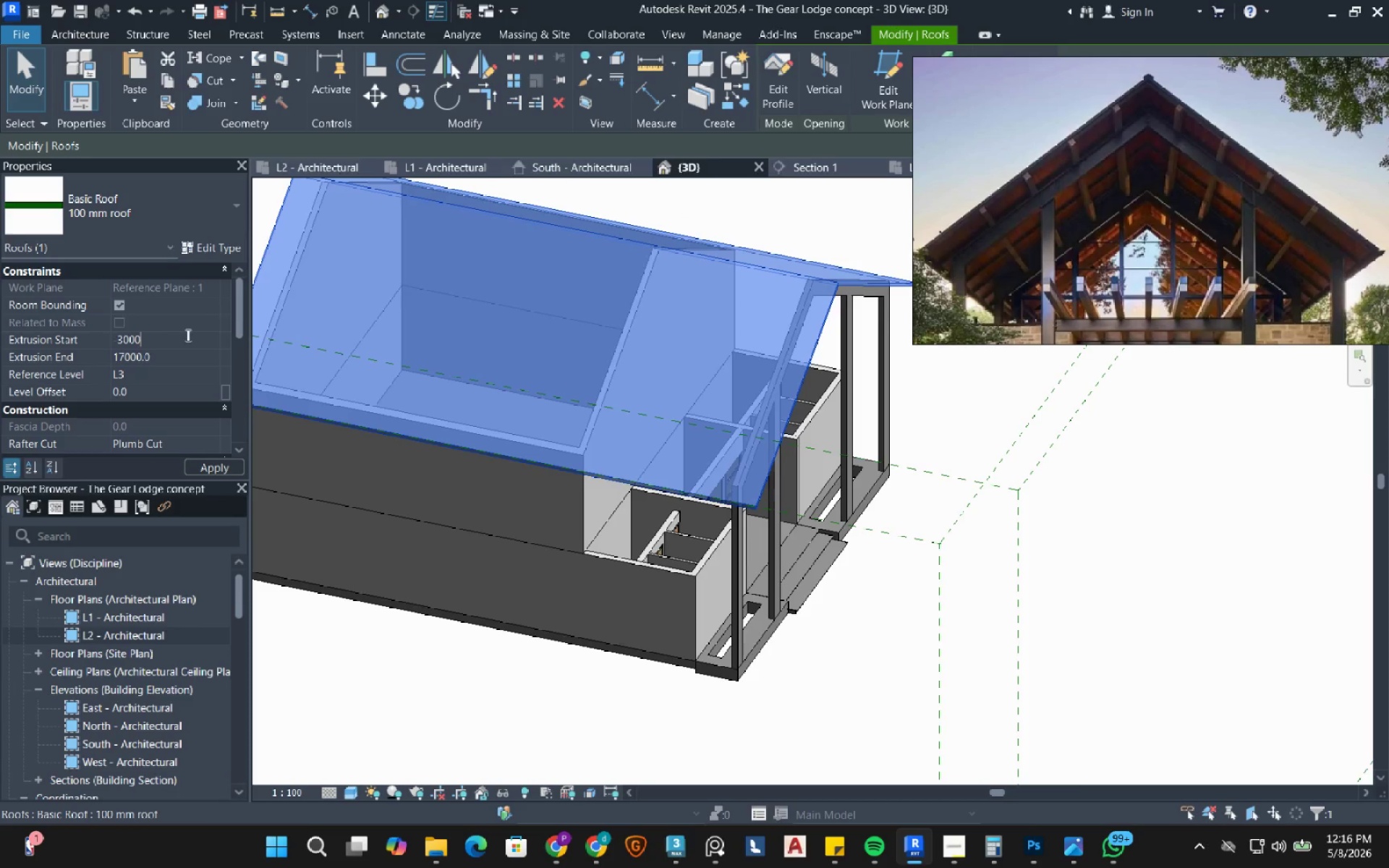 
key(NumpadEnter)
 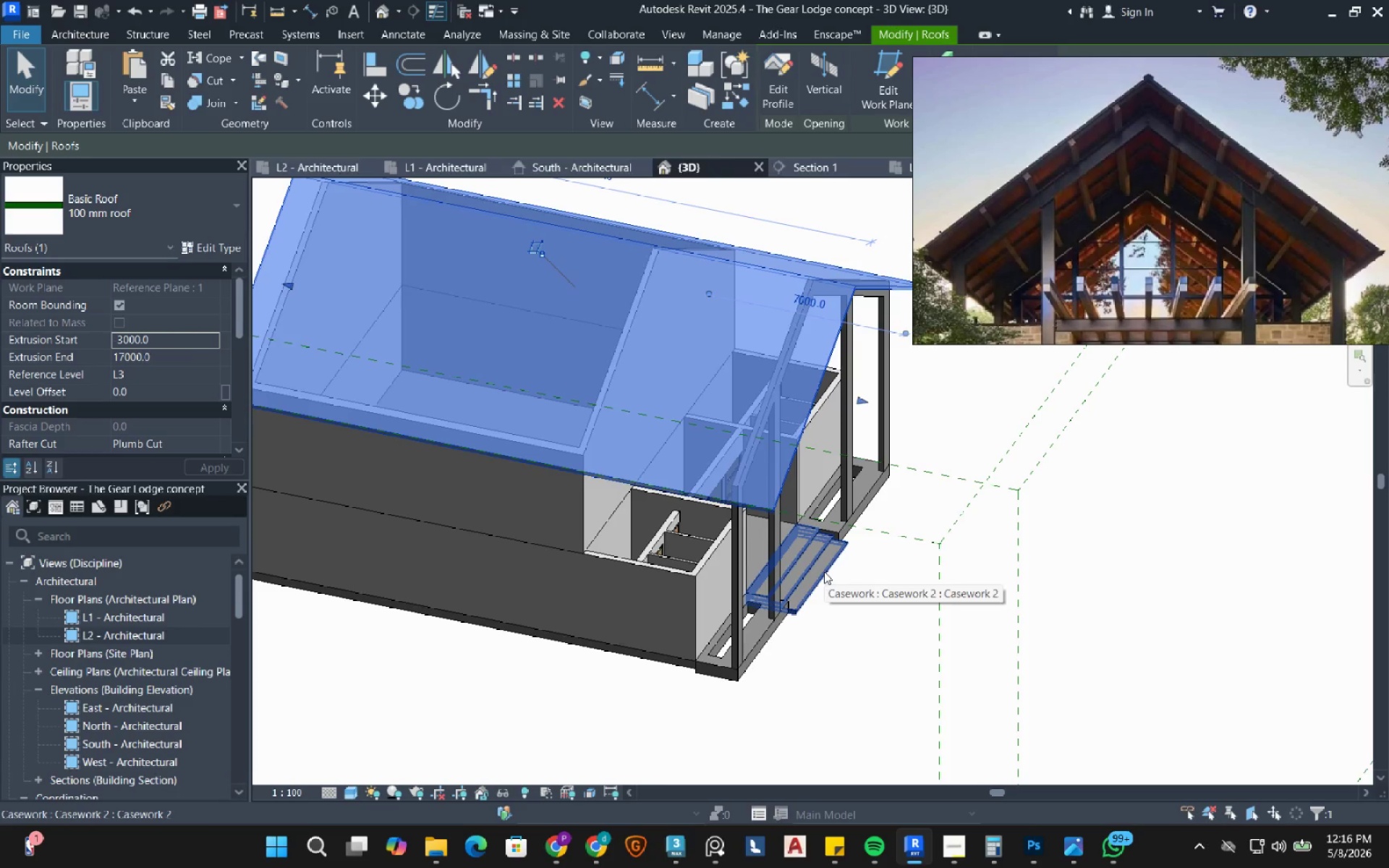 
scroll: coordinate [824, 571], scroll_direction: down, amount: 1.0
 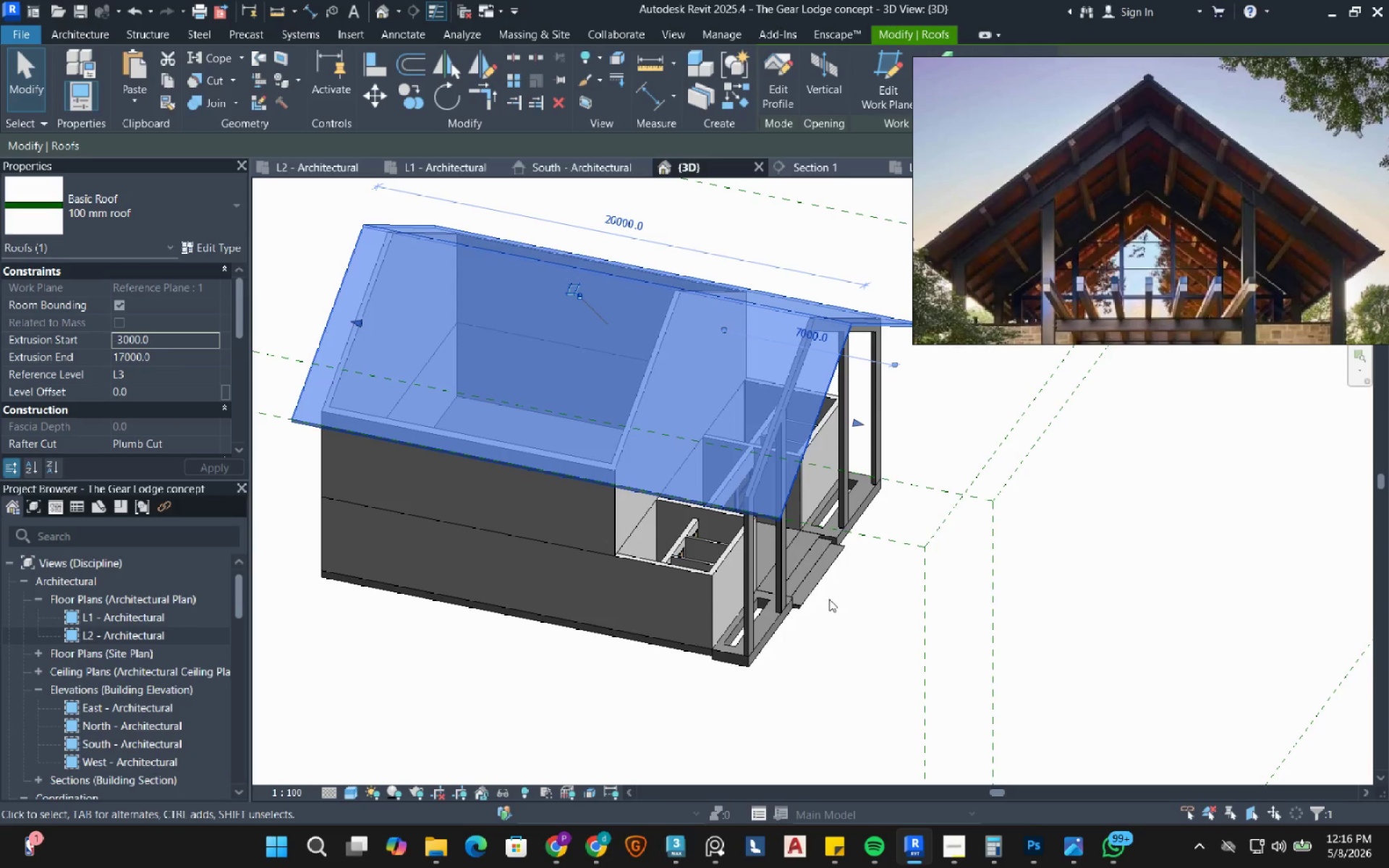 
left_click([802, 663])
 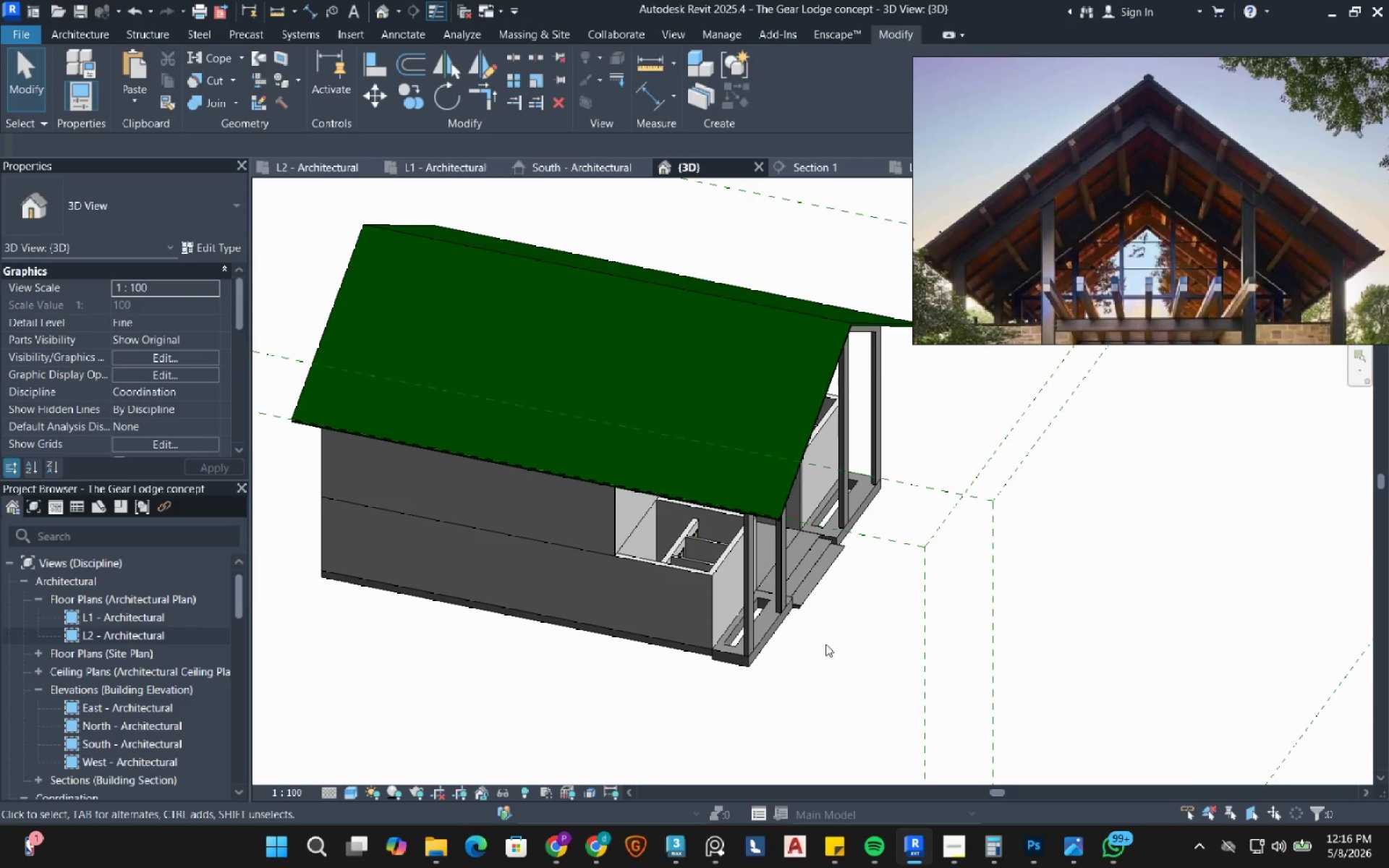 
hold_key(key=CapsLock, duration=1.33)
 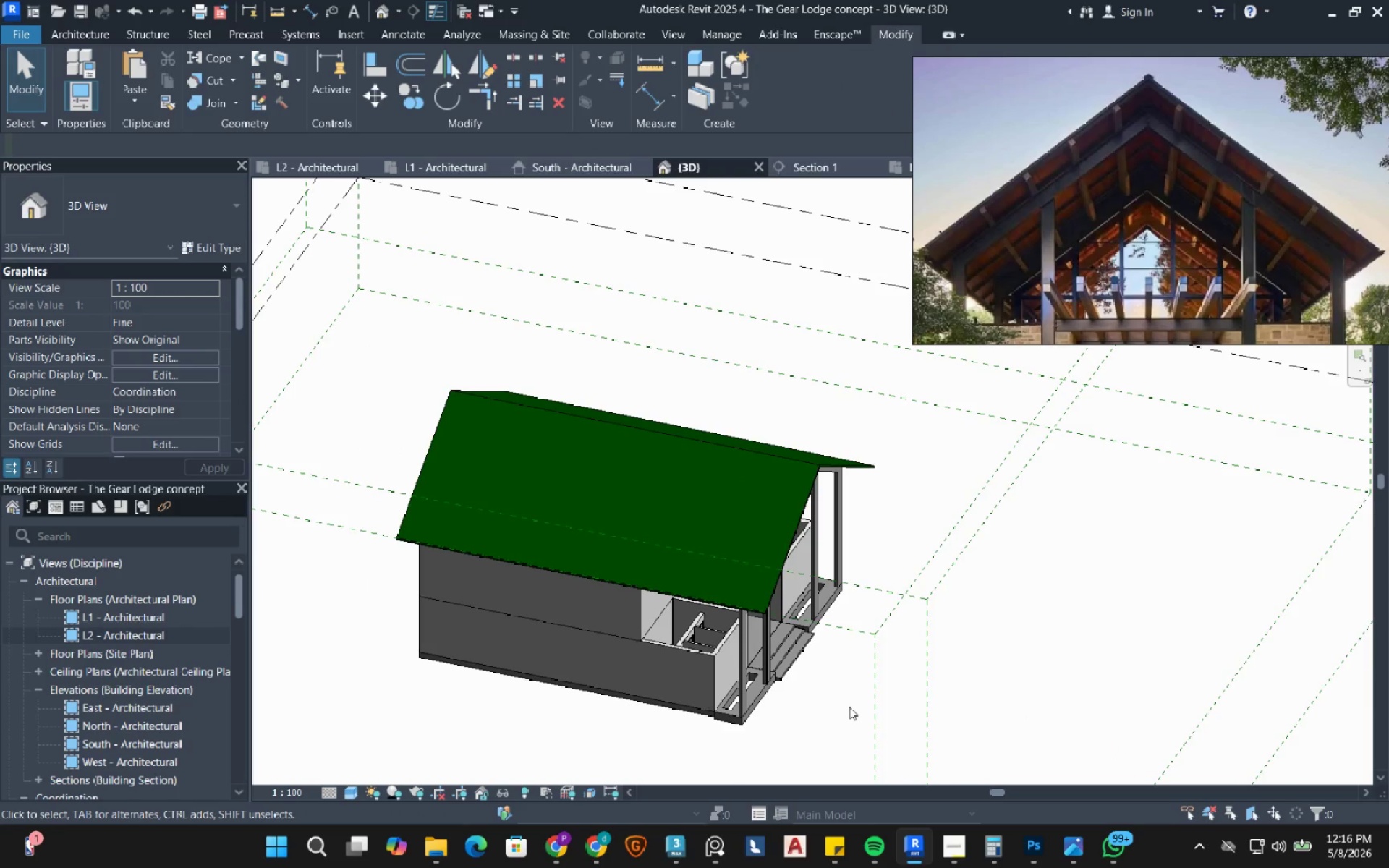 
scroll: coordinate [825, 644], scroll_direction: down, amount: 2.0
 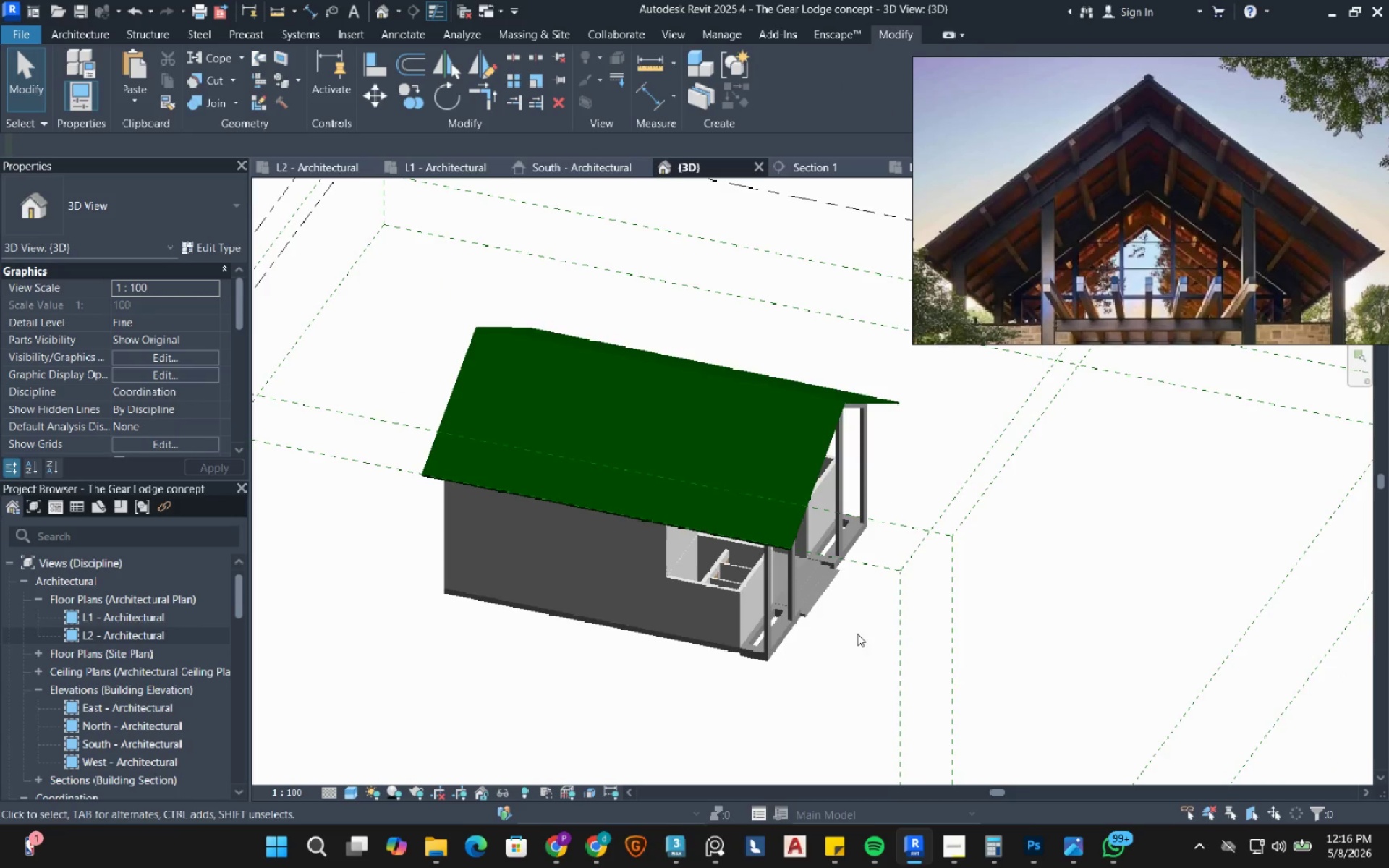 
key(Shift+ShiftLeft)
 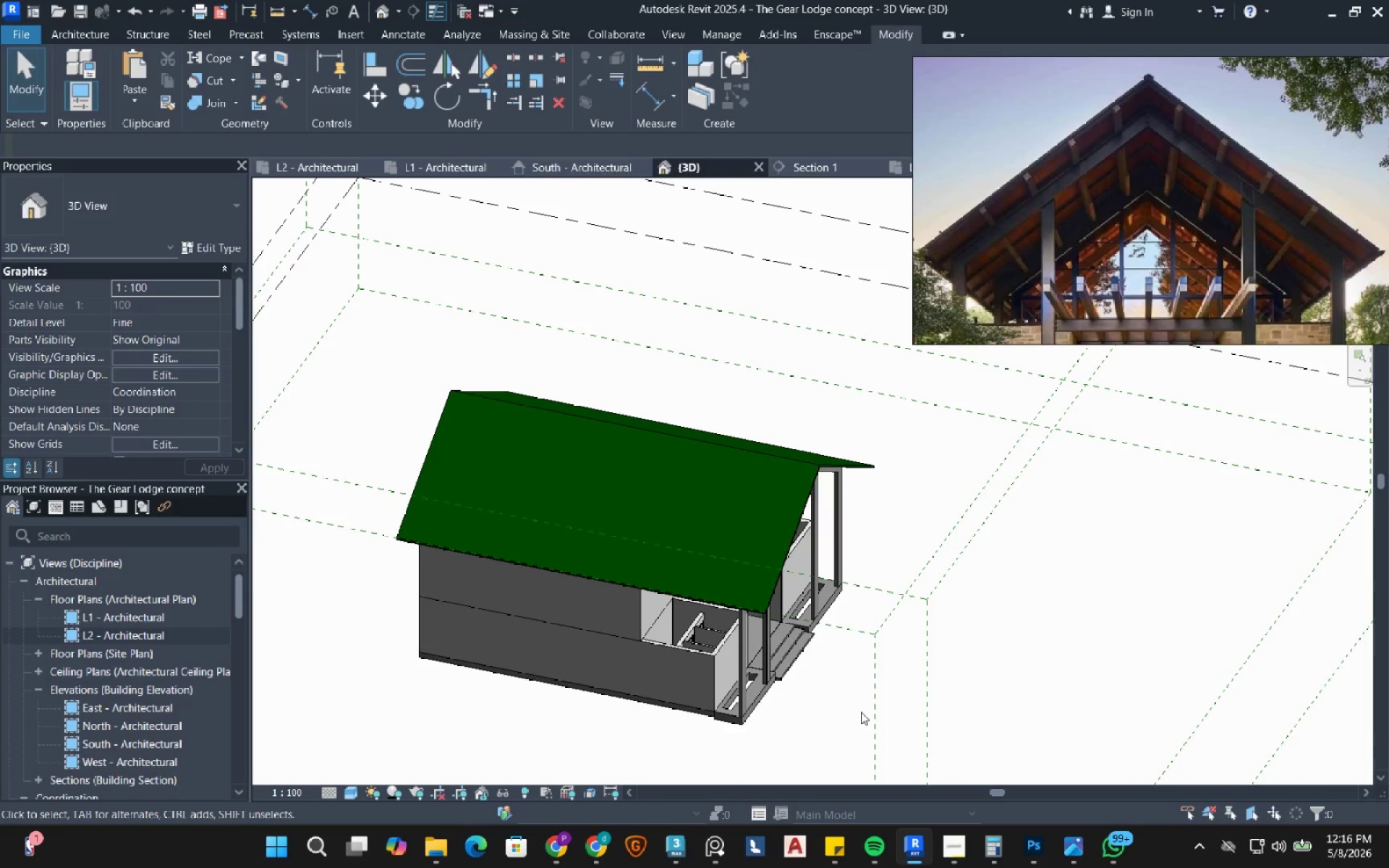 
key(CapsLock)
 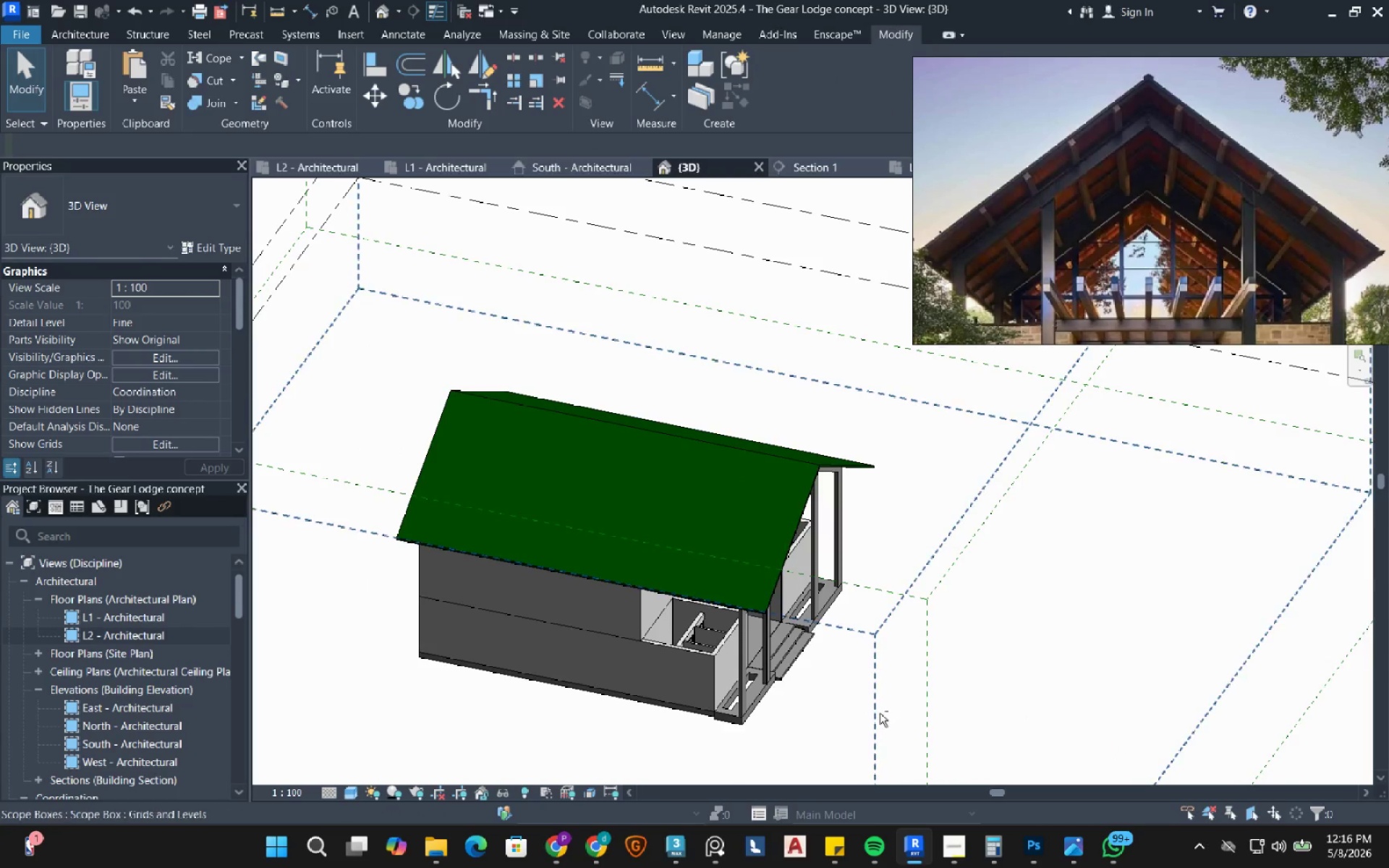 
hold_key(key=ShiftLeft, duration=6.17)
 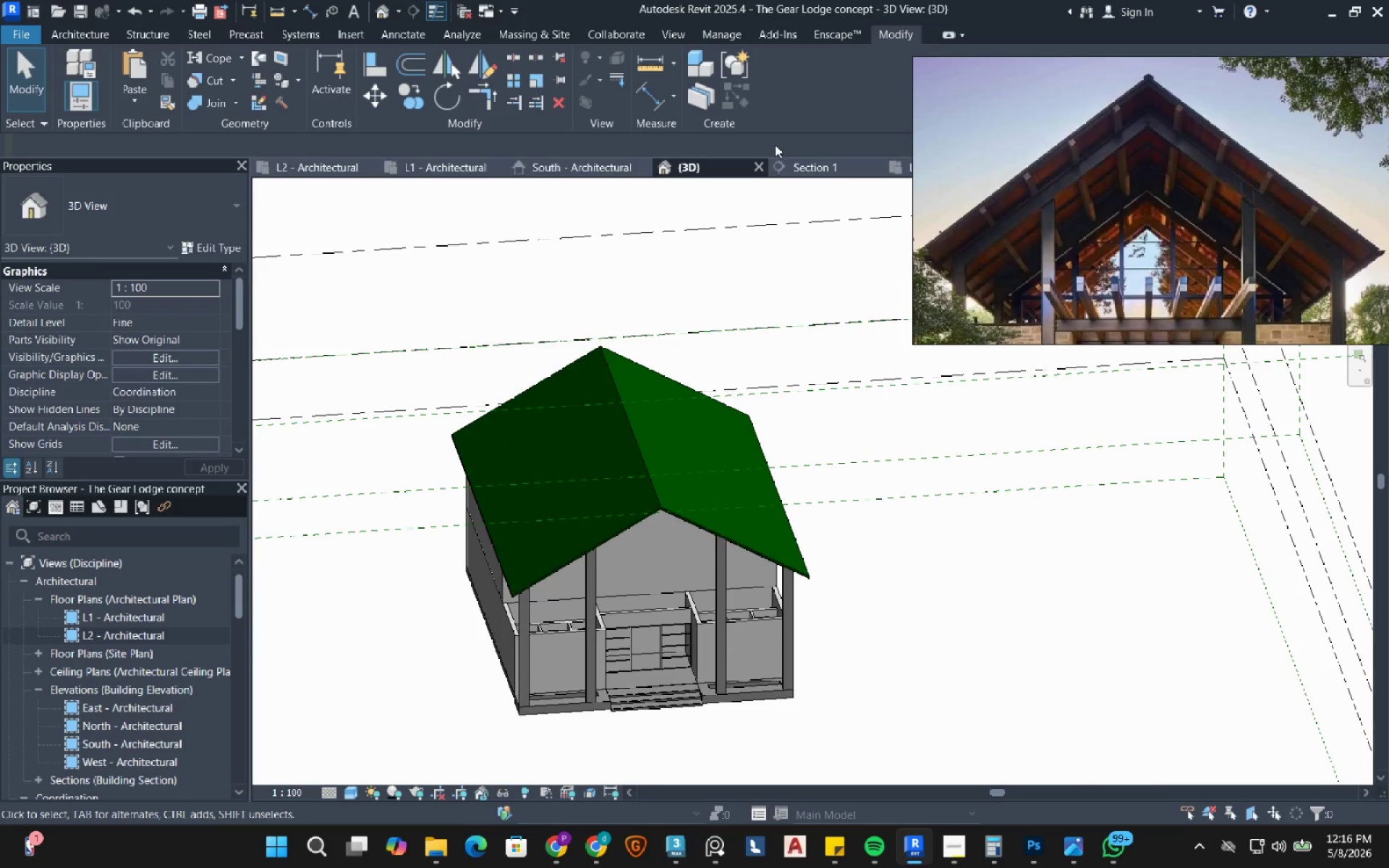 
wait(8.31)
 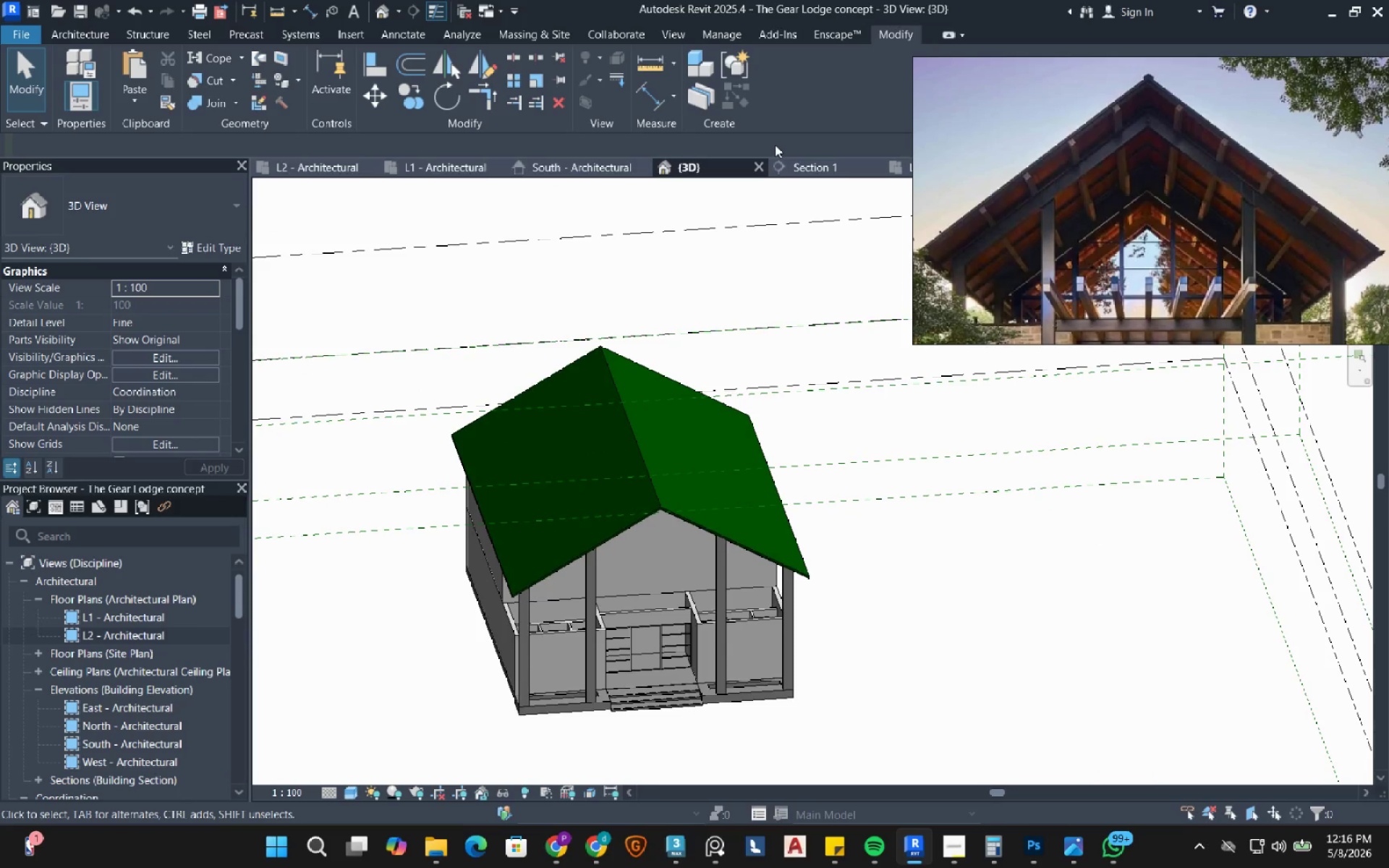 
left_click([598, 171])
 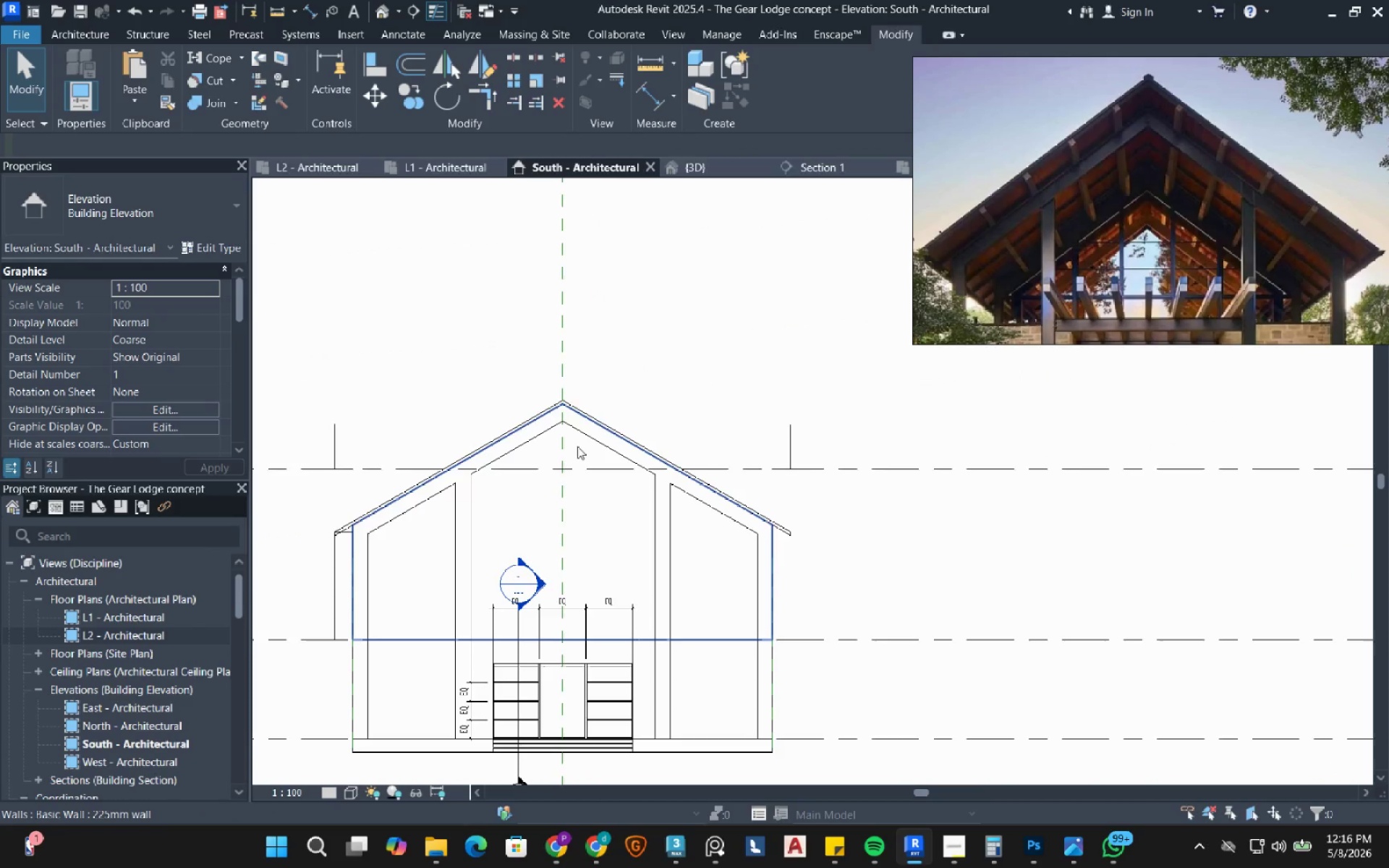 
scroll: coordinate [577, 473], scroll_direction: down, amount: 1.0
 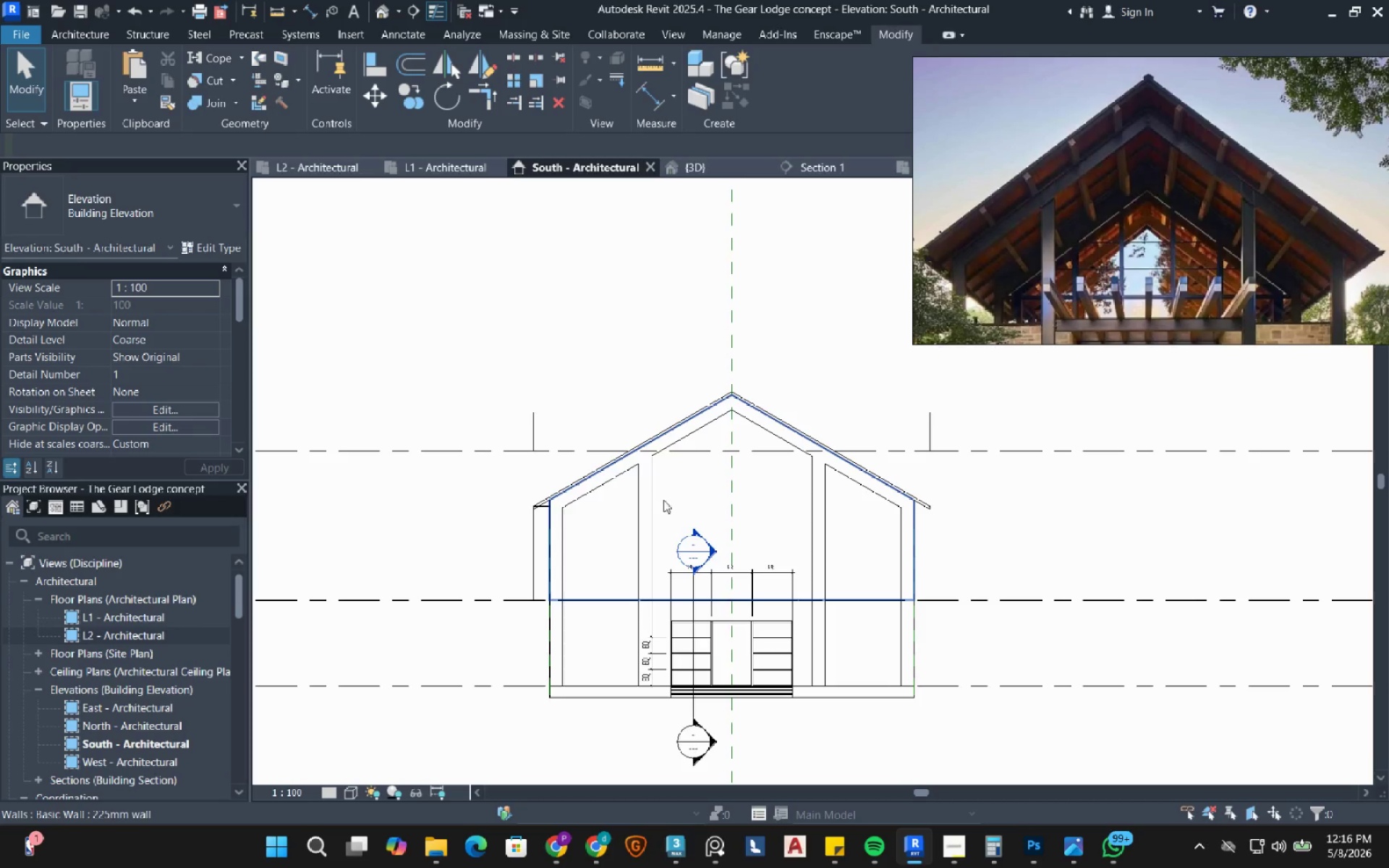 
left_click([650, 507])
 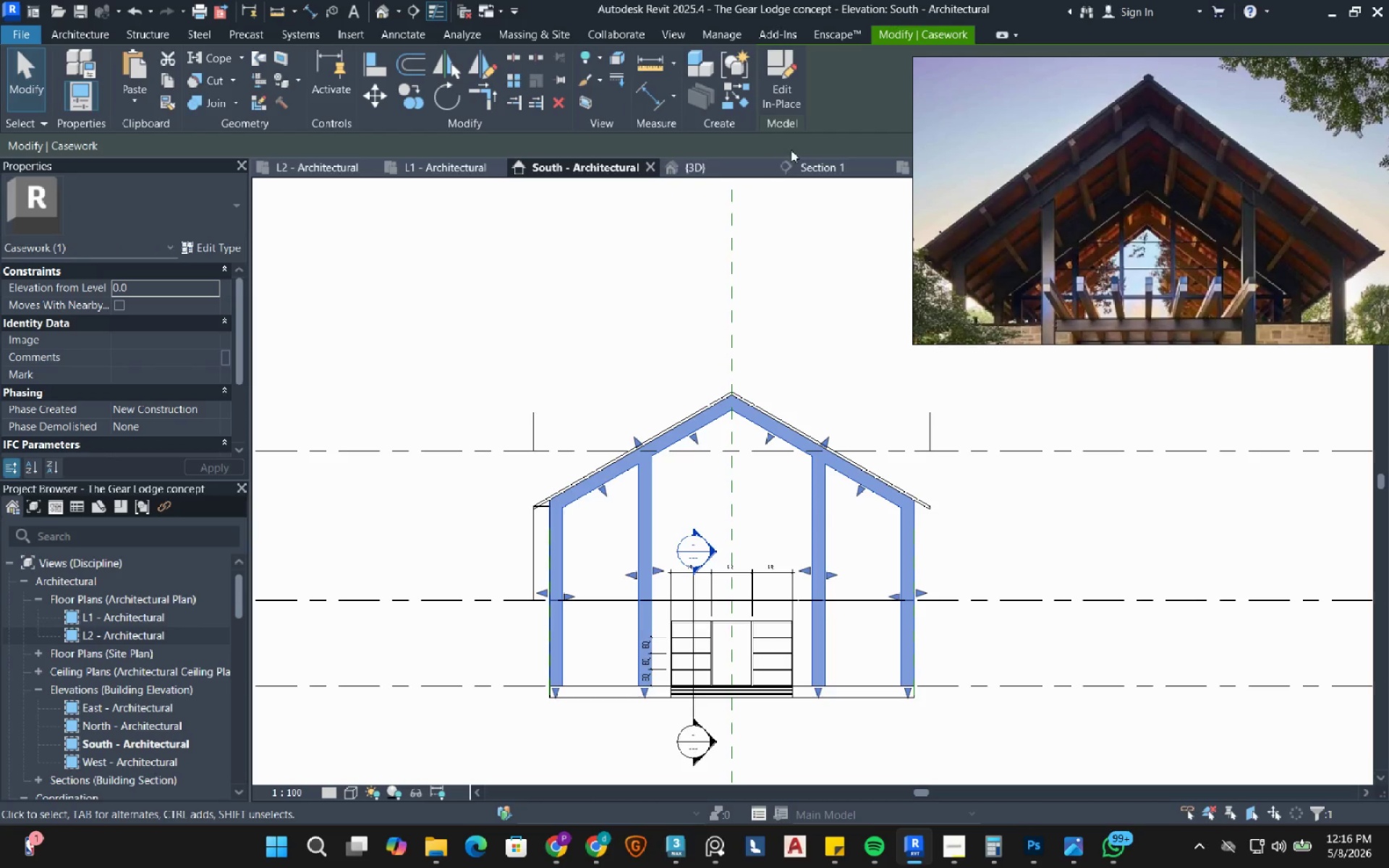 
left_click([795, 119])
 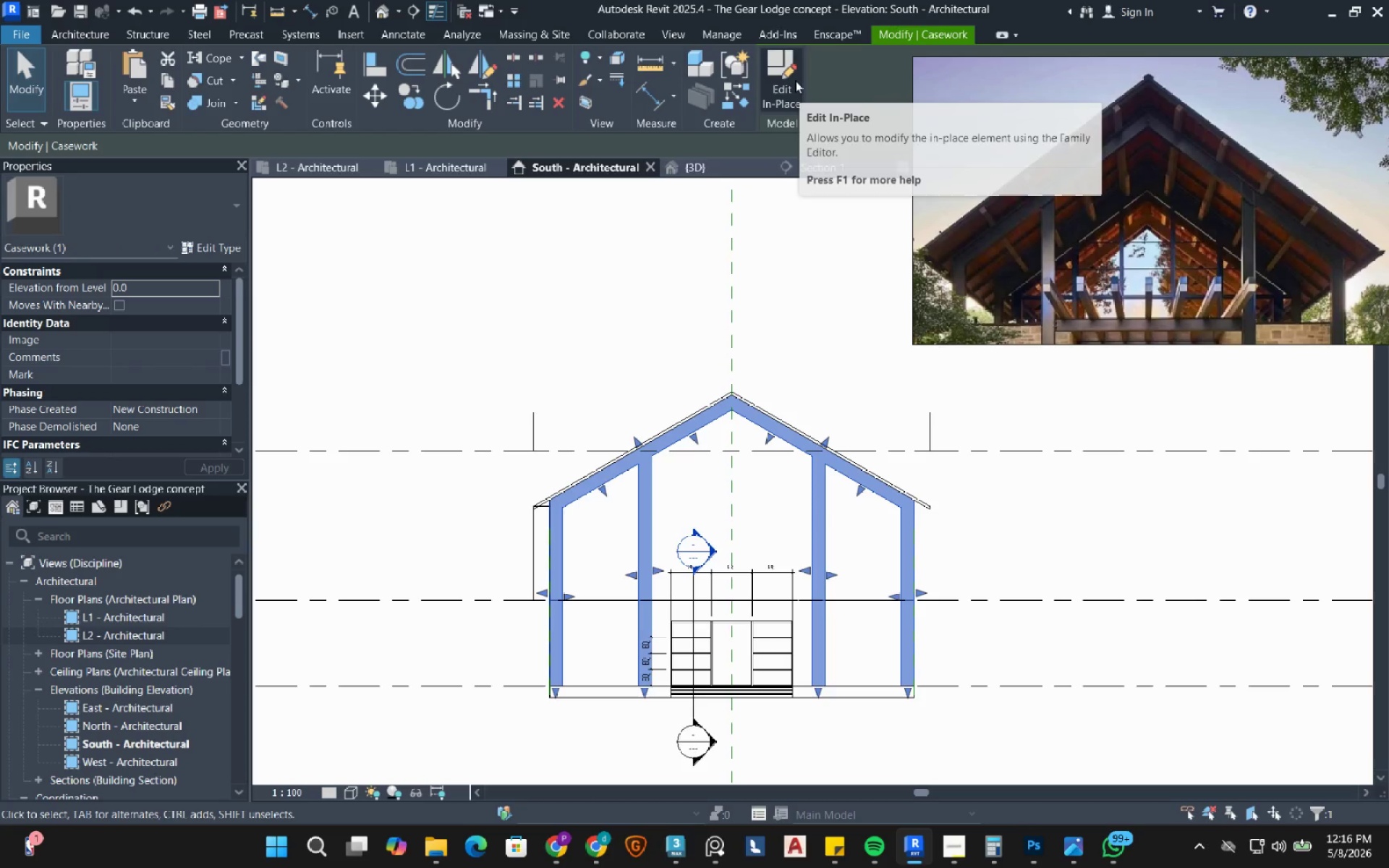 
left_click([795, 80])
 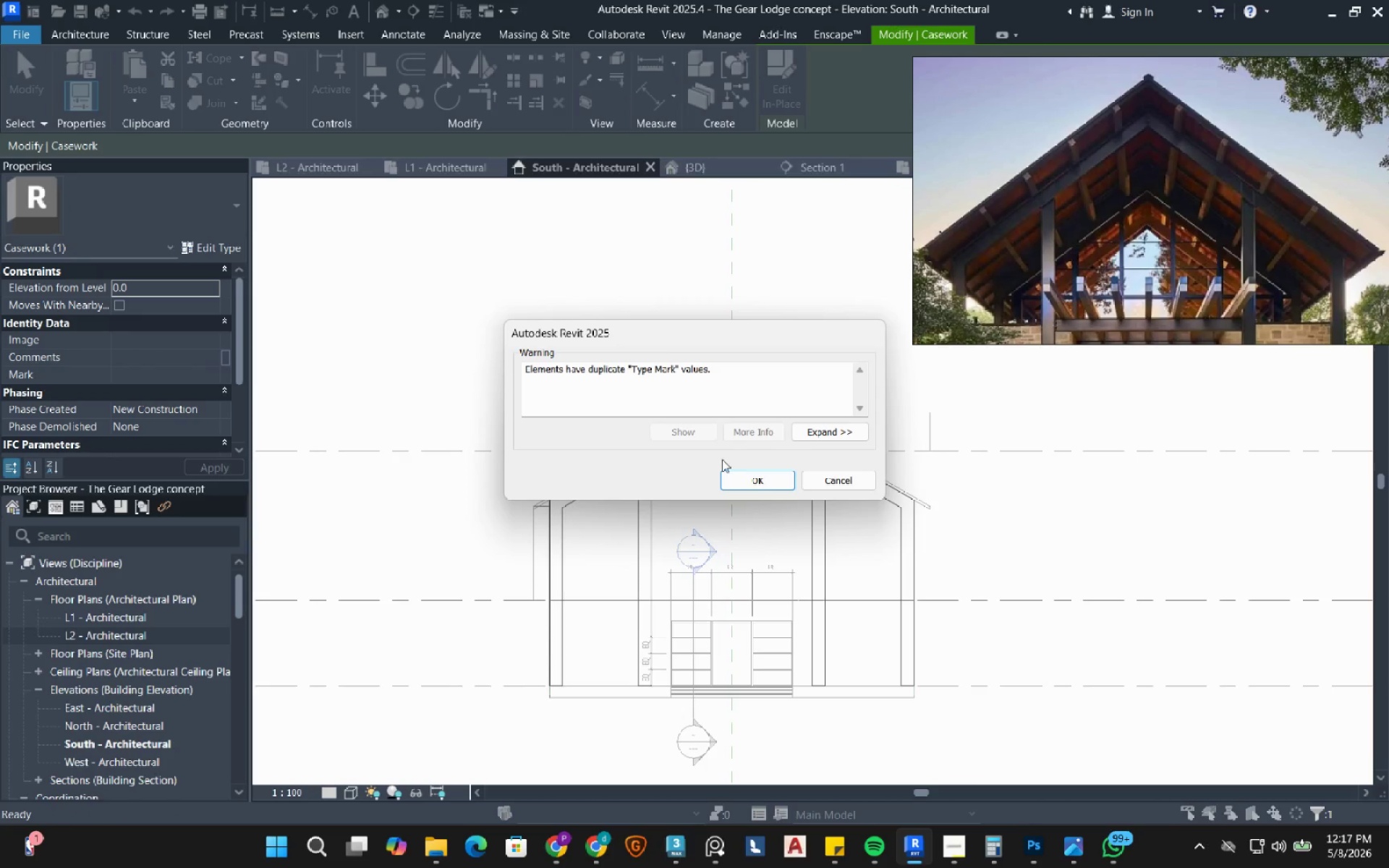 
double_click([747, 478])
 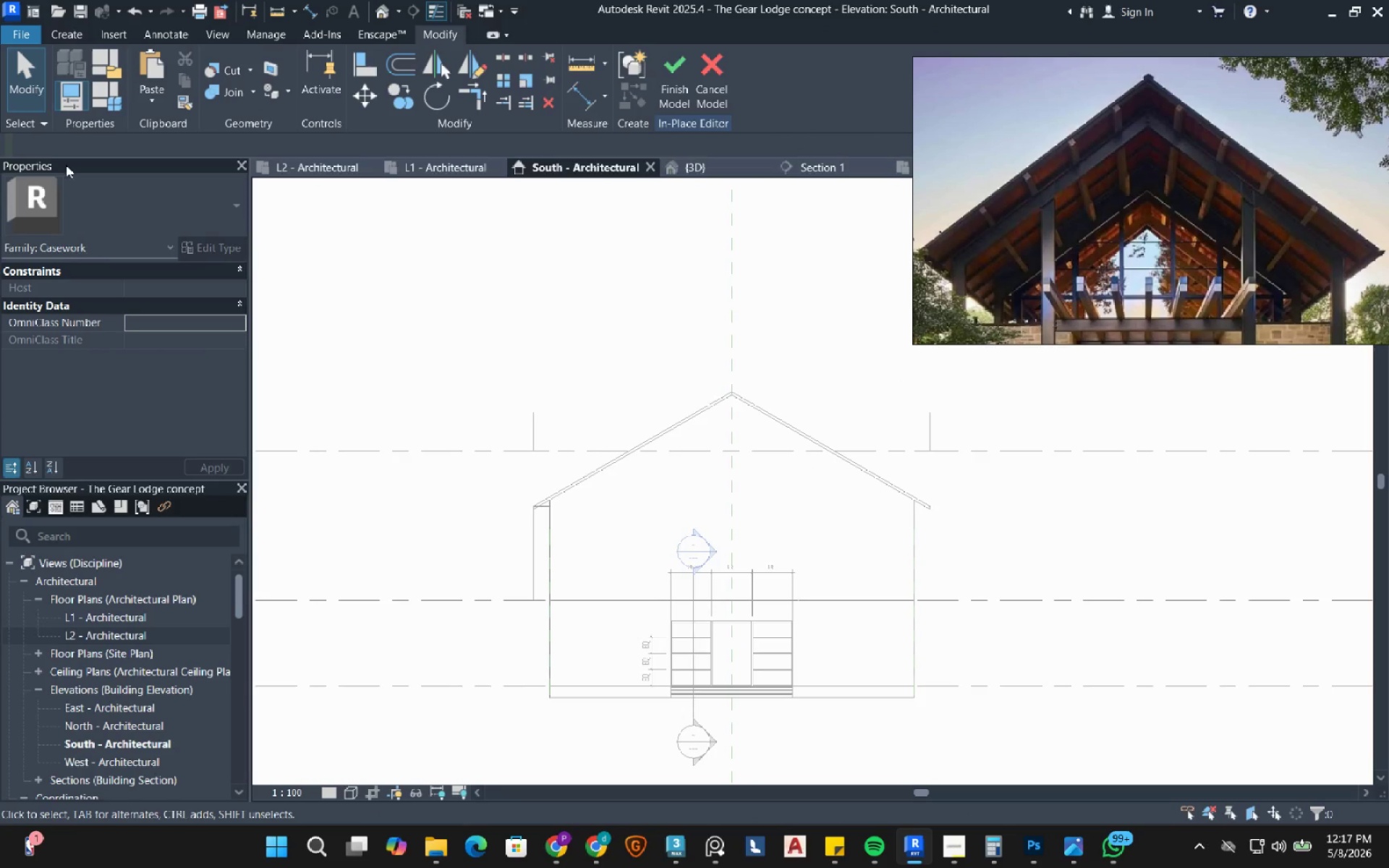 
left_click([71, 38])
 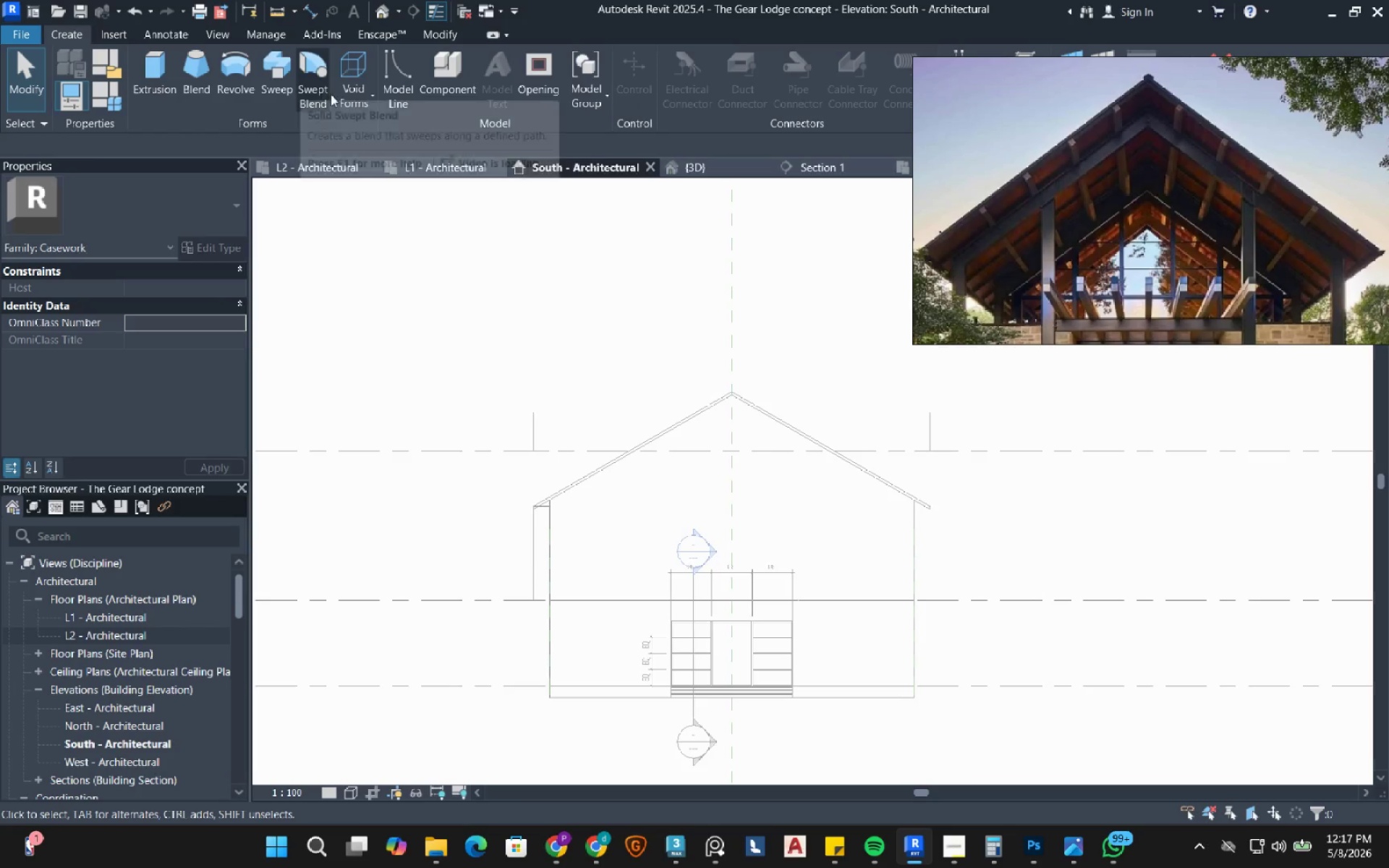 
left_click([357, 101])
 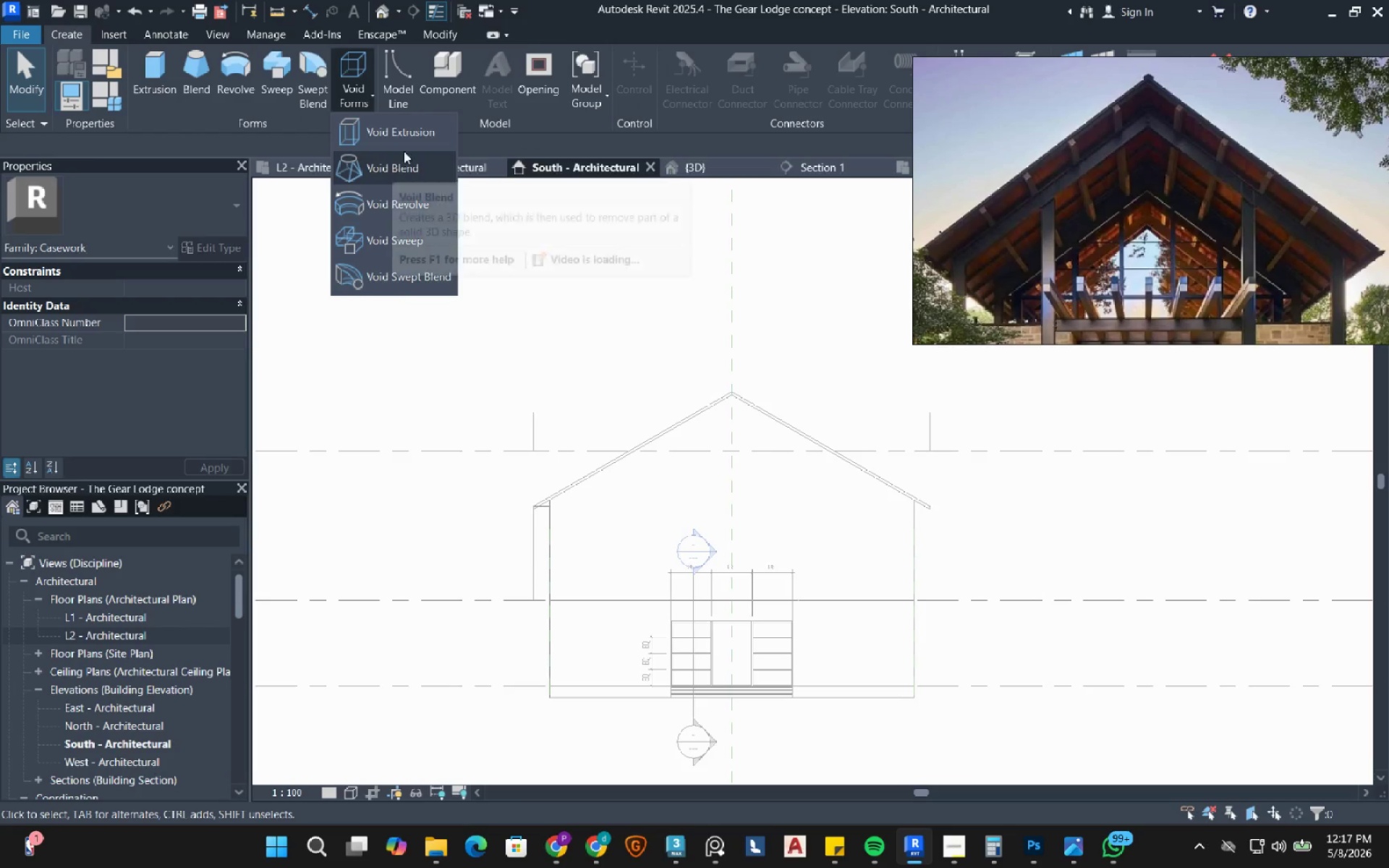 
left_click([435, 130])
 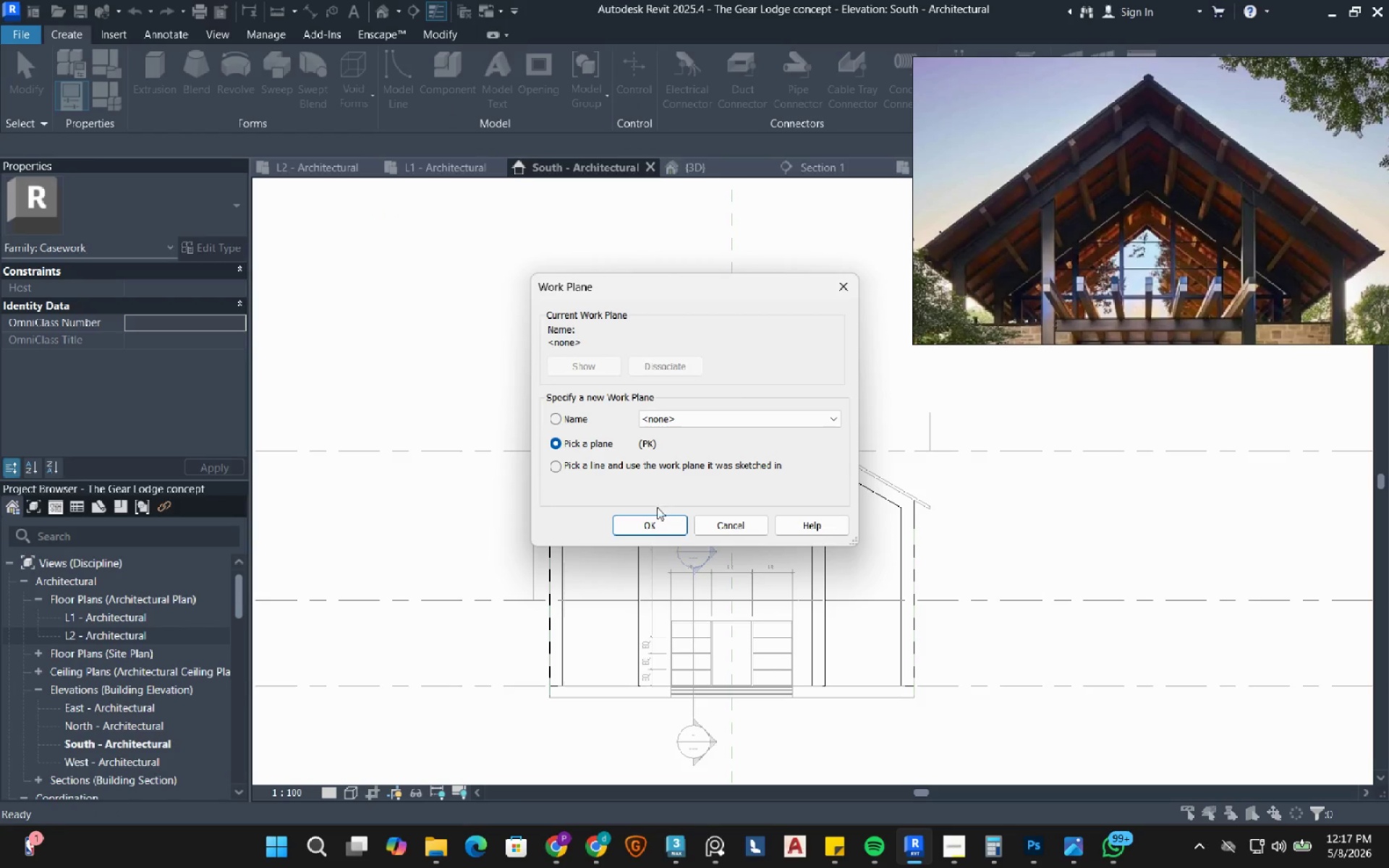 
left_click([658, 529])
 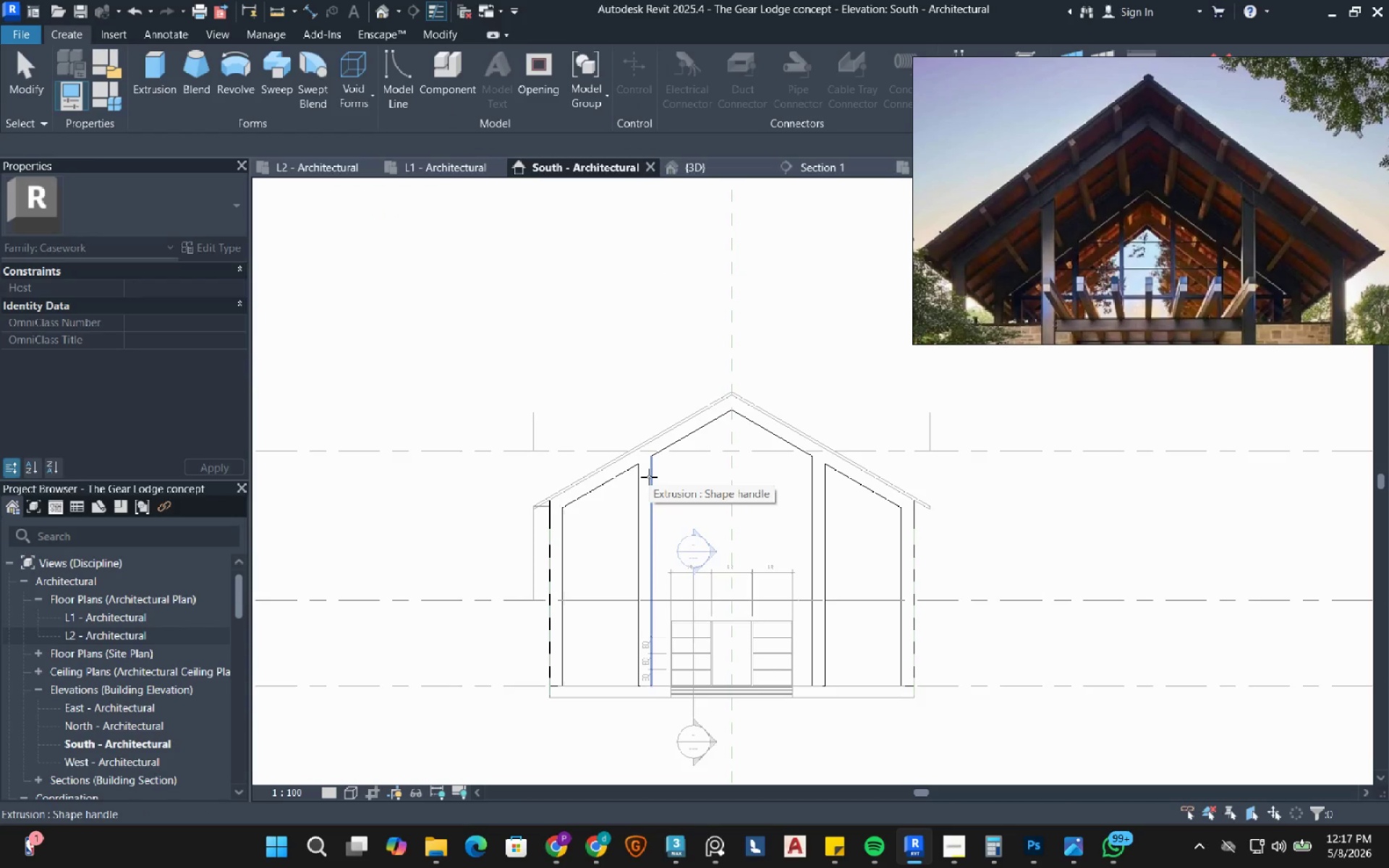 
left_click([657, 459])
 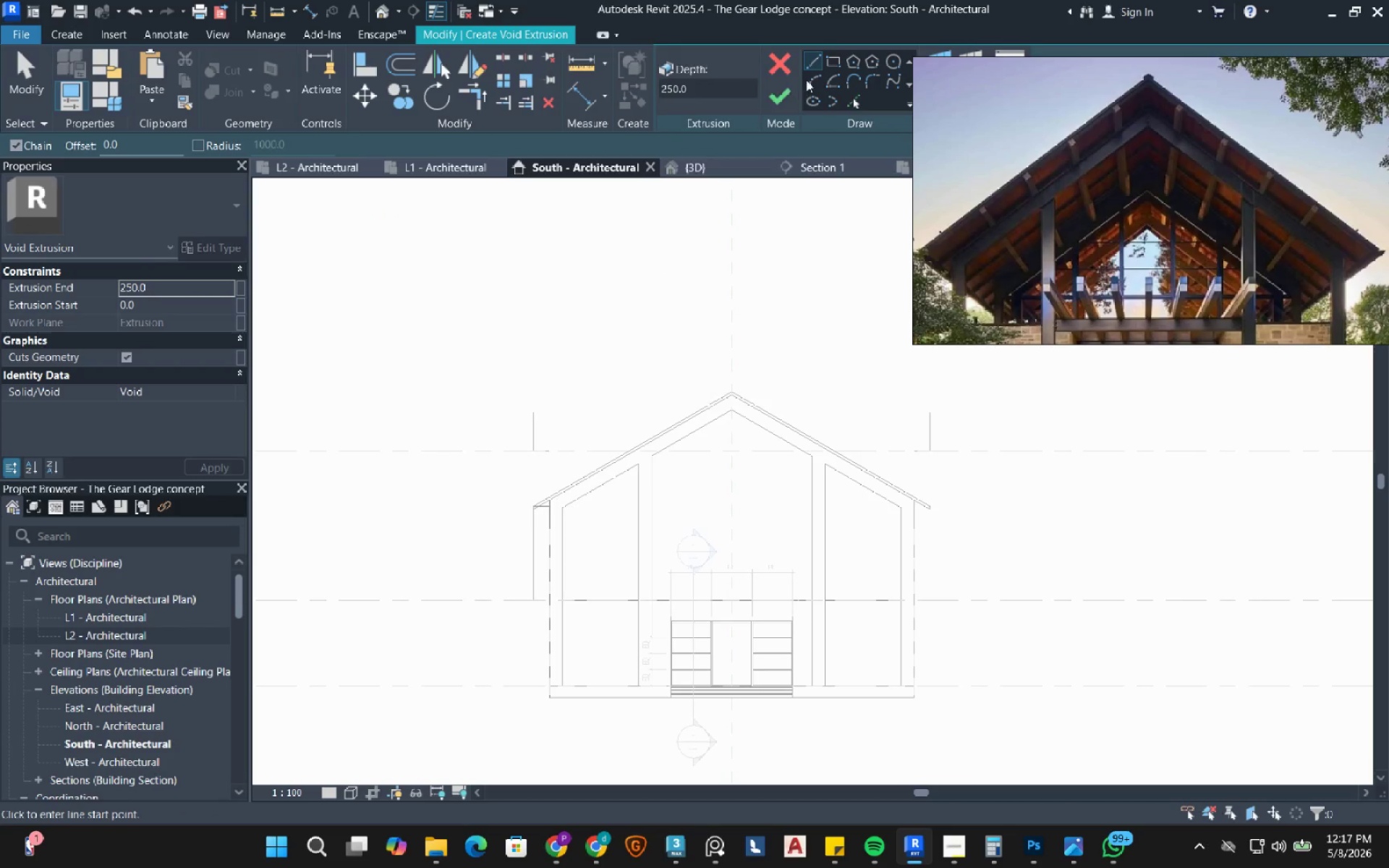 
left_click([851, 103])
 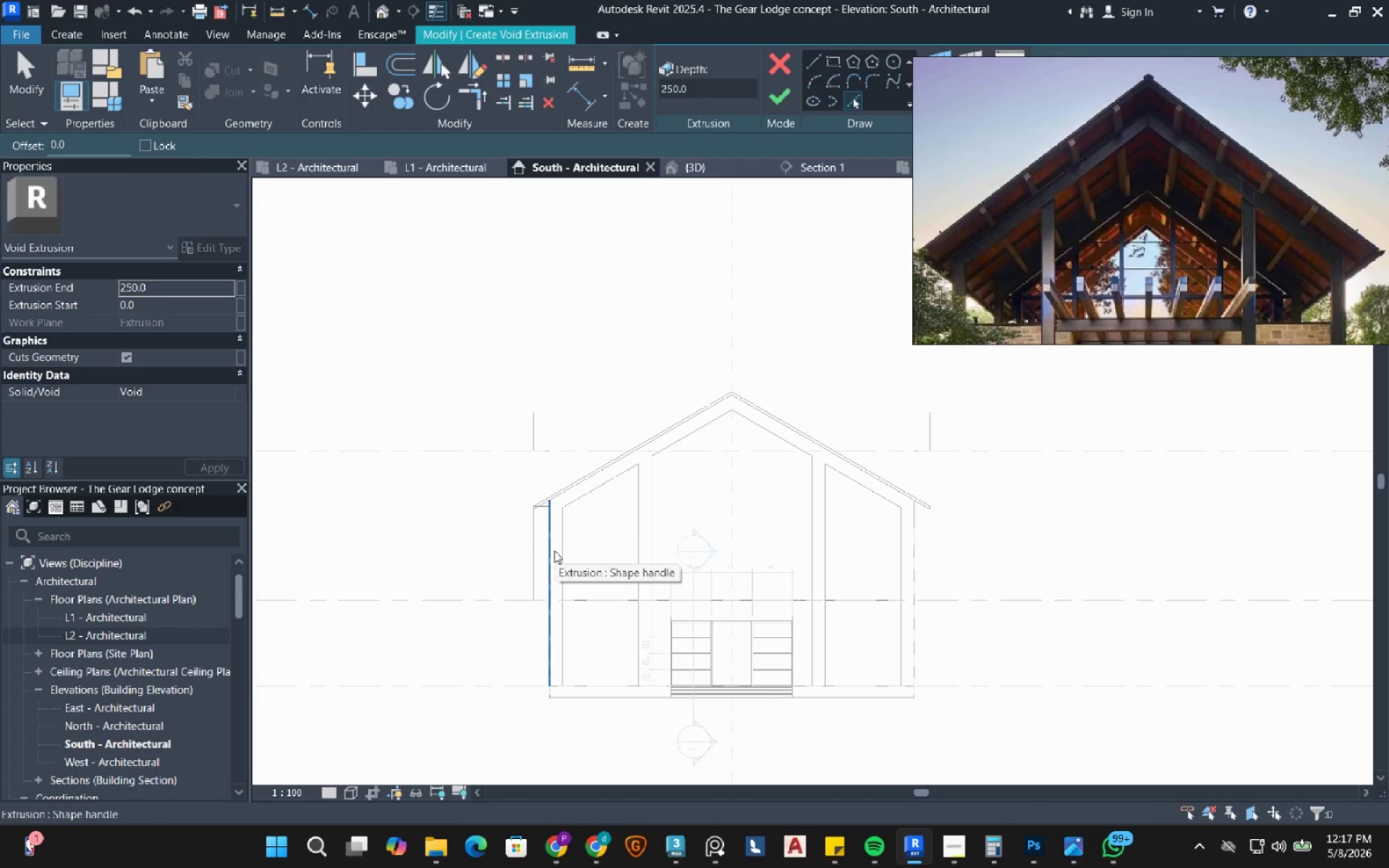 
key(Tab)
 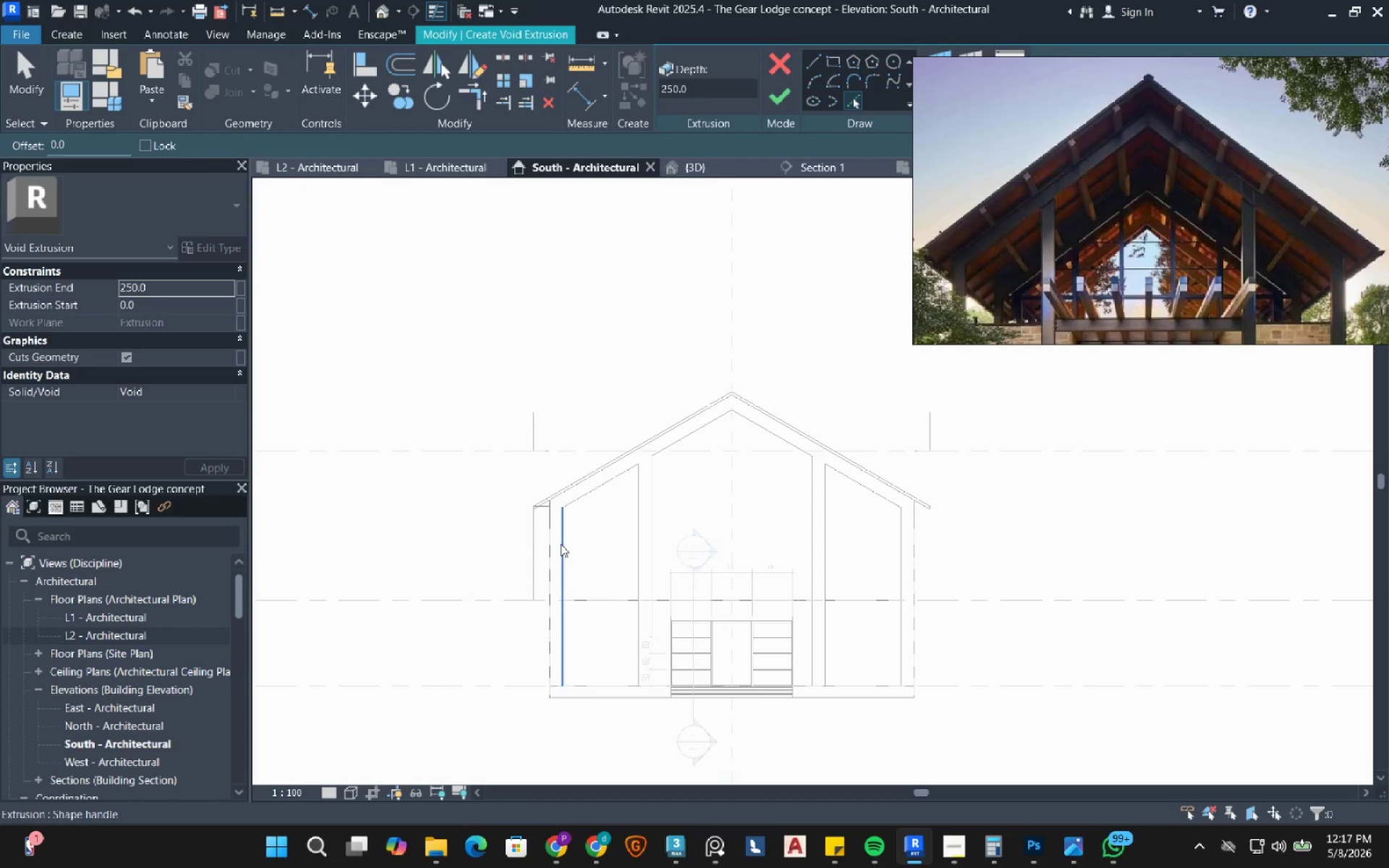 
key(Tab)
 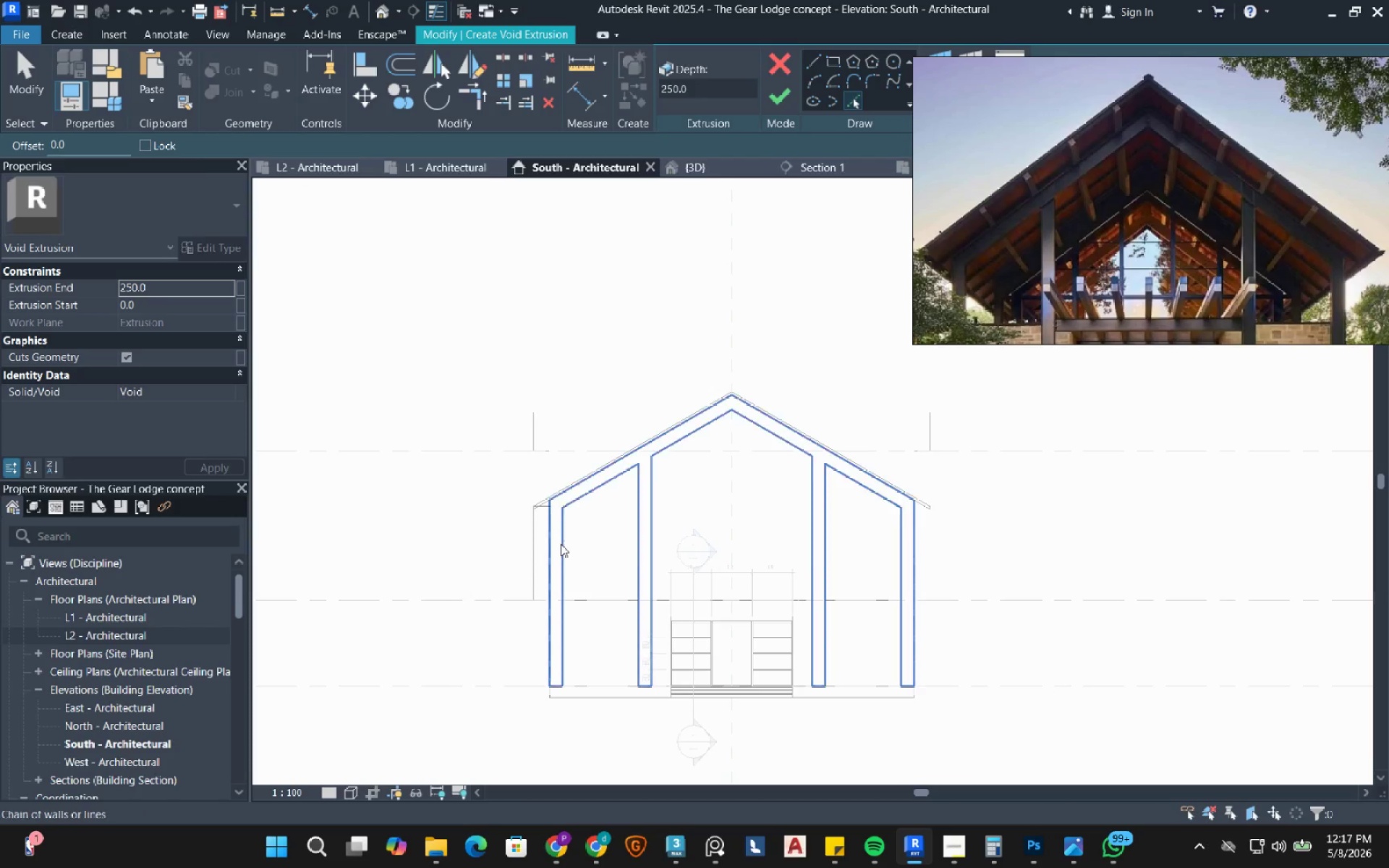 
key(Tab)
 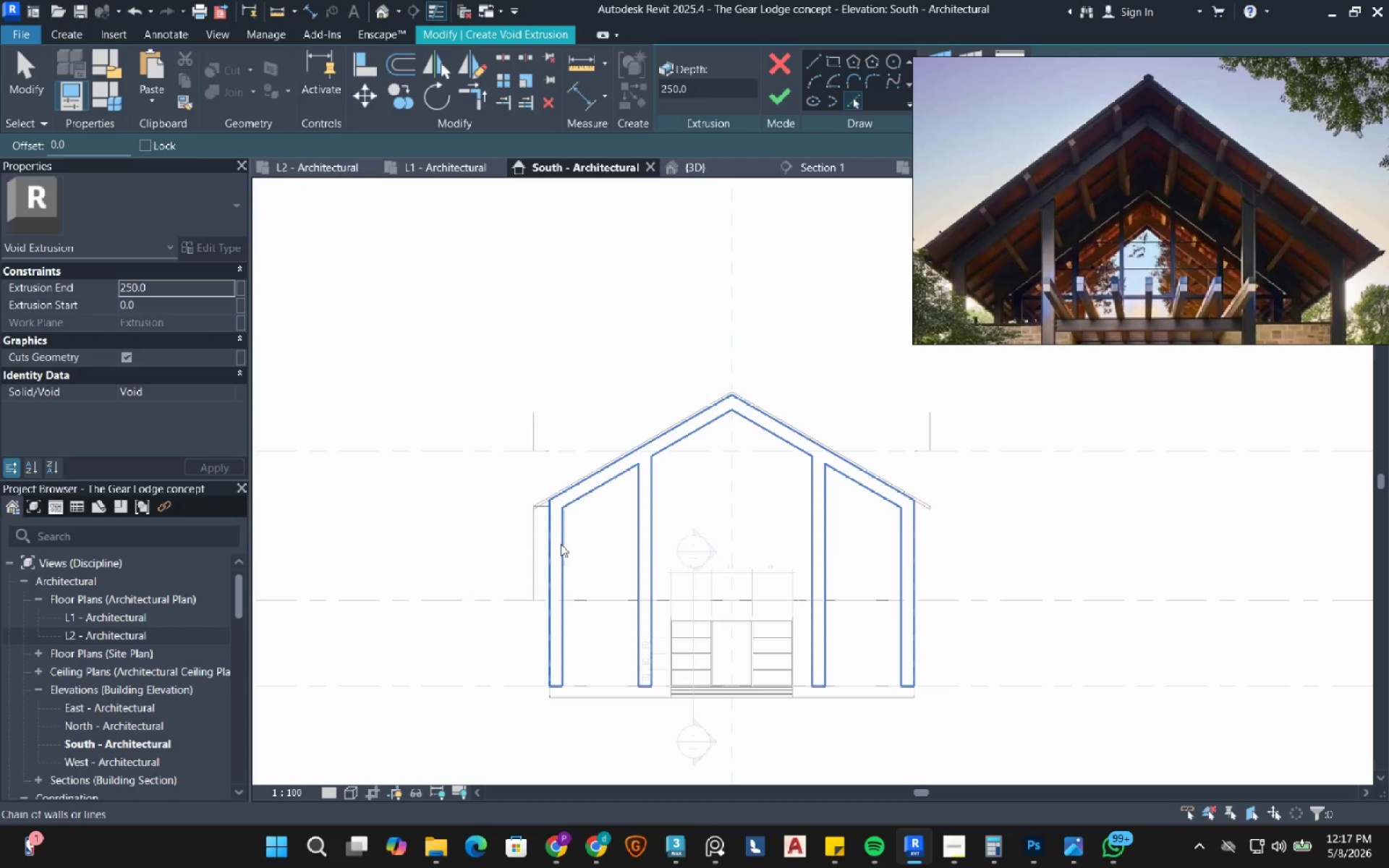 
left_click([561, 544])
 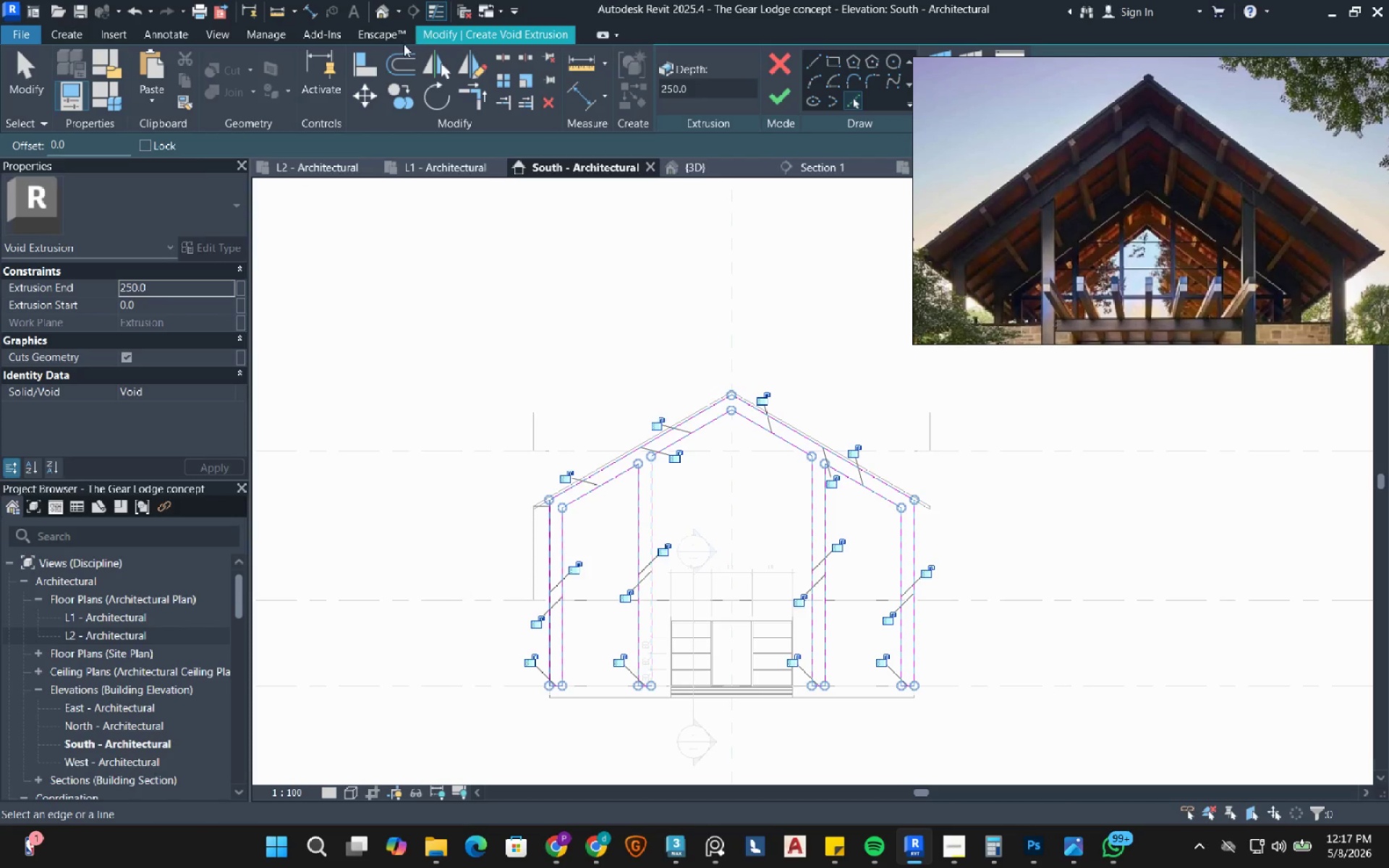 
left_click([394, 65])
 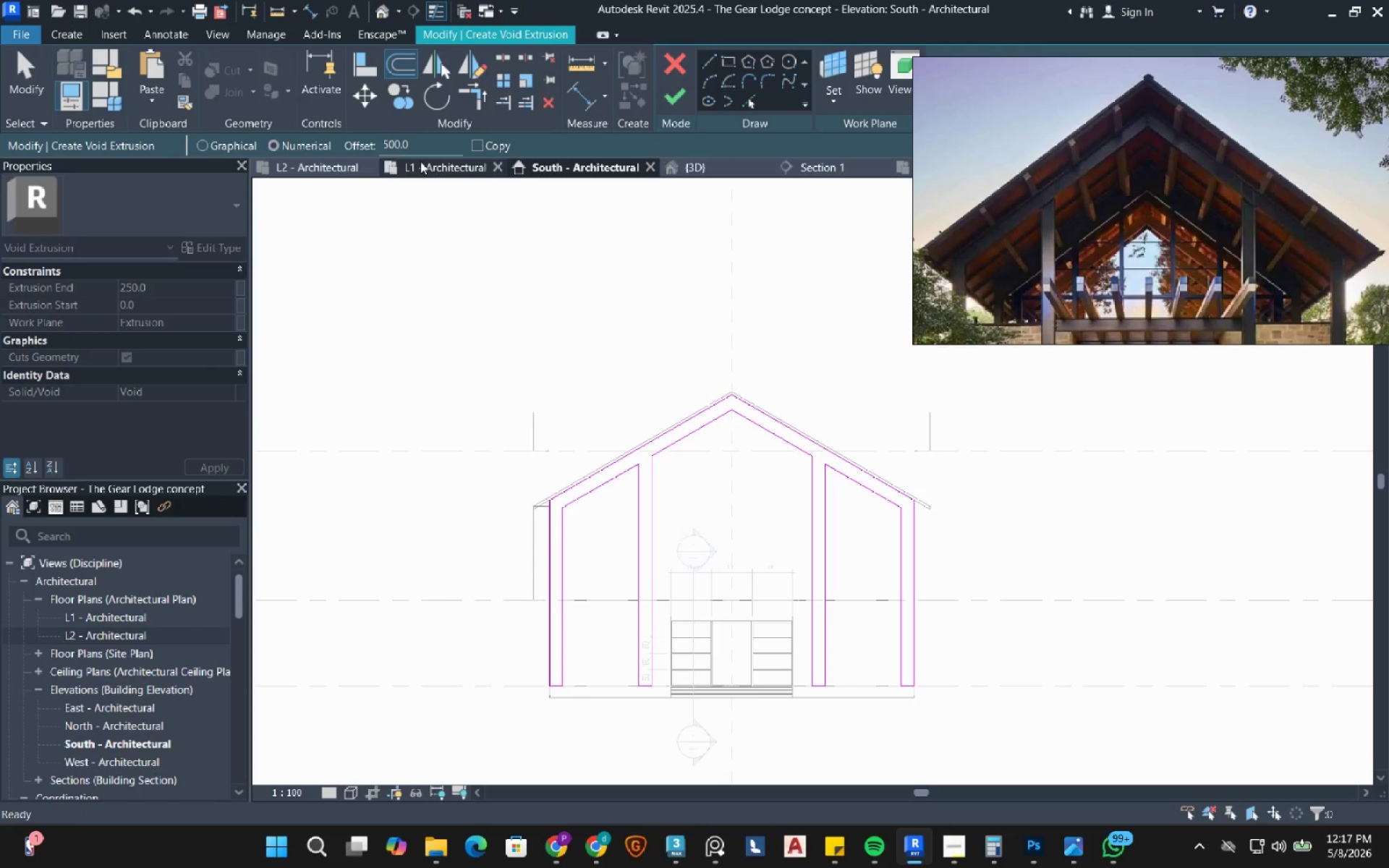 
double_click([420, 140])
 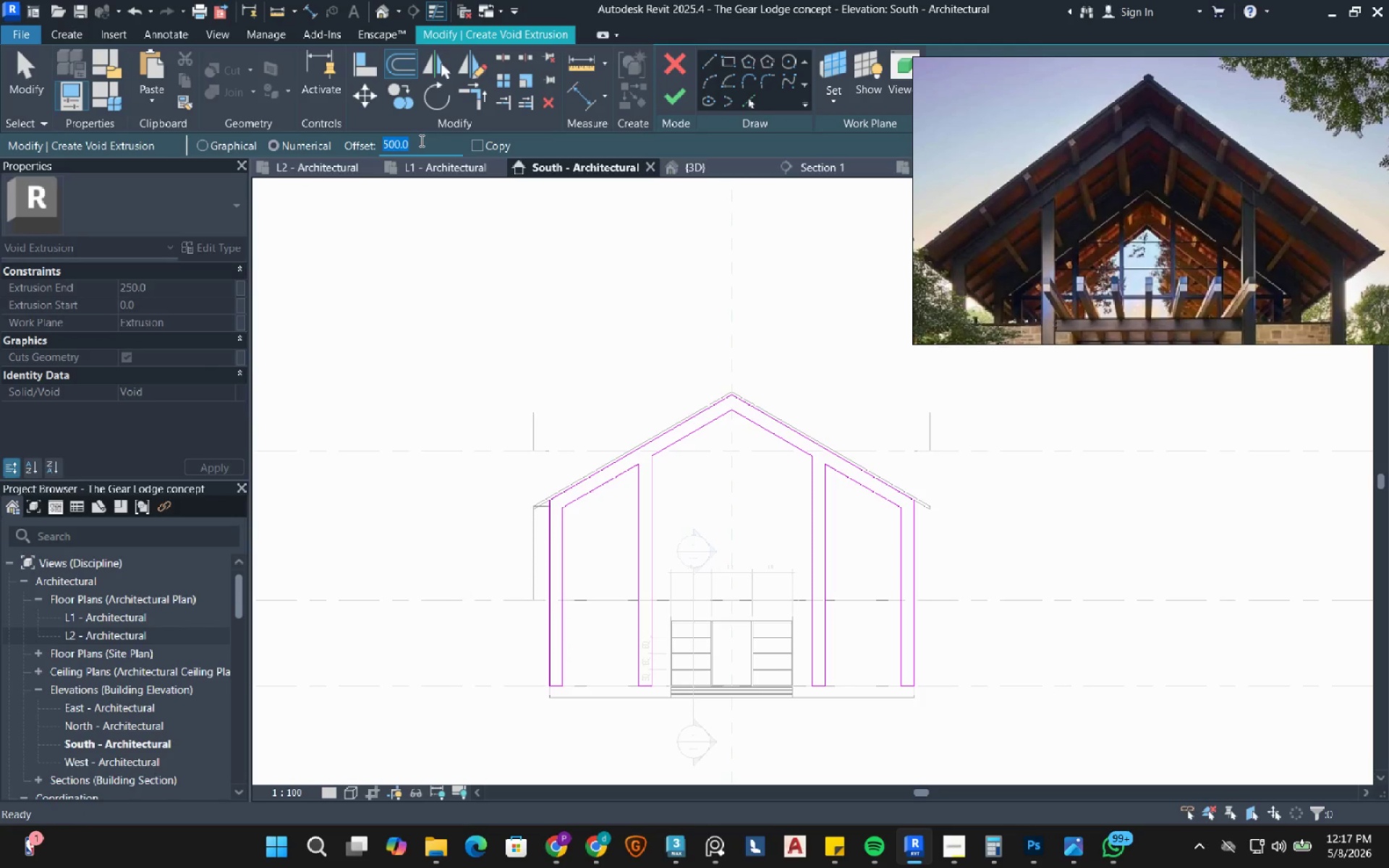 
key(Numpad5)
 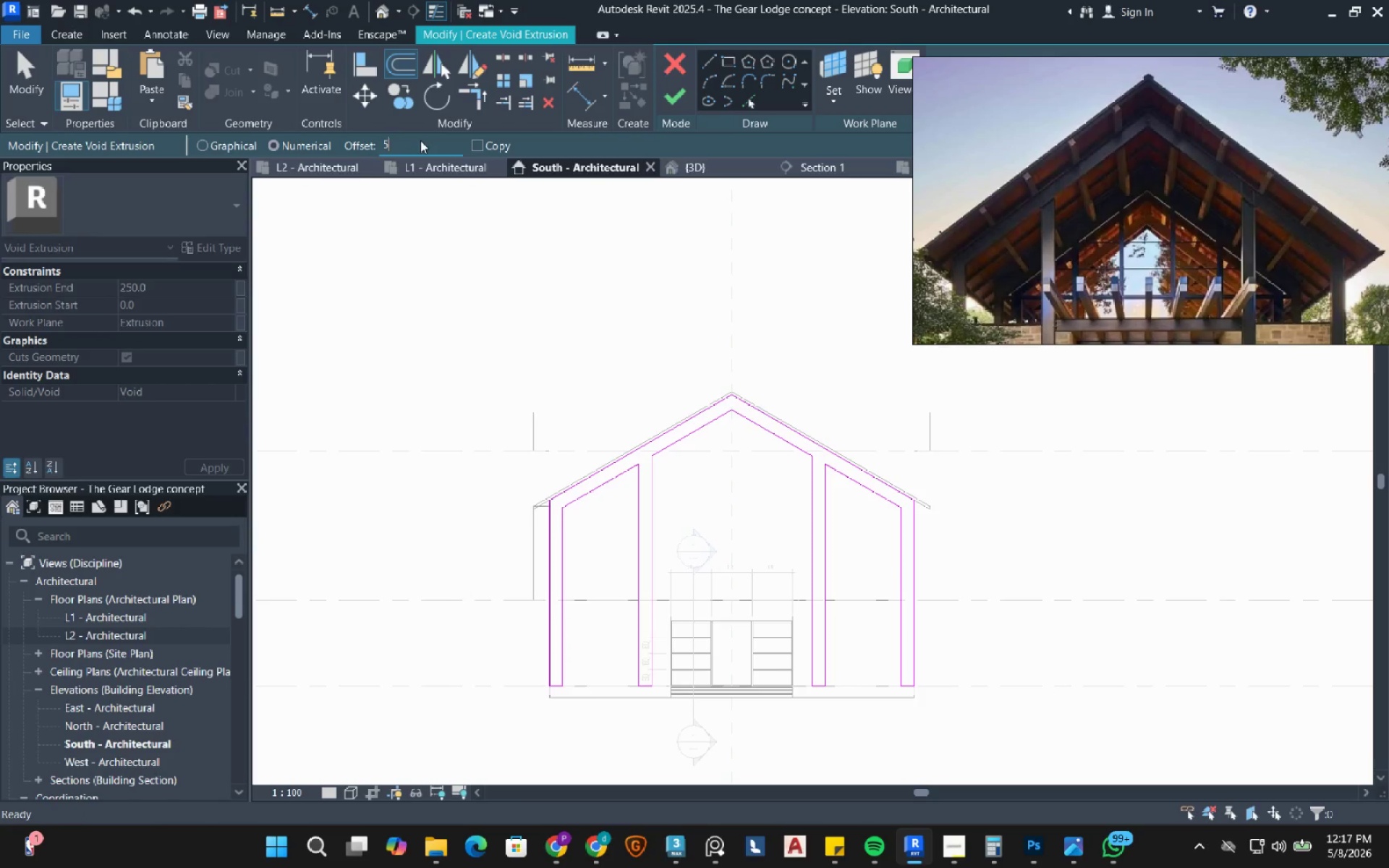 
key(Numpad0)
 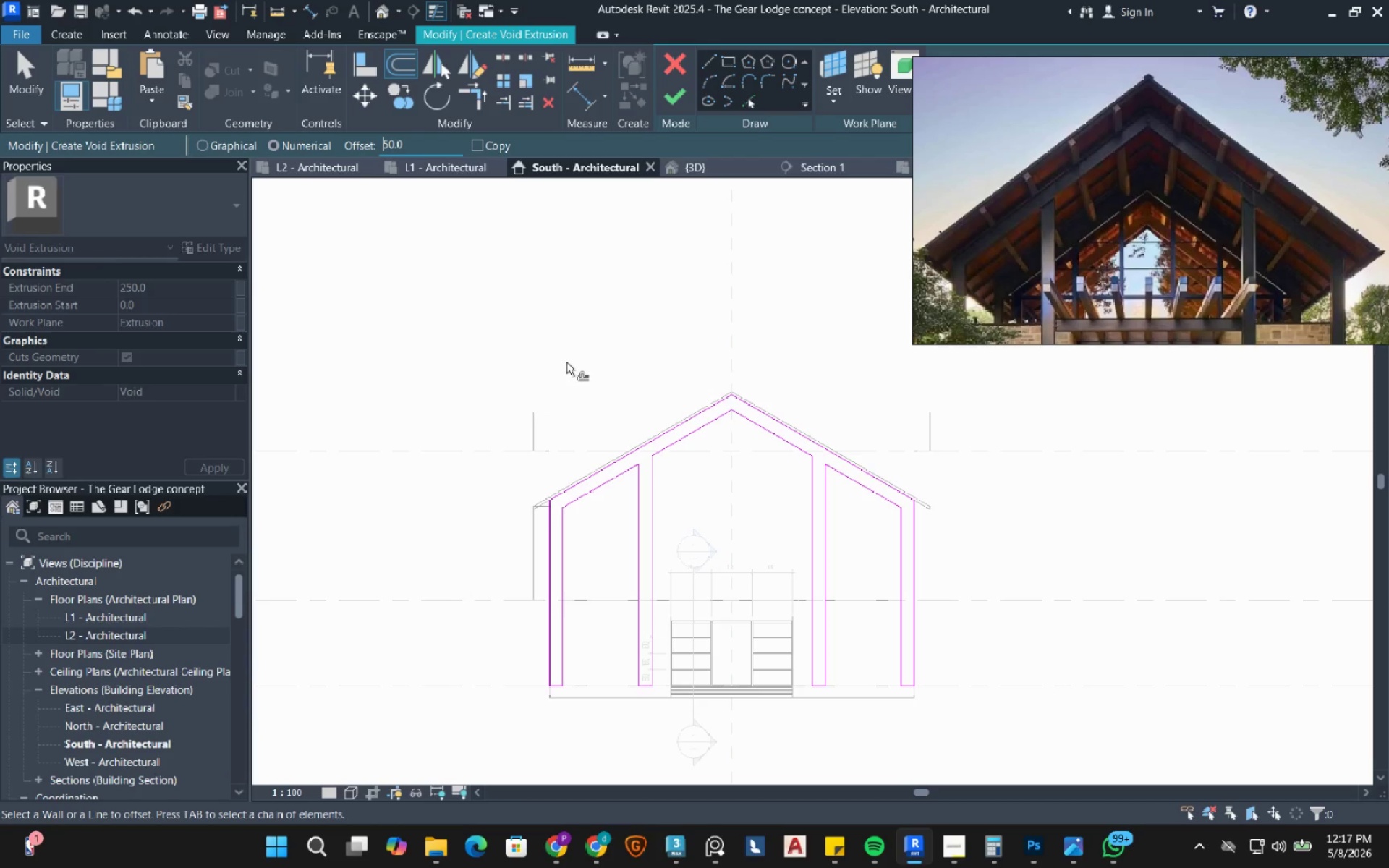 
left_click([566, 362])
 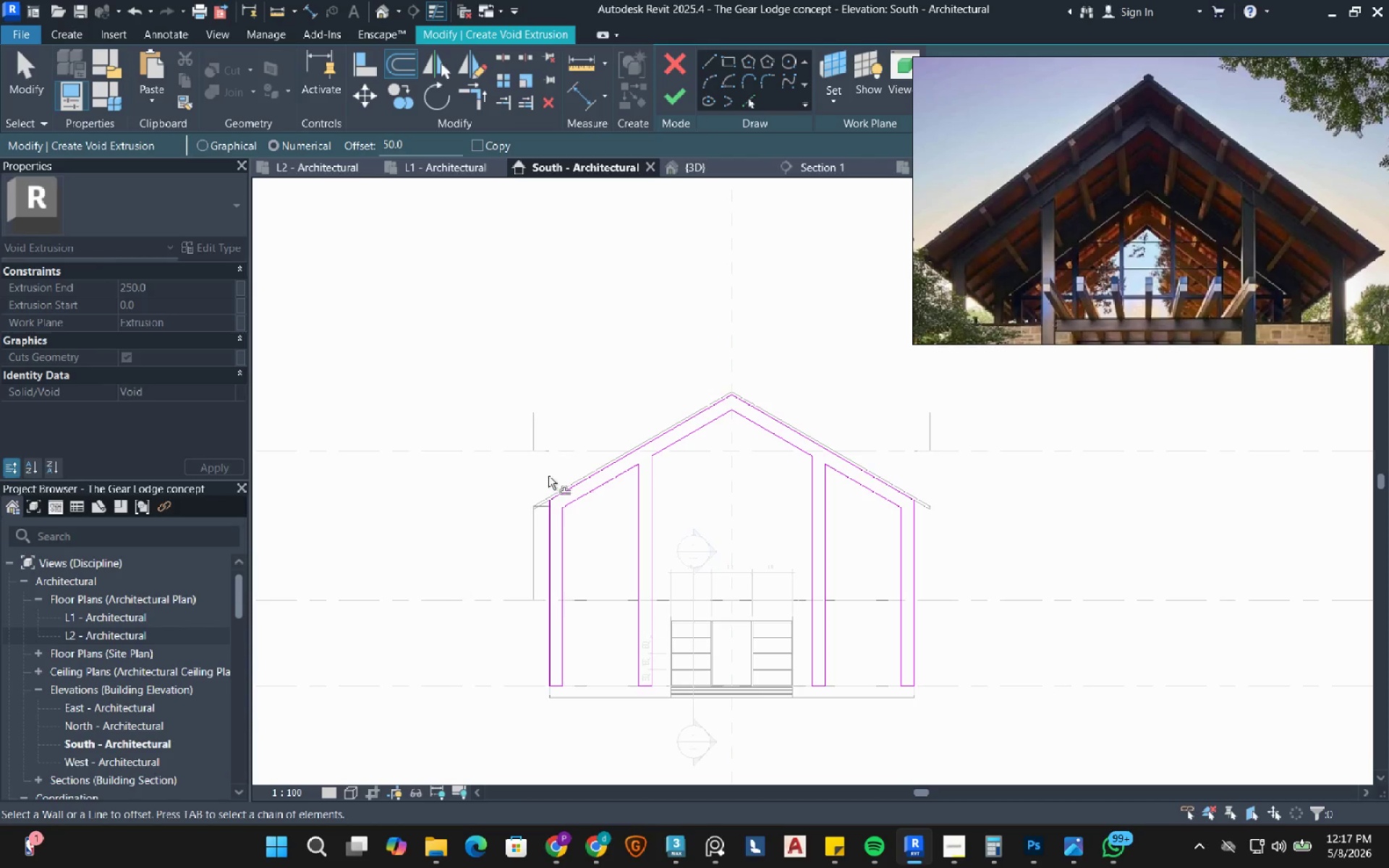 
scroll: coordinate [574, 511], scroll_direction: up, amount: 8.0
 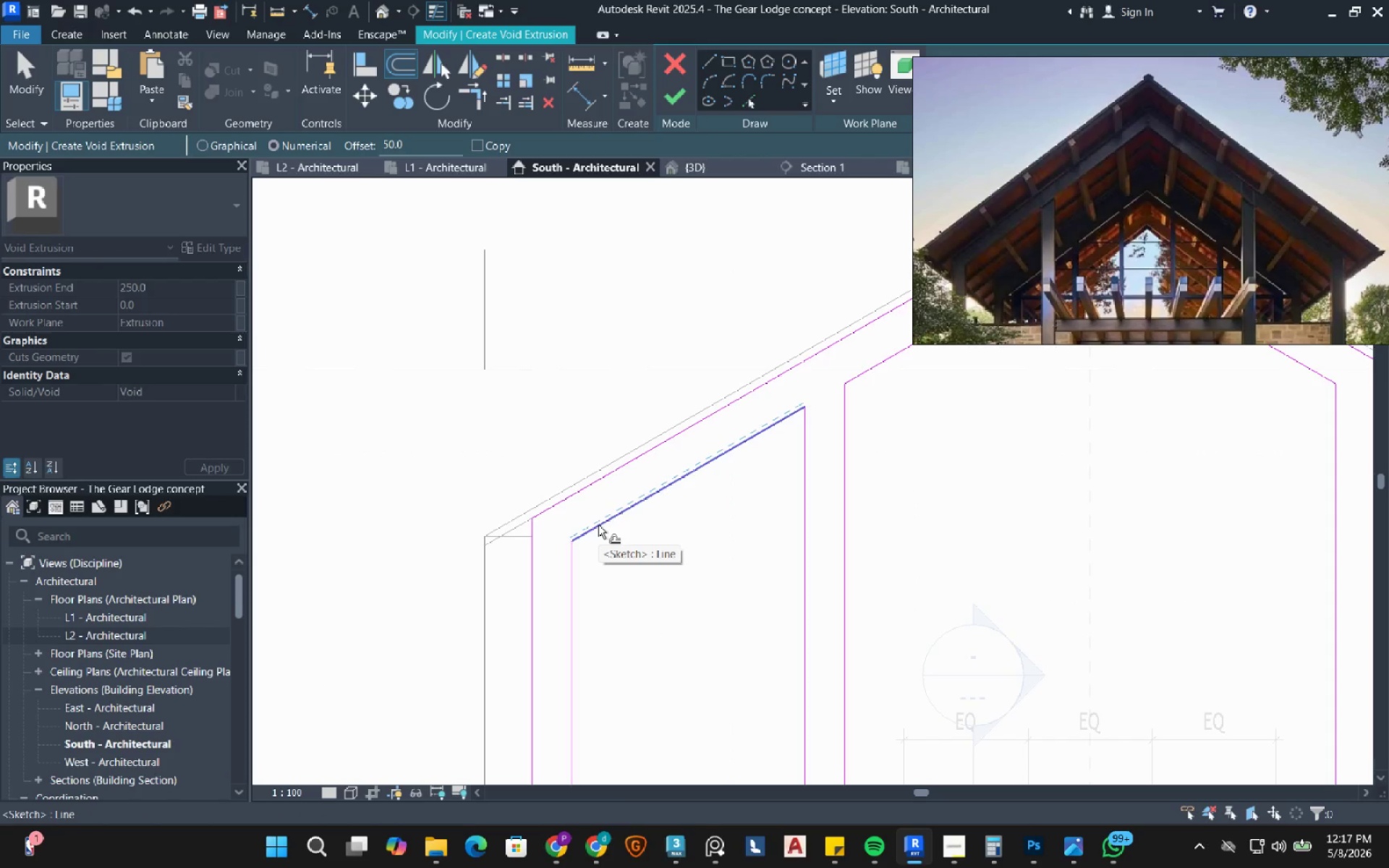 
key(Tab)
 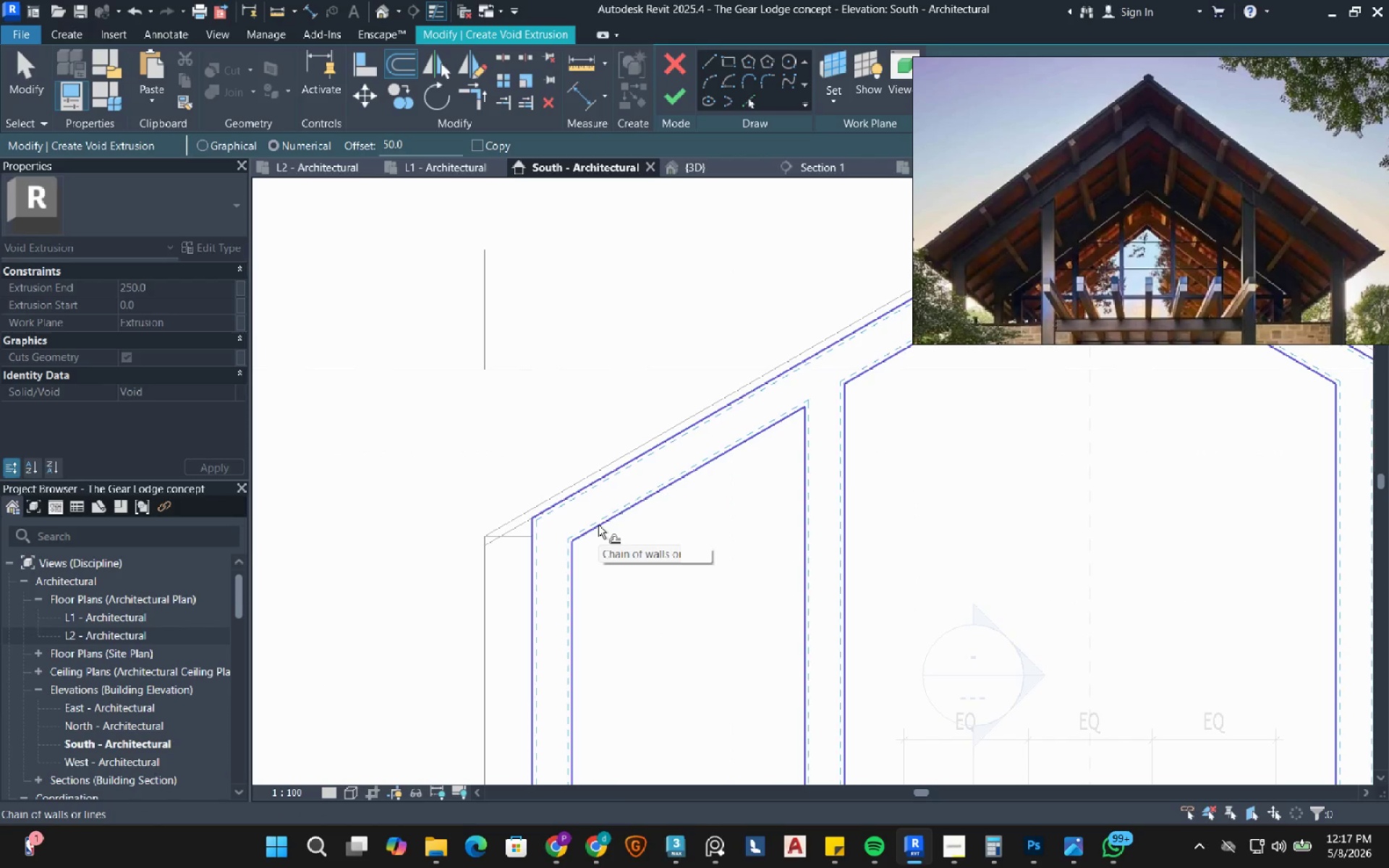 
left_click([598, 525])
 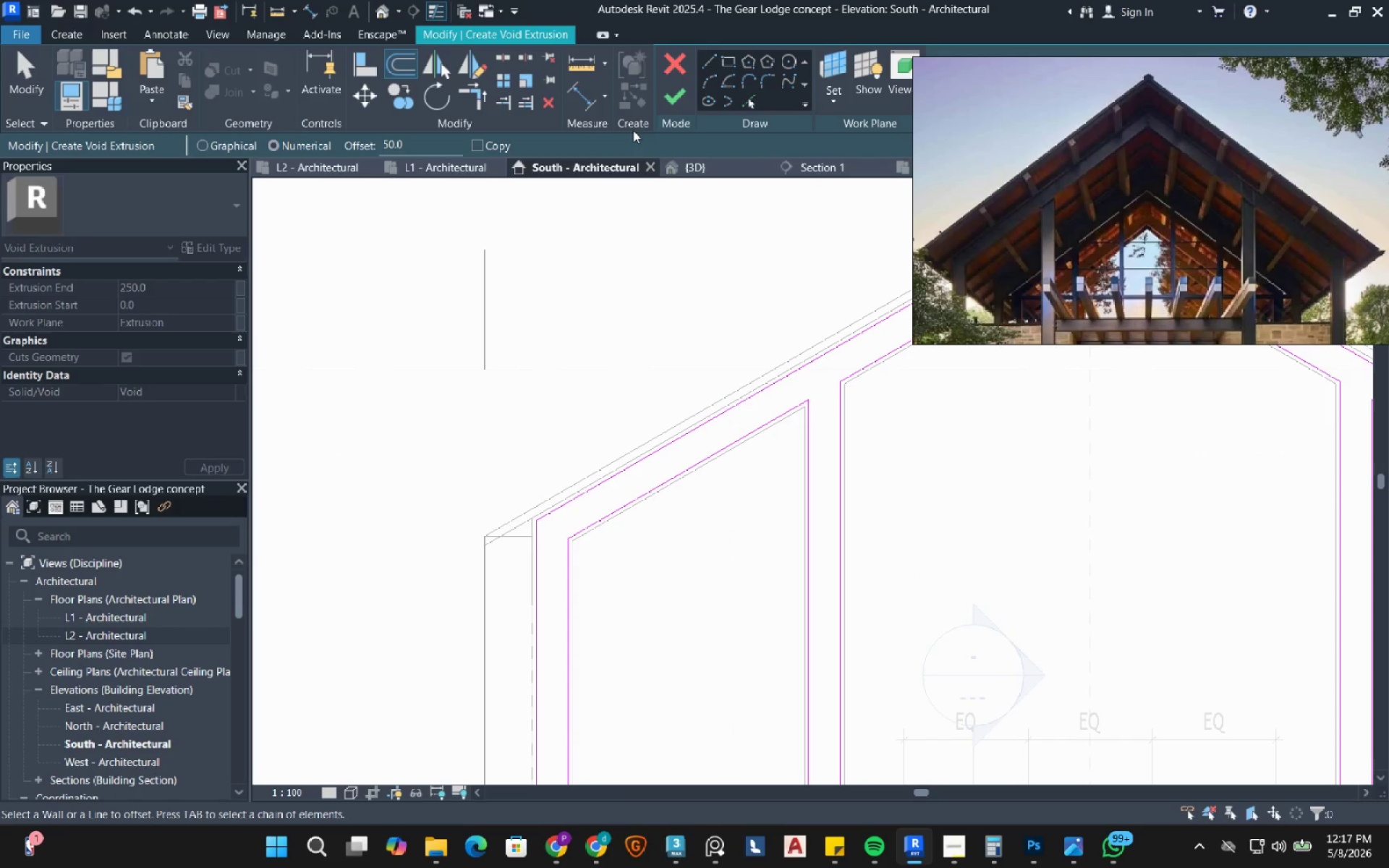 
left_click([679, 94])
 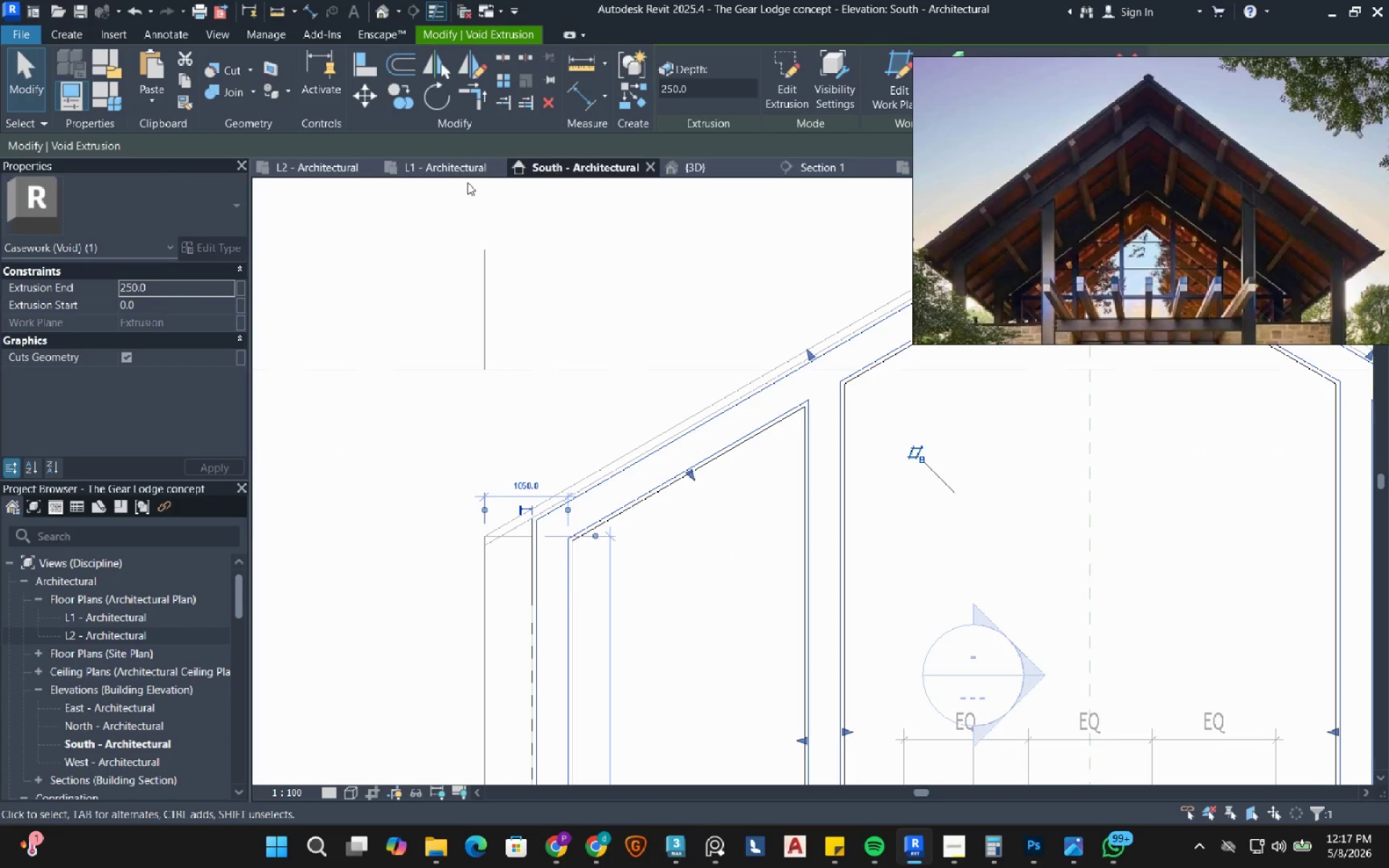 
left_click([683, 171])
 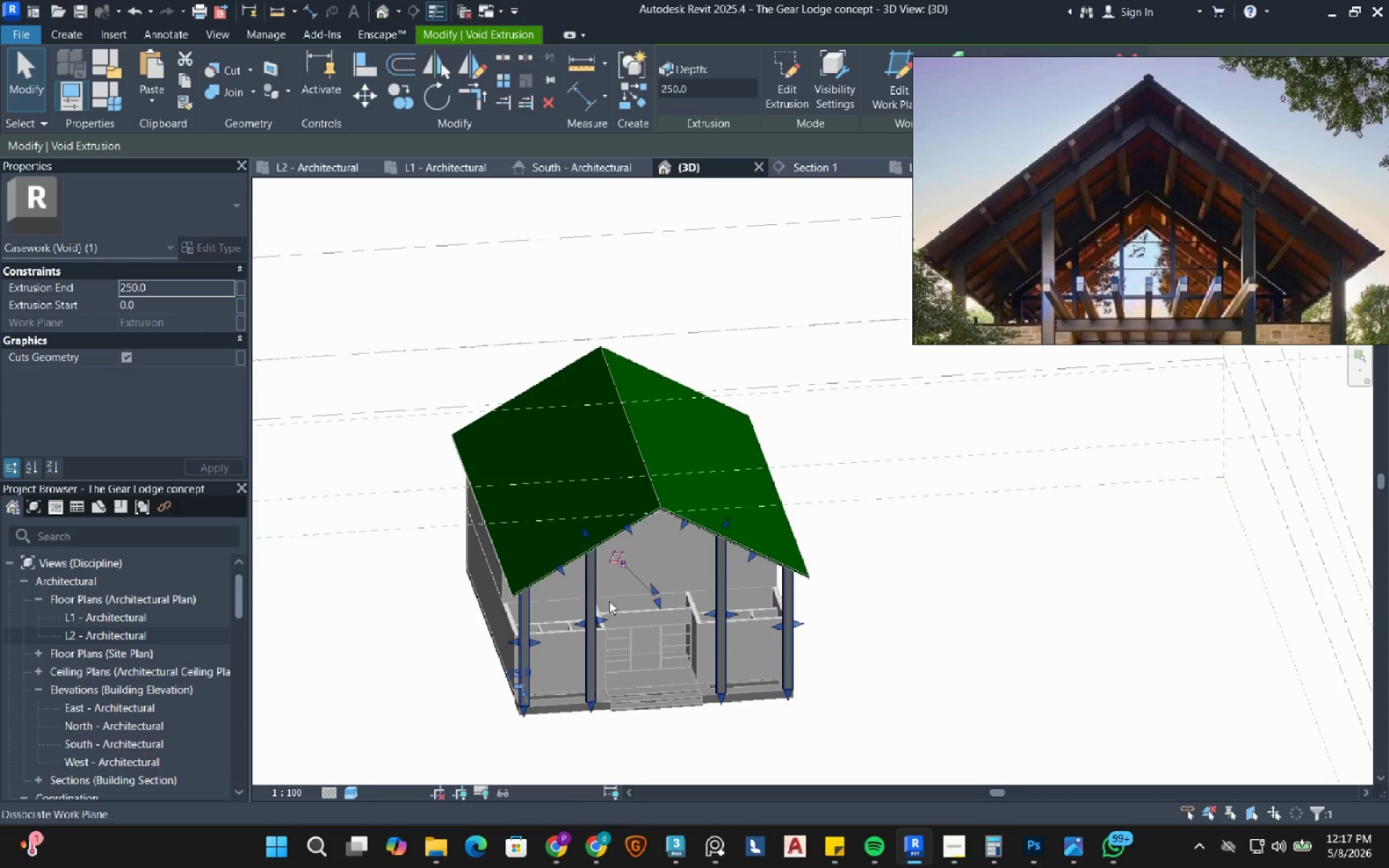 
hold_key(key=CapsLock, duration=0.58)
 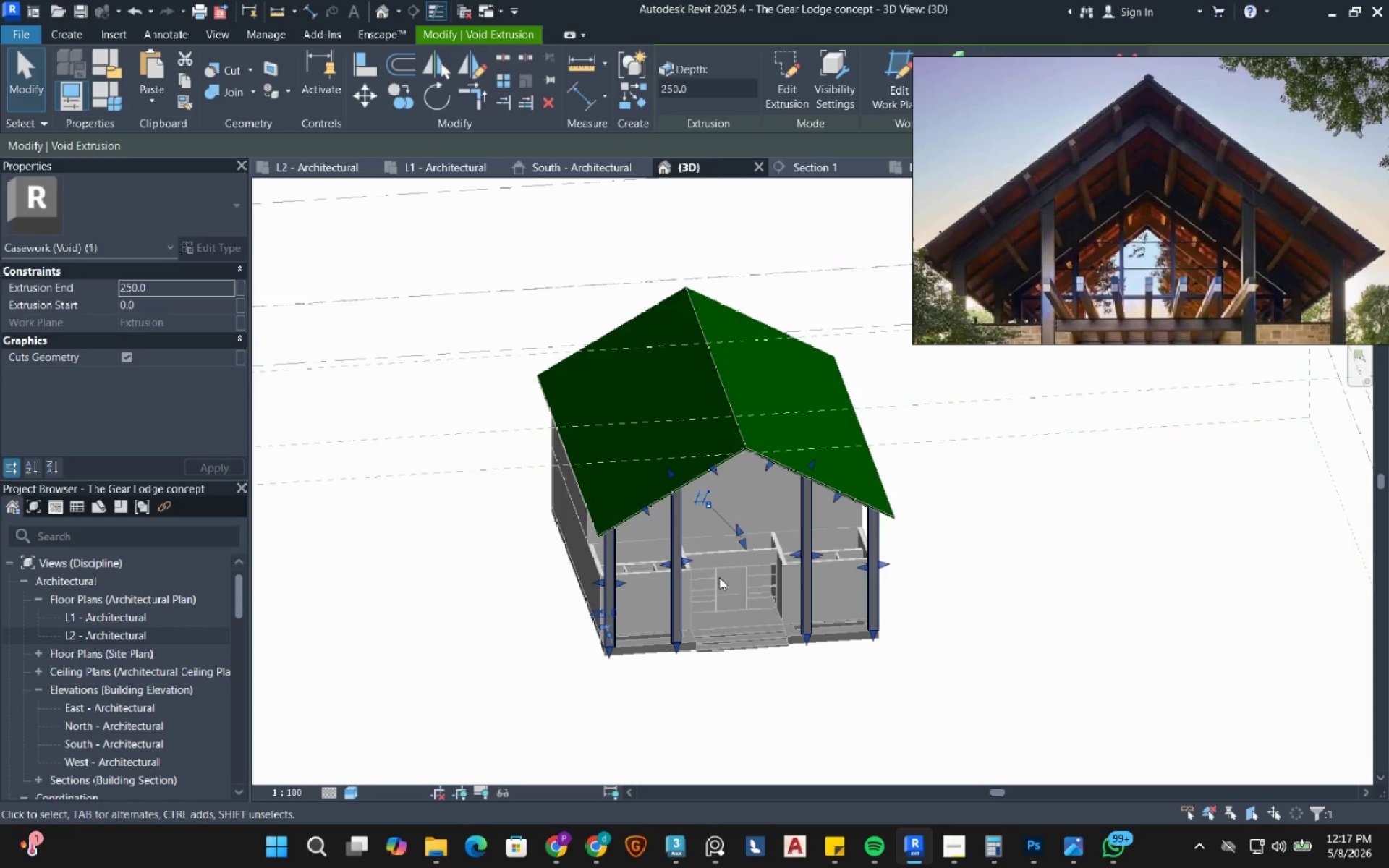 
key(CapsLock)
 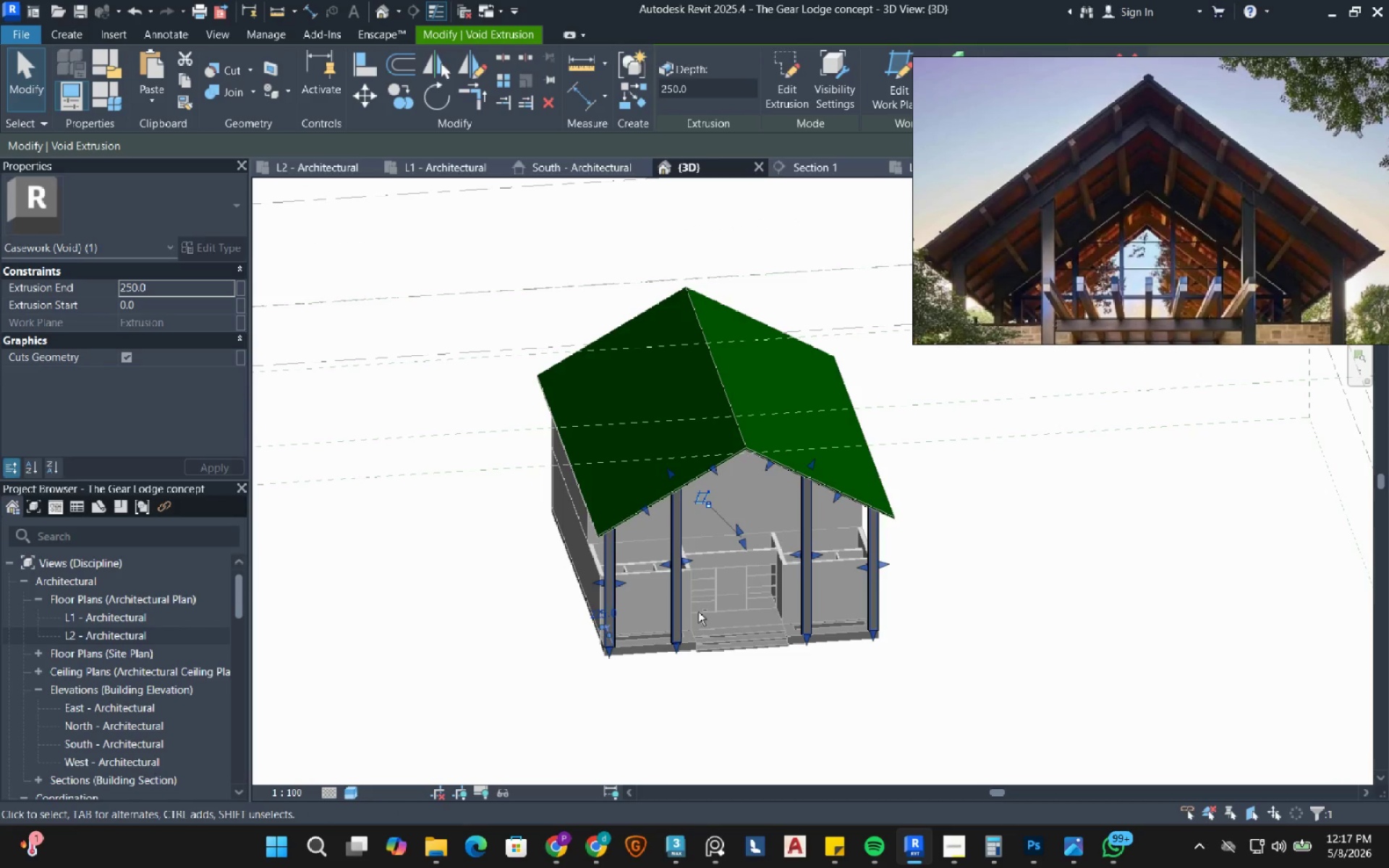 
hold_key(key=ShiftLeft, duration=0.69)
 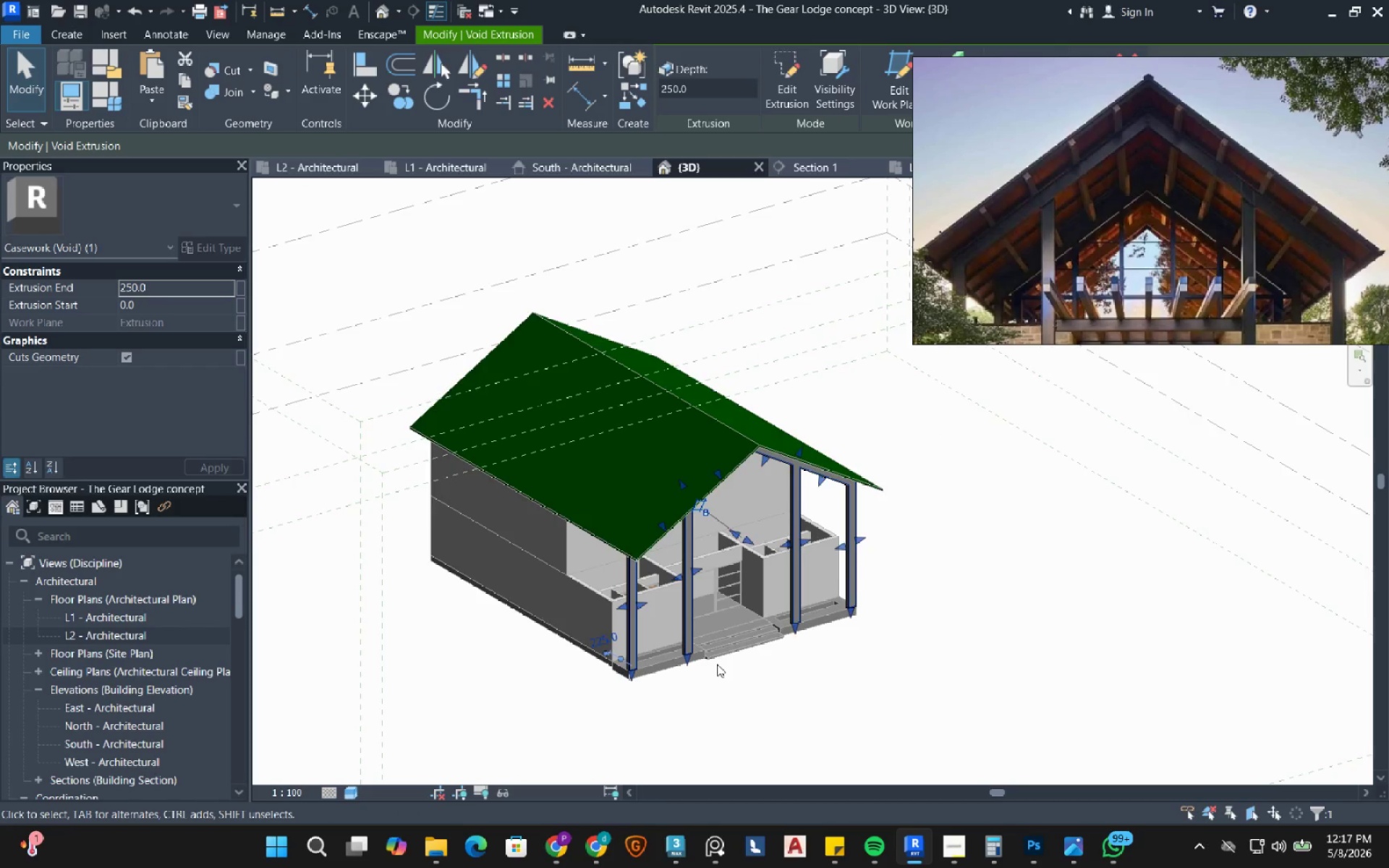 
left_click([690, 707])
 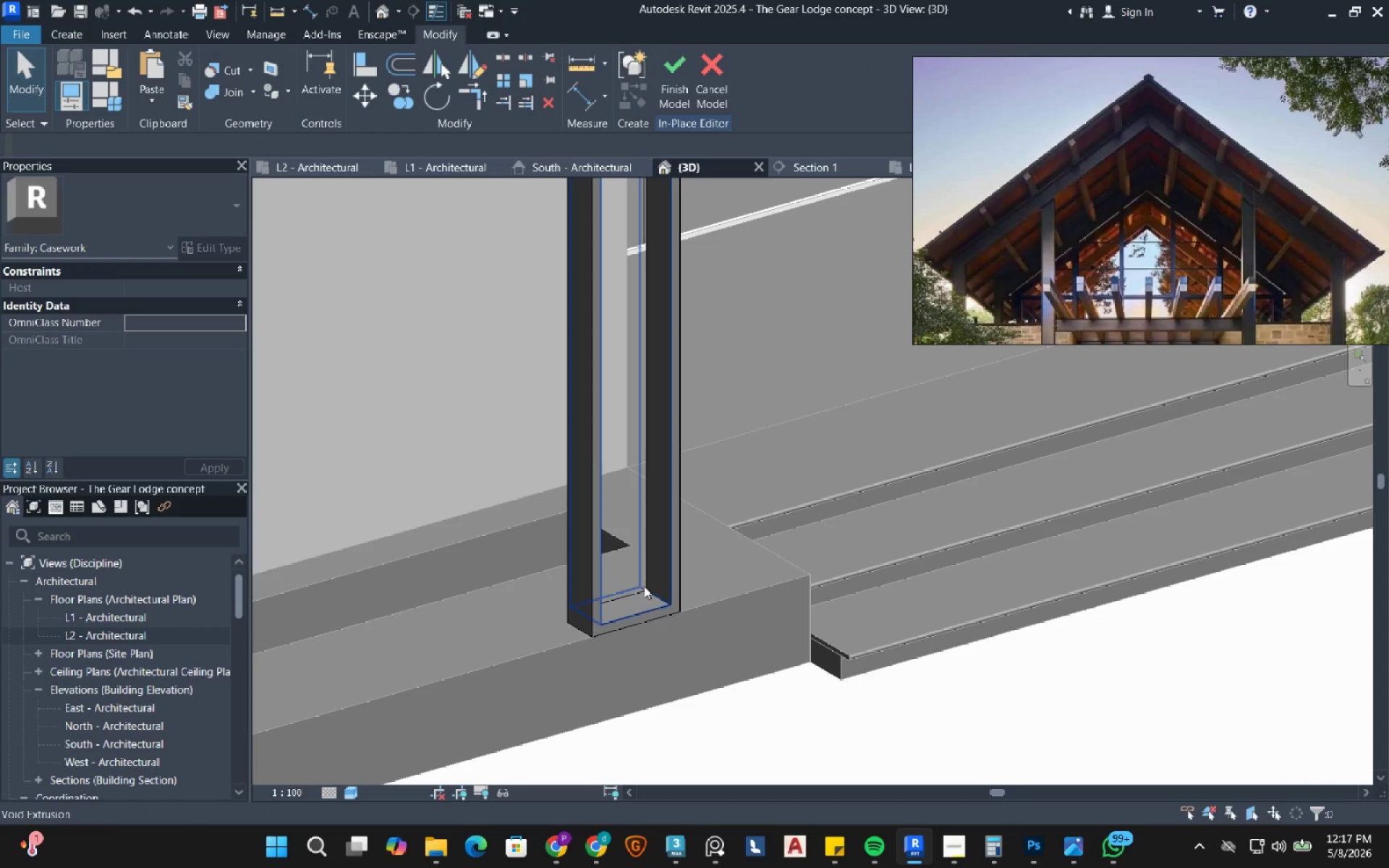 
scroll: coordinate [648, 636], scroll_direction: up, amount: 17.0
 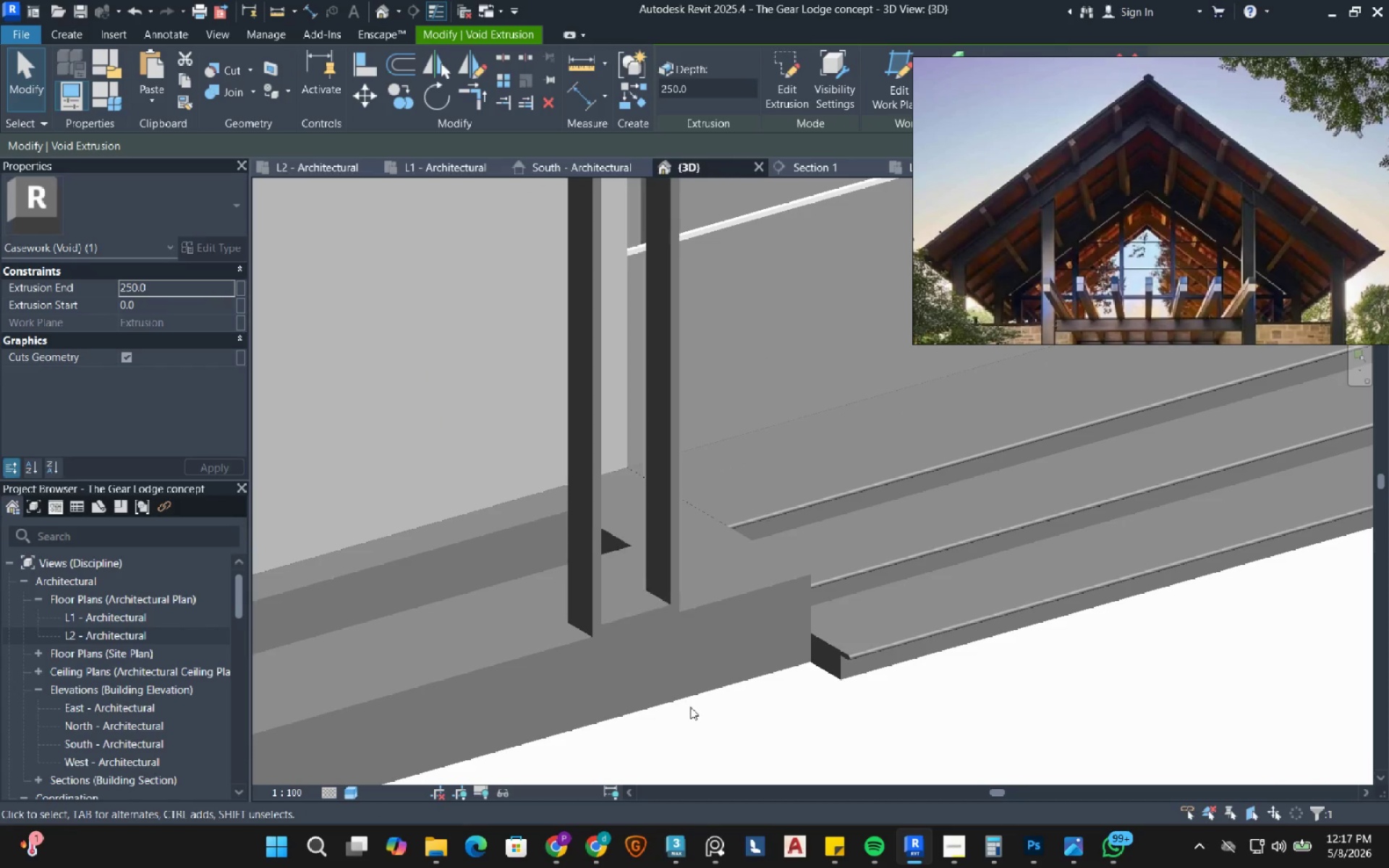 
left_click([644, 586])
 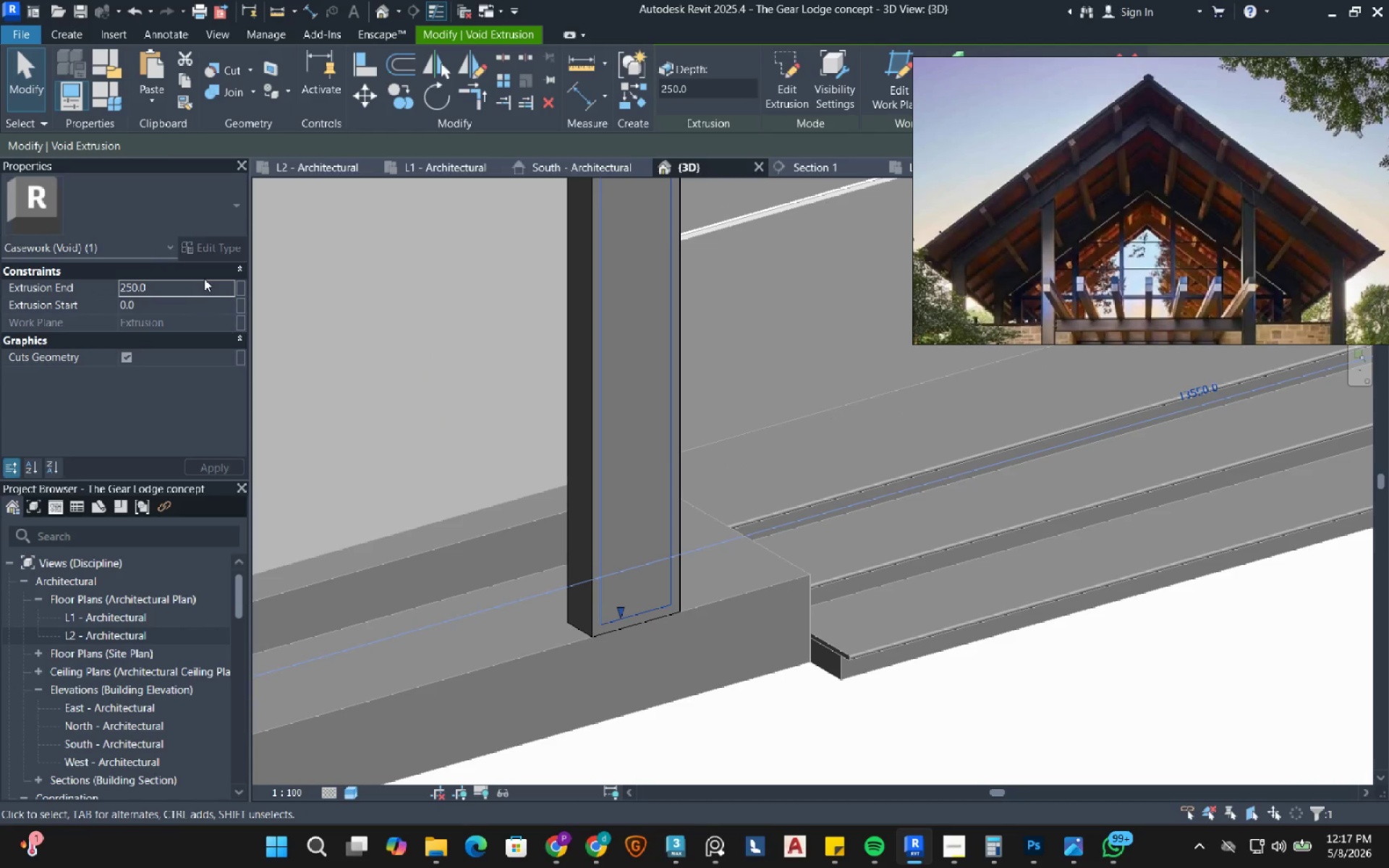 
left_click([204, 278])
 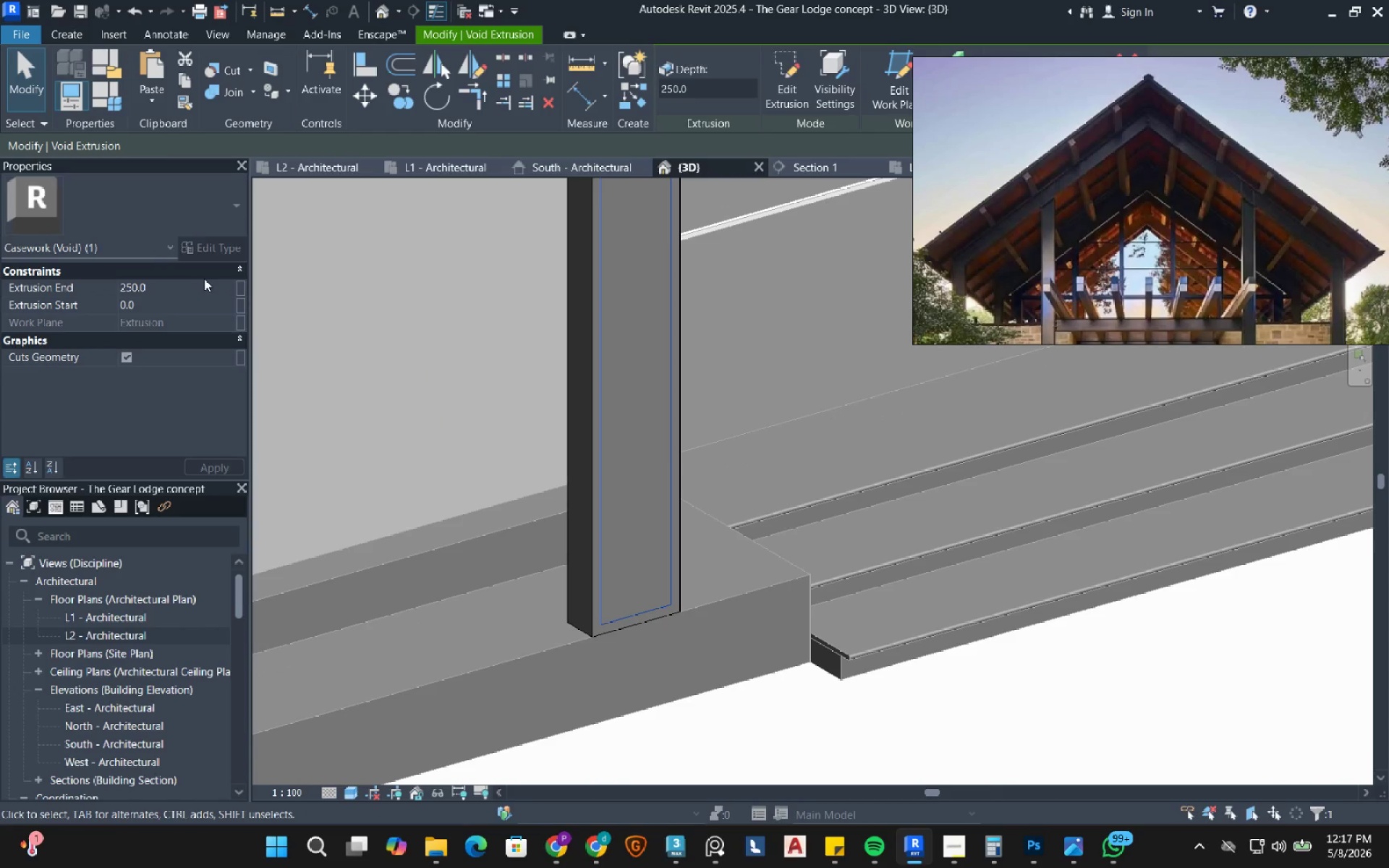 
double_click([201, 286])
 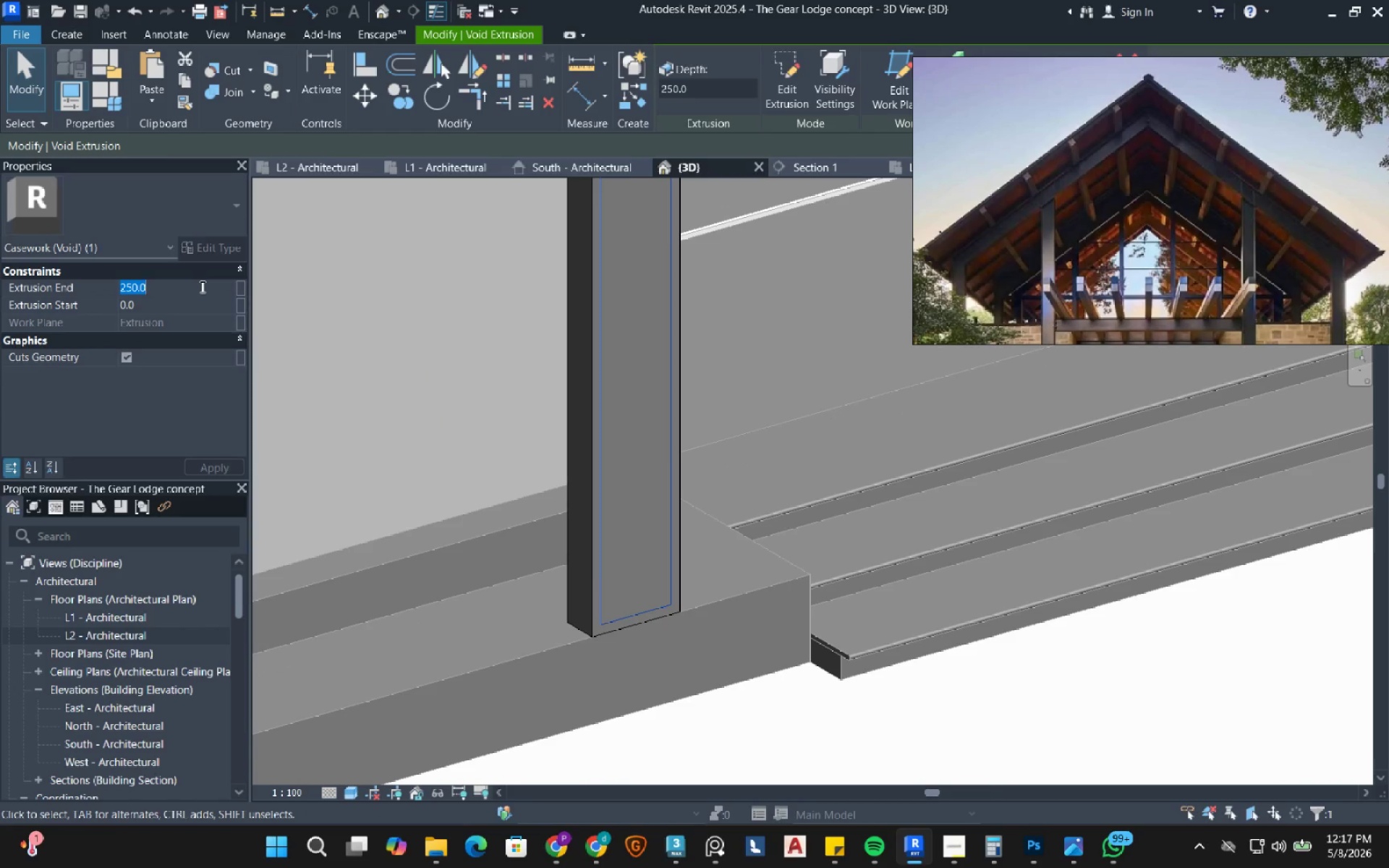 
key(Numpad5)
 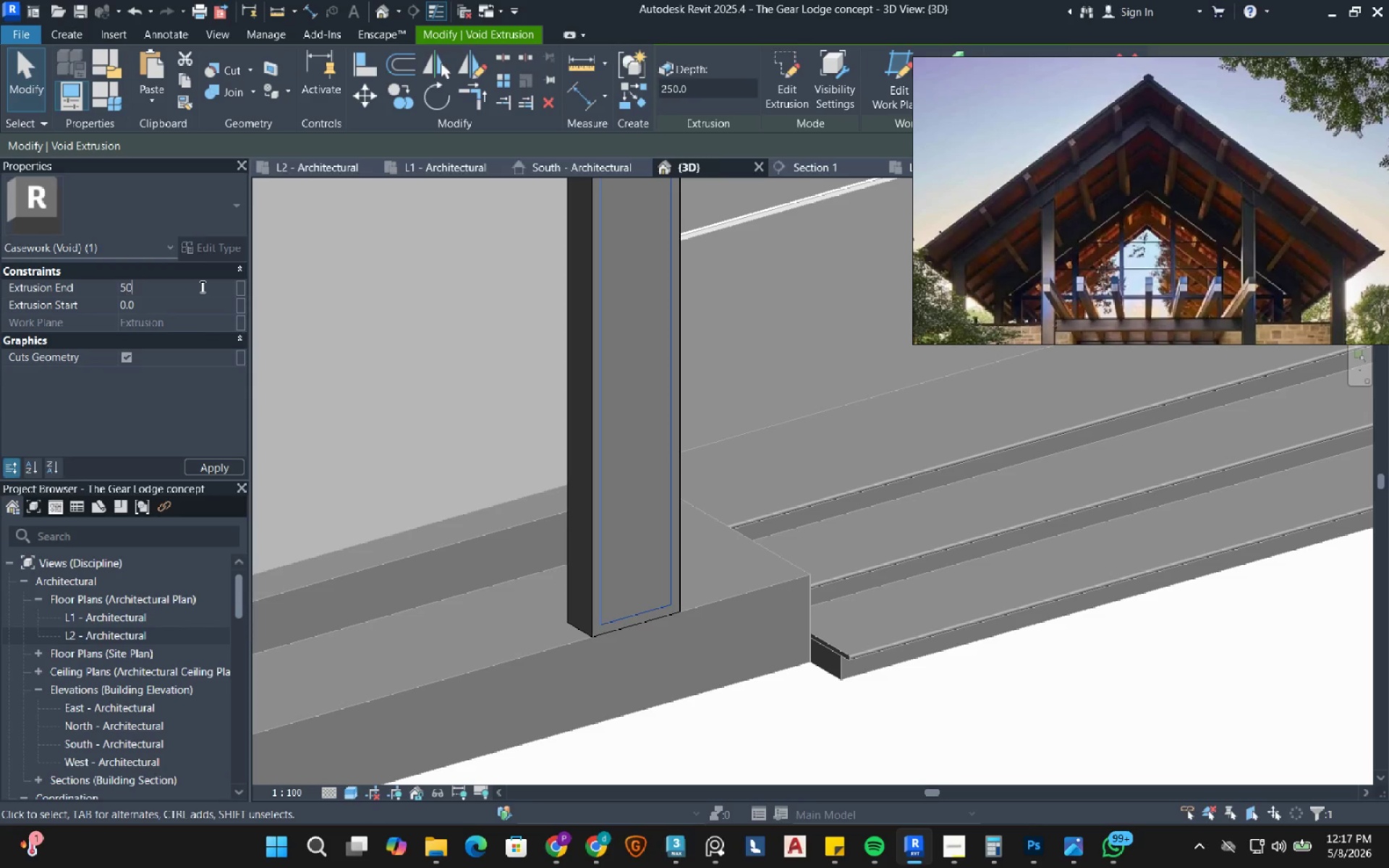 
key(Numpad0)
 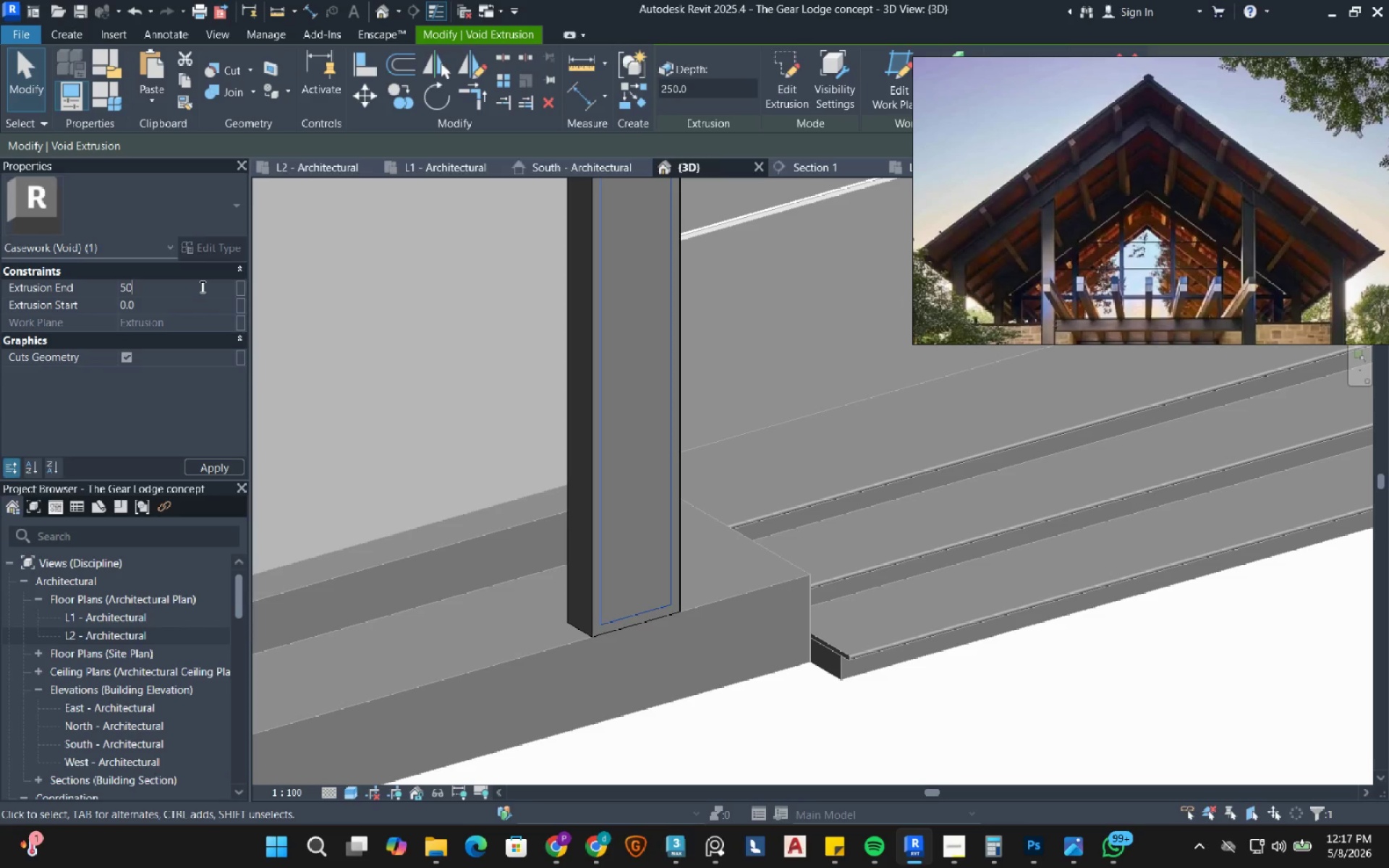 
key(NumpadEnter)
 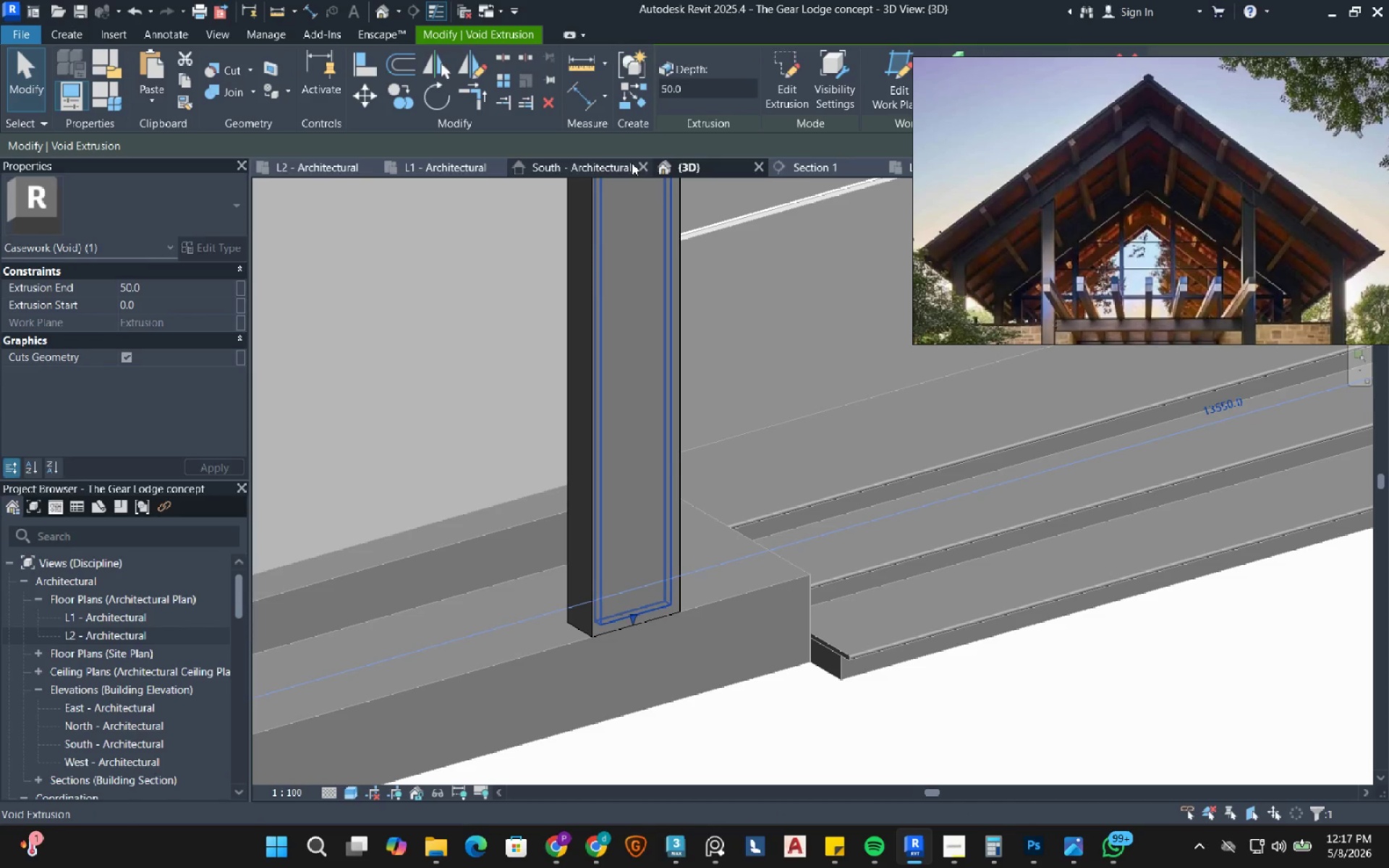 
wait(5.19)
 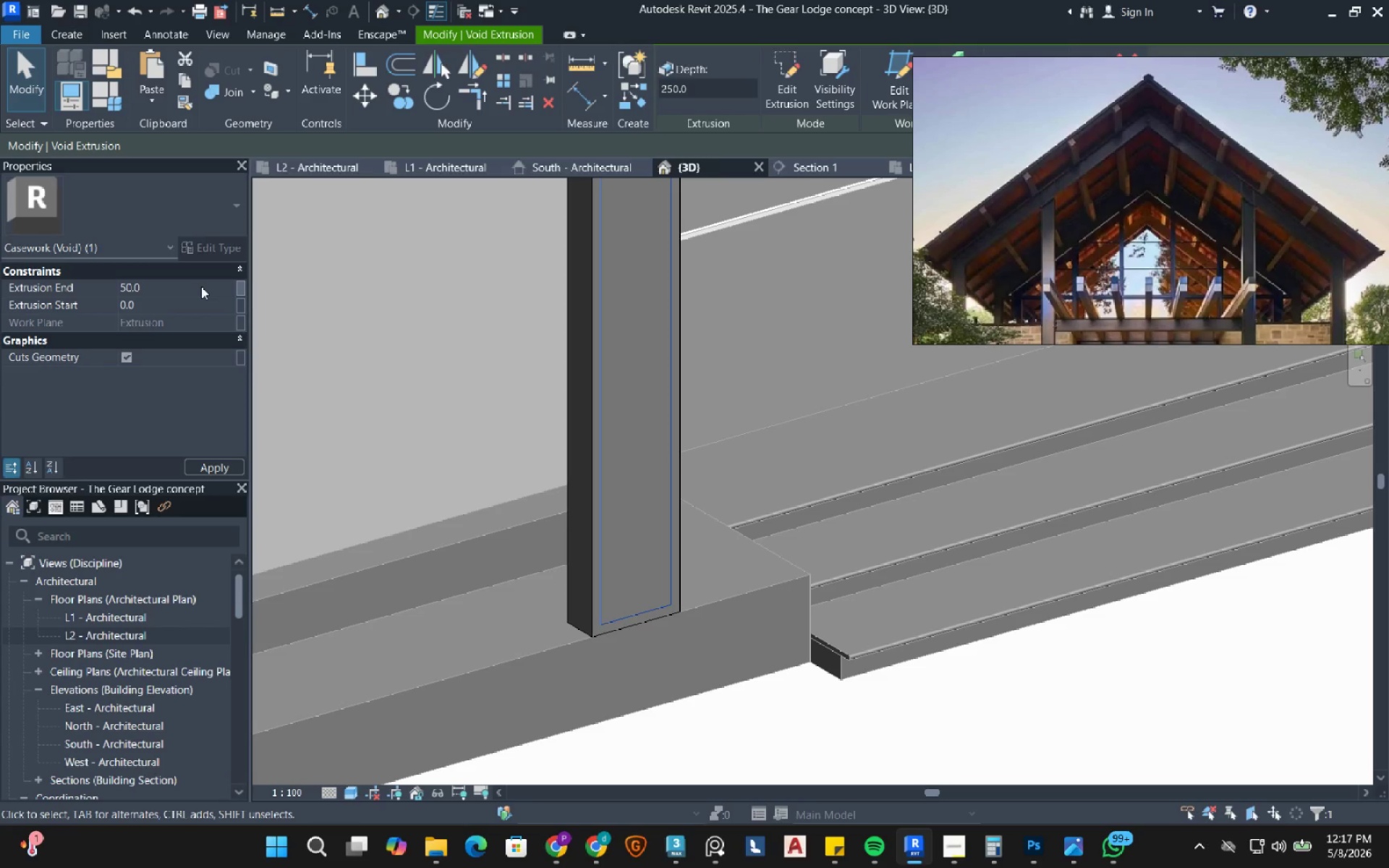 
left_click([446, 168])
 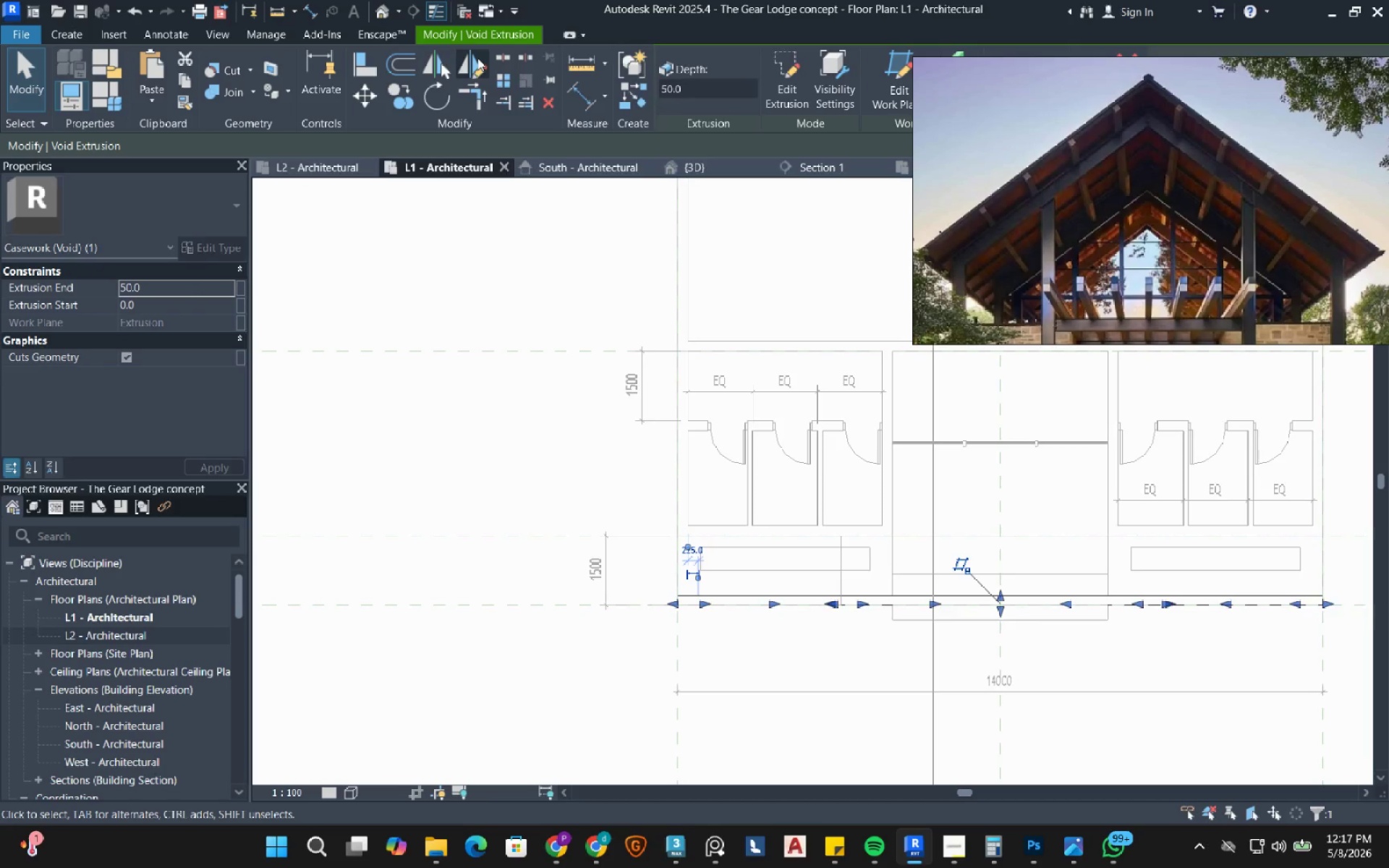 
left_click([477, 74])
 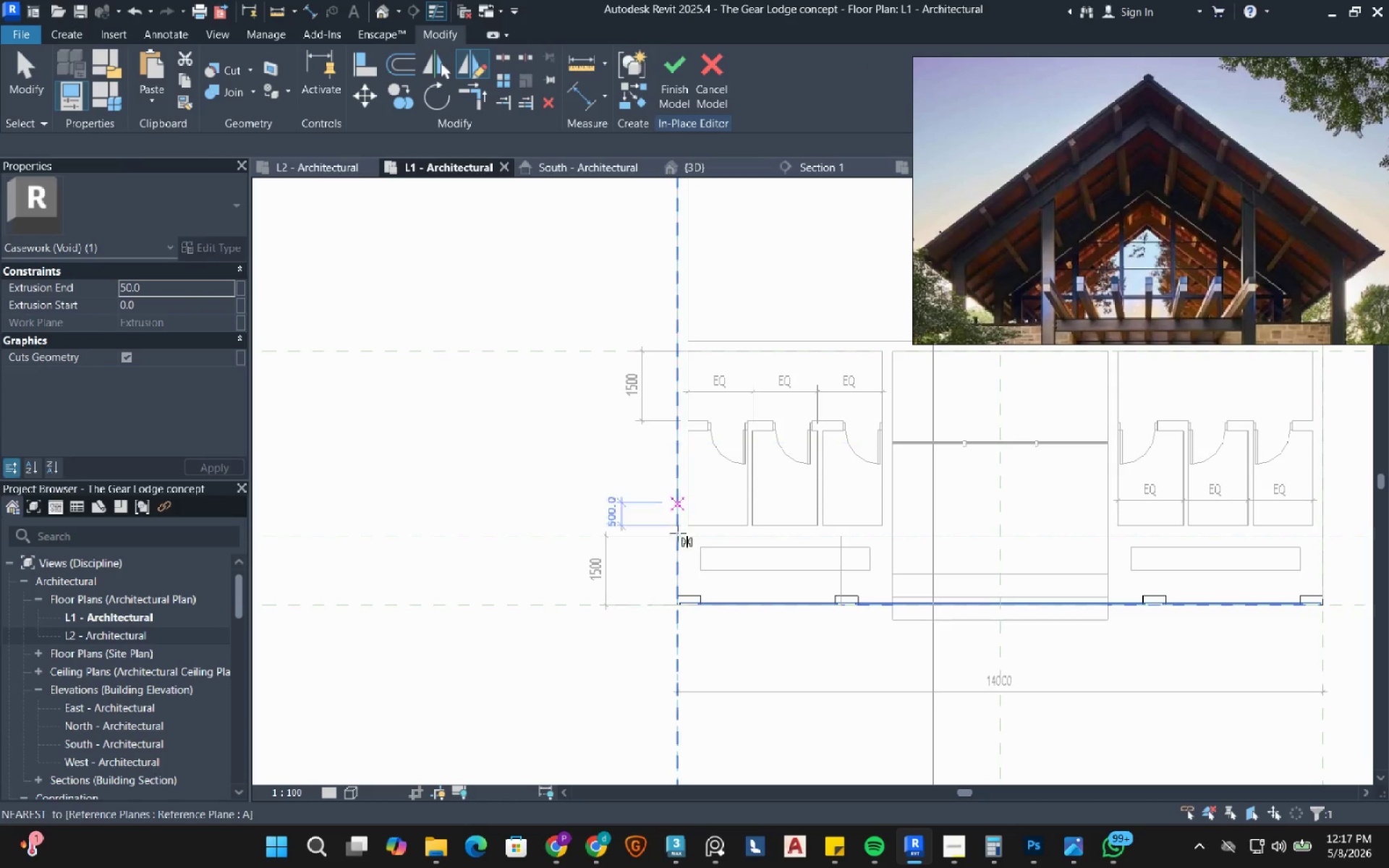 
scroll: coordinate [679, 553], scroll_direction: up, amount: 17.0
 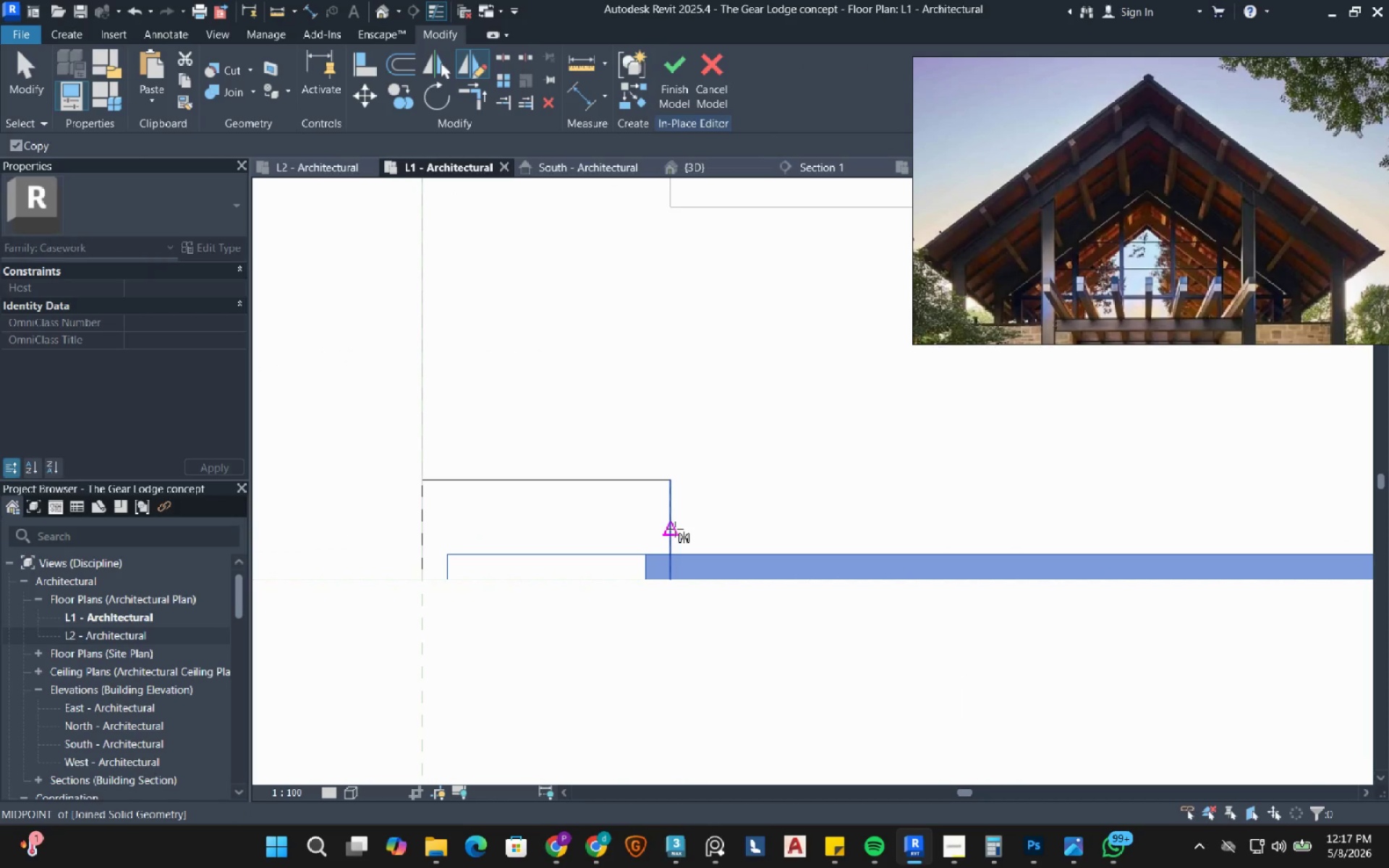 
left_click([675, 529])
 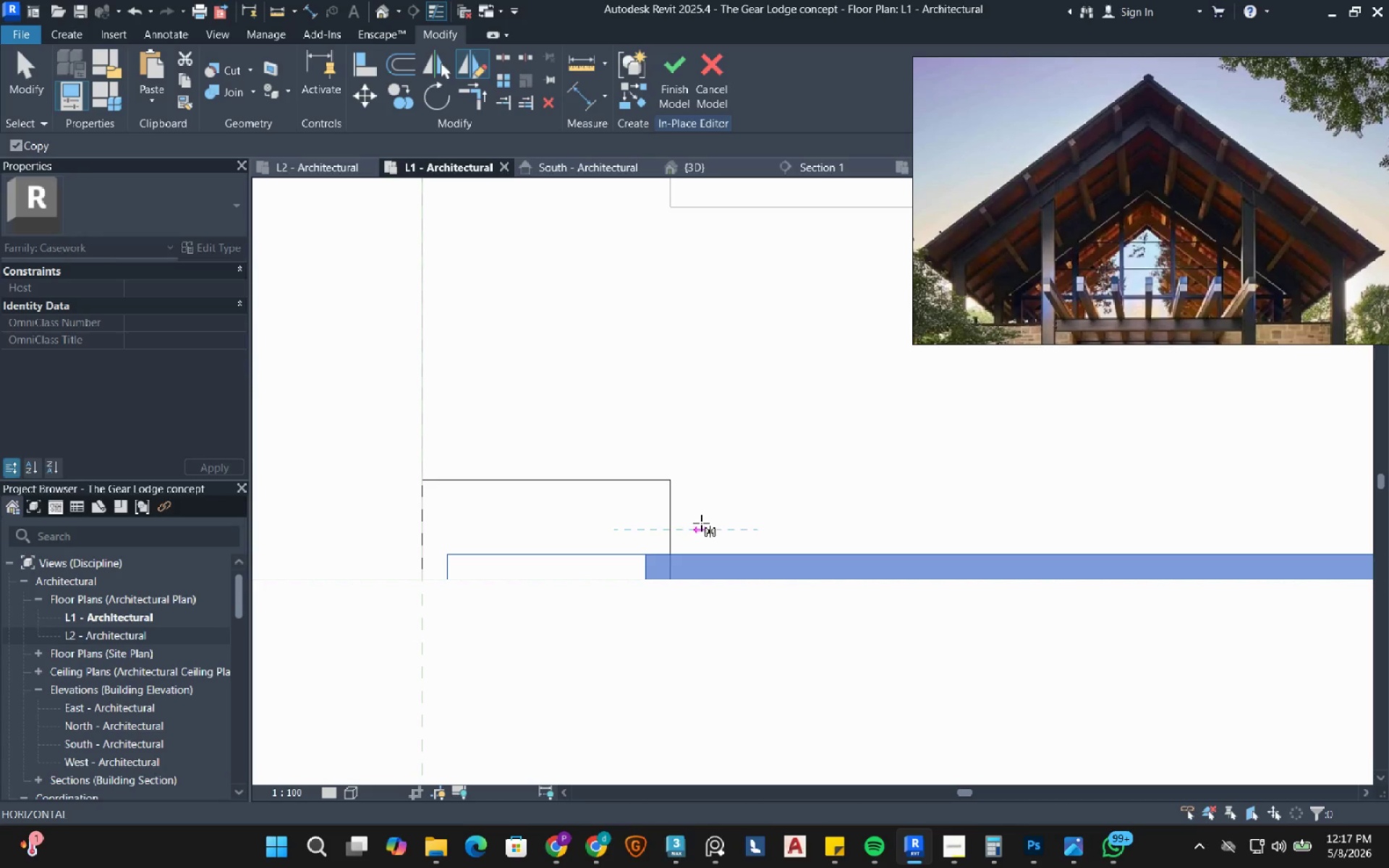 
left_click([701, 523])
 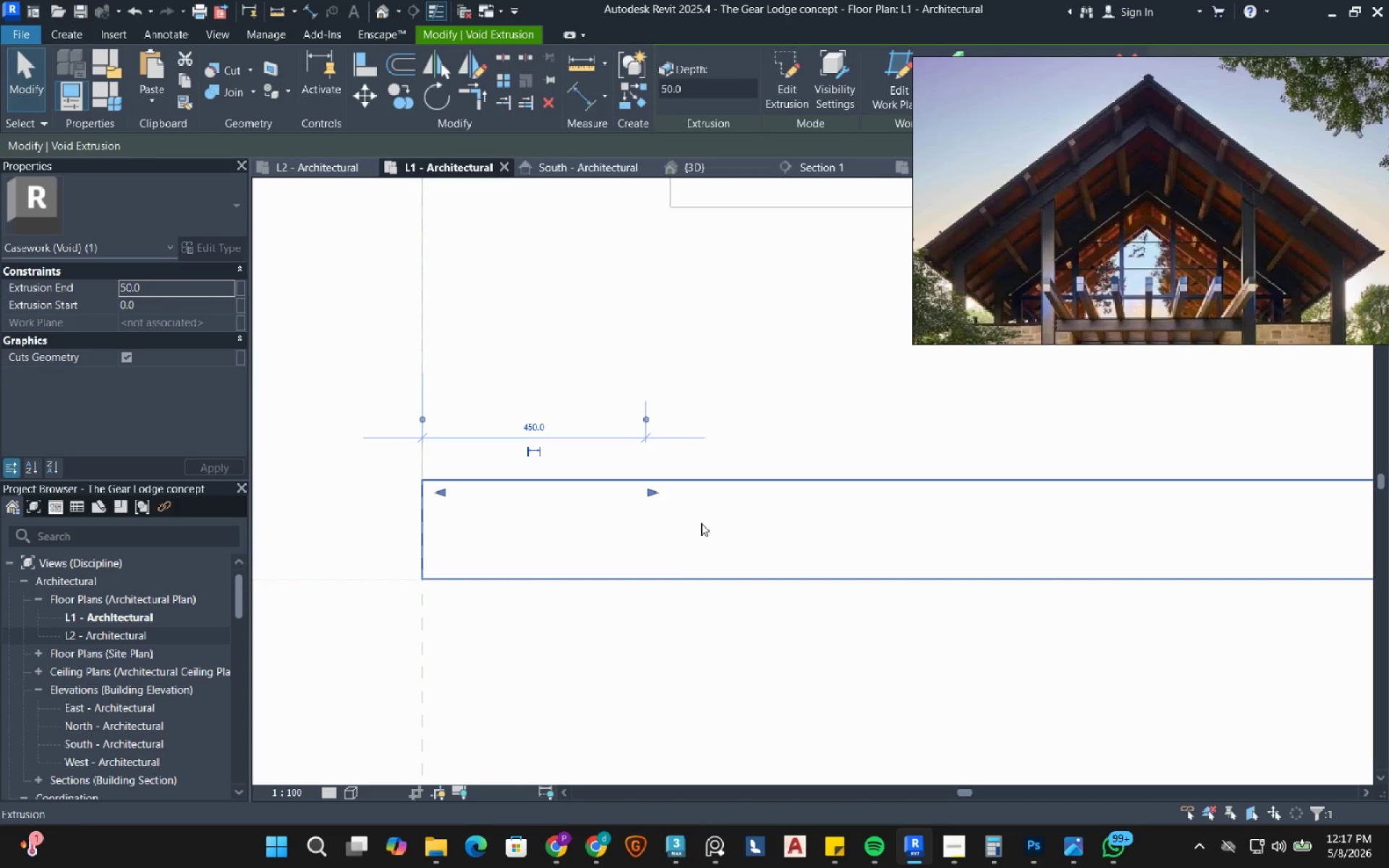 
key(Escape)
 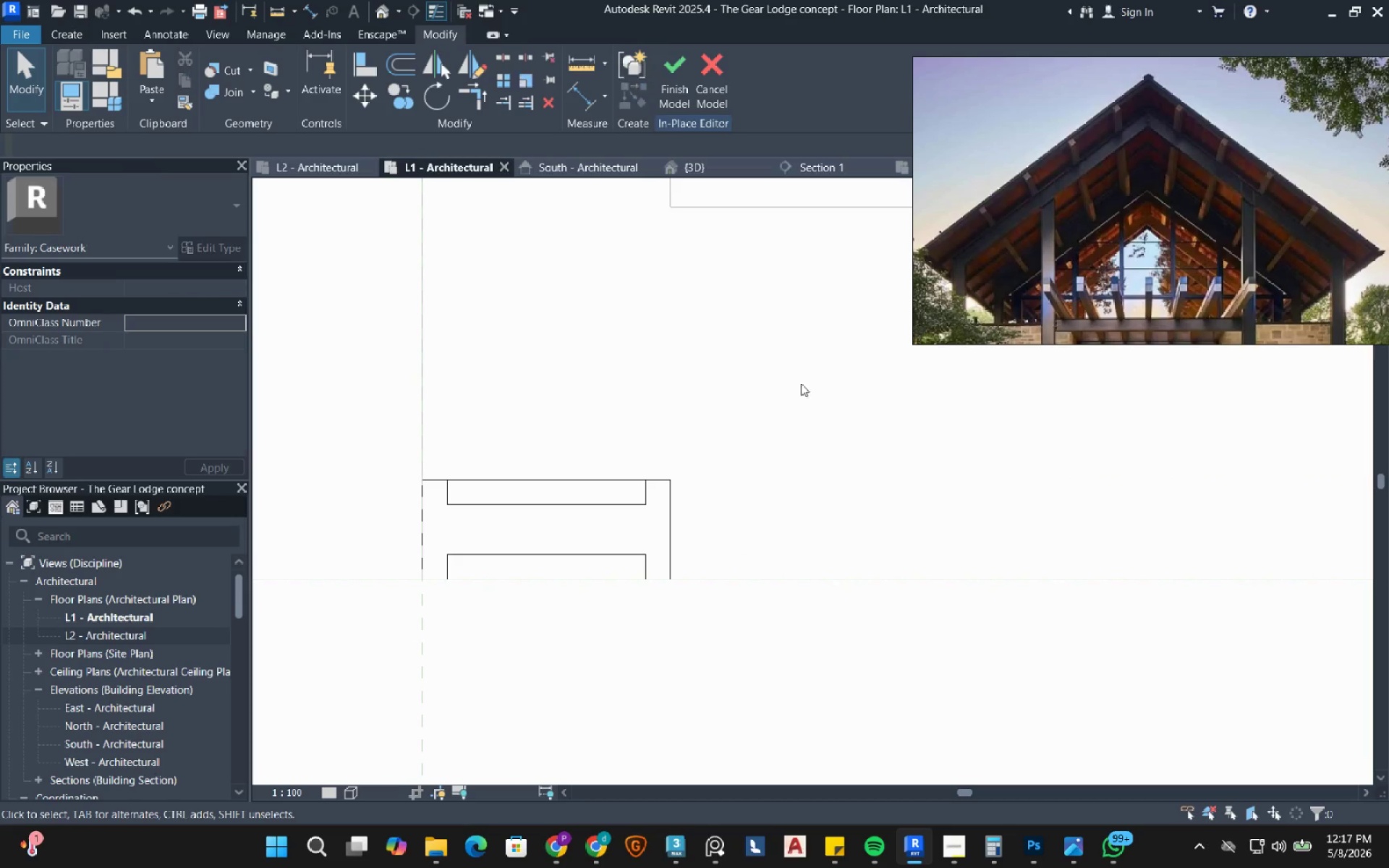 
key(Escape)
 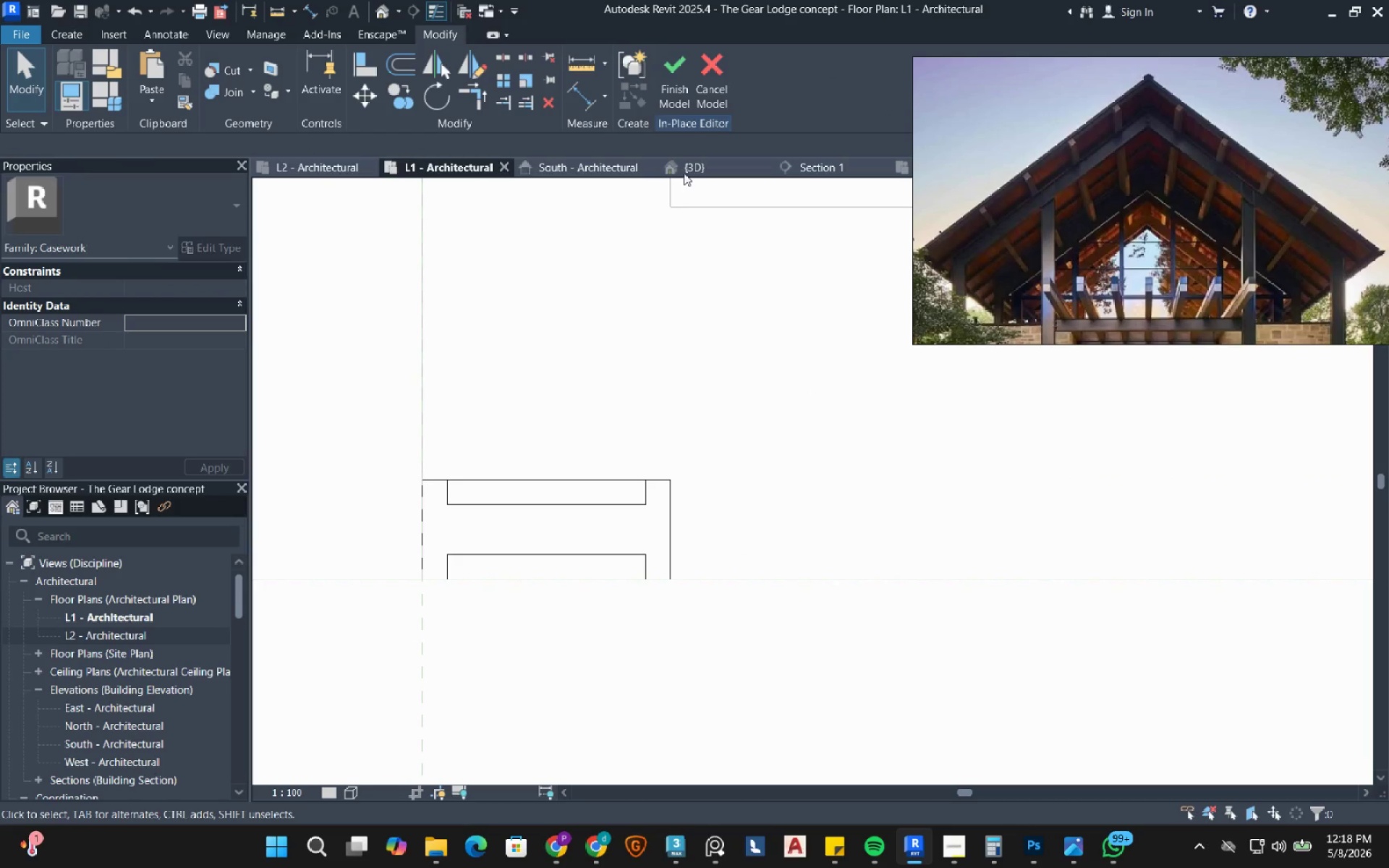 
left_click([684, 172])
 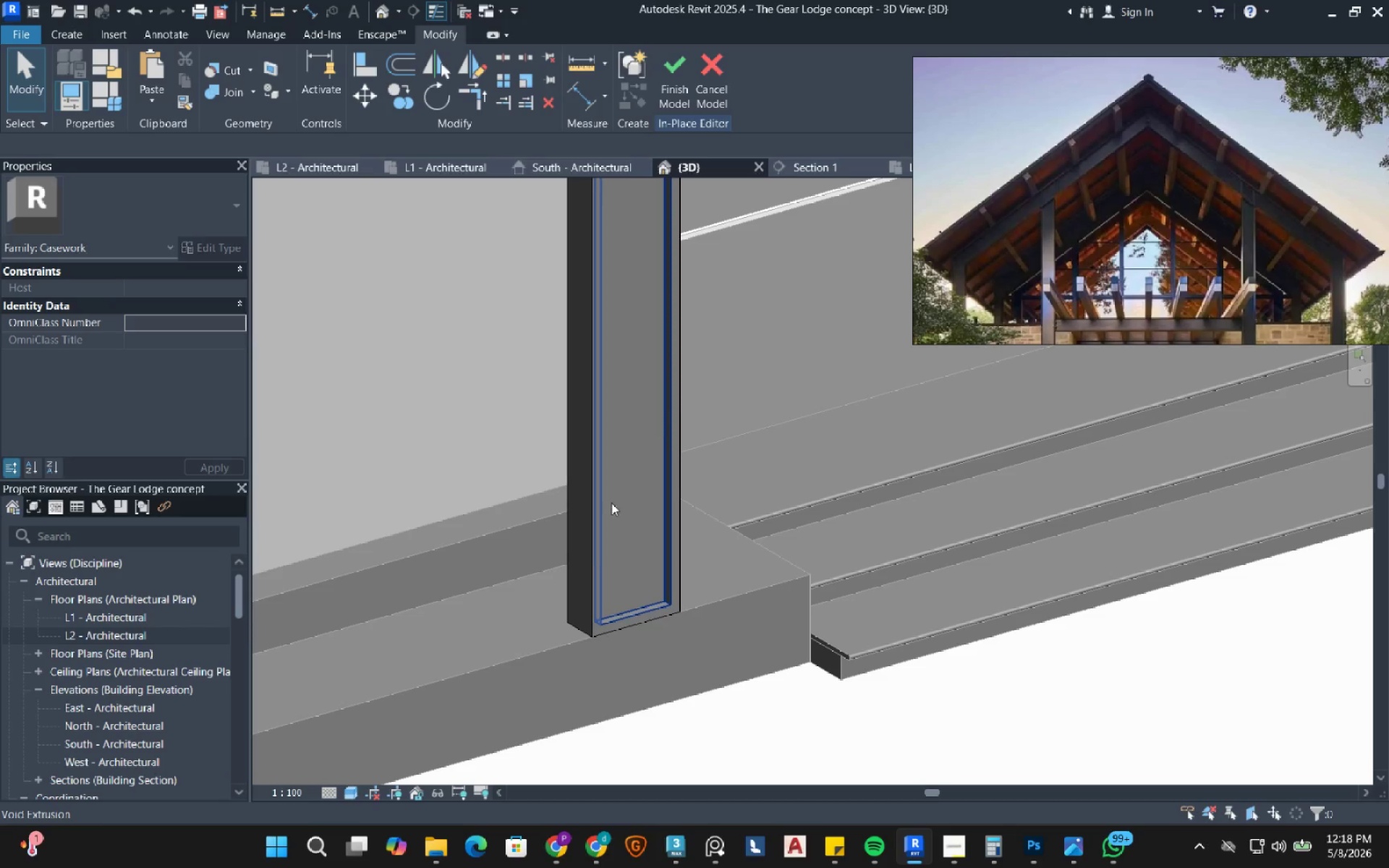 
scroll: coordinate [584, 647], scroll_direction: down, amount: 13.0
 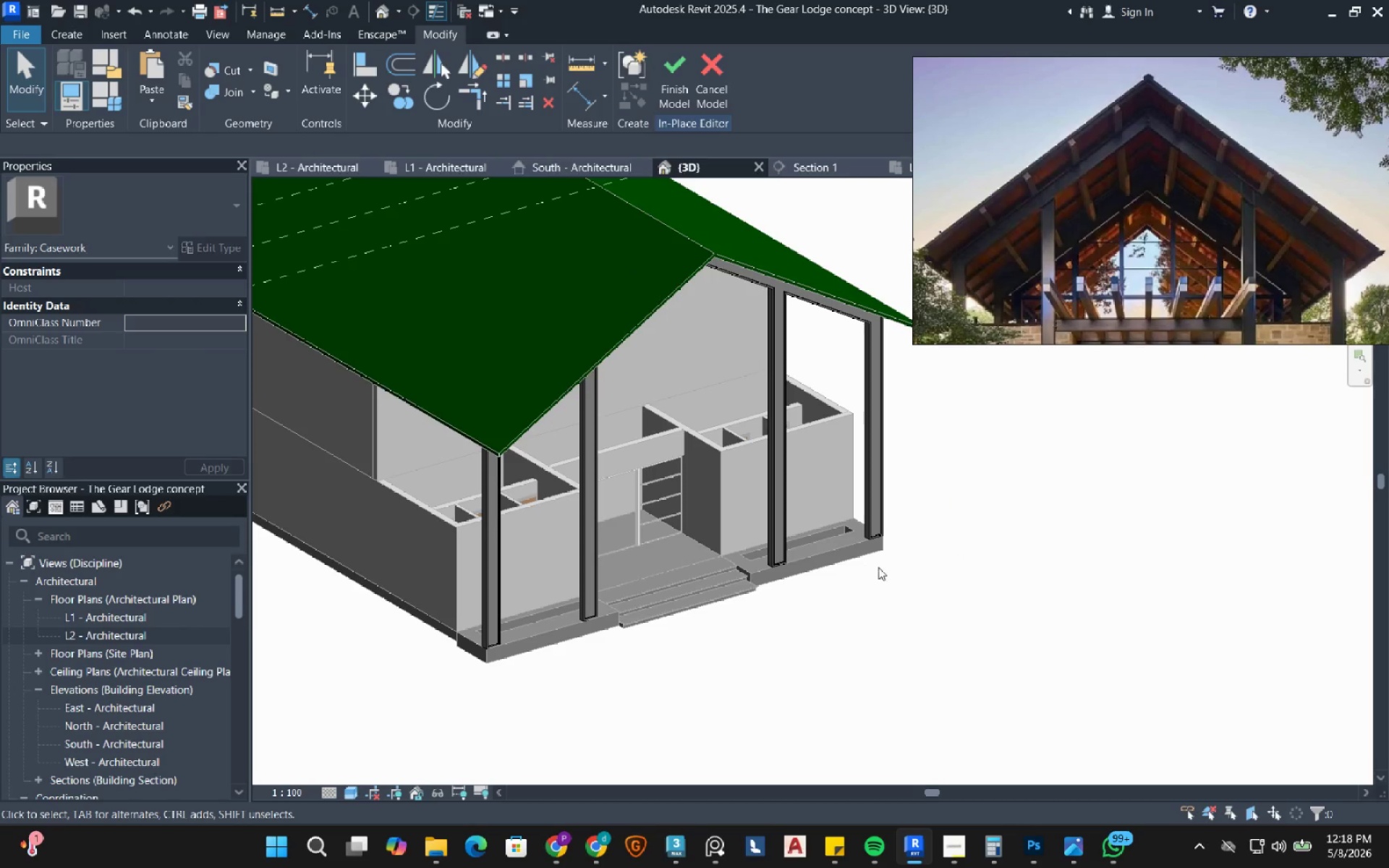 
hold_key(key=ShiftLeft, duration=1.03)
 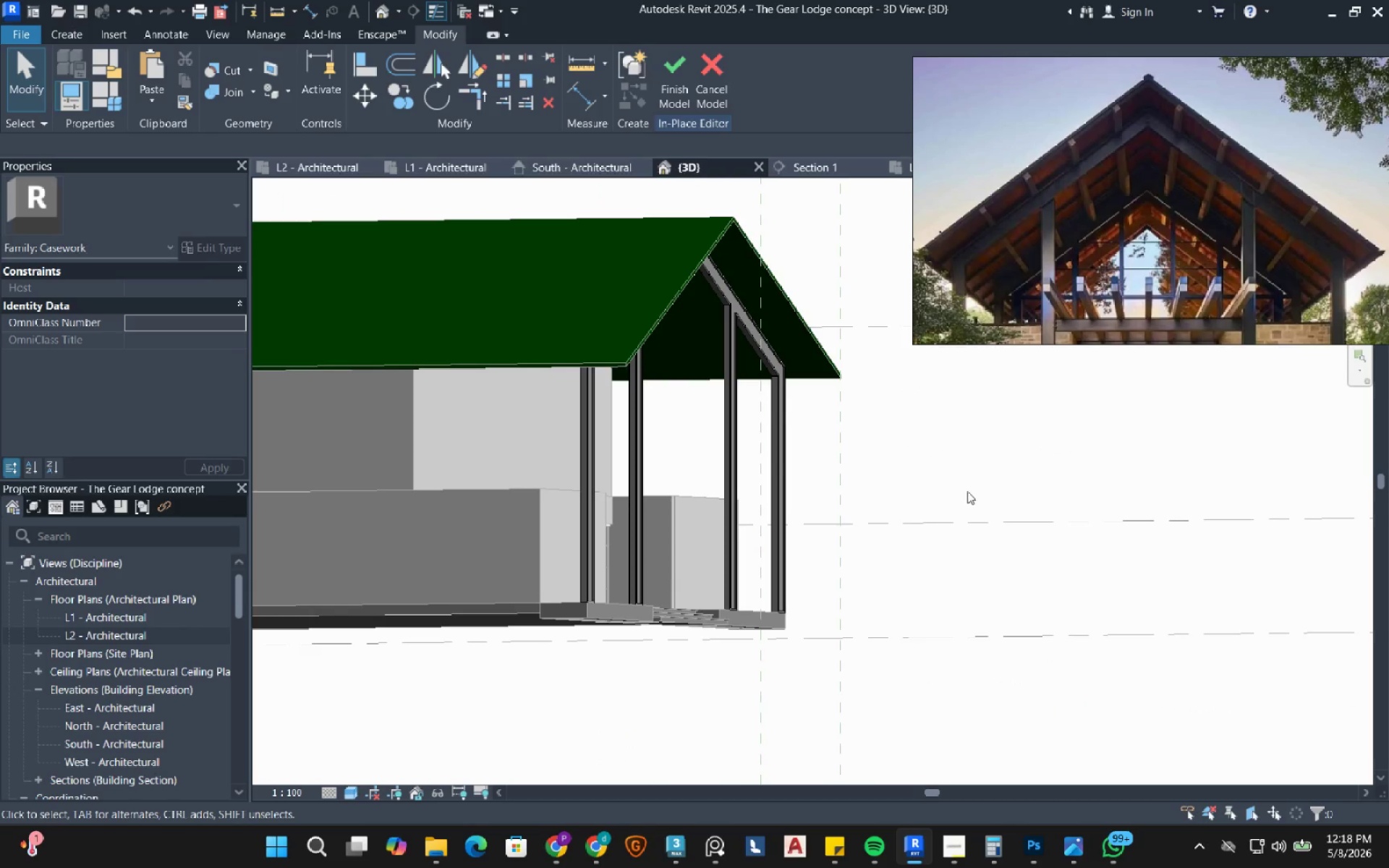 
hold_key(key=ShiftLeft, duration=4.83)
 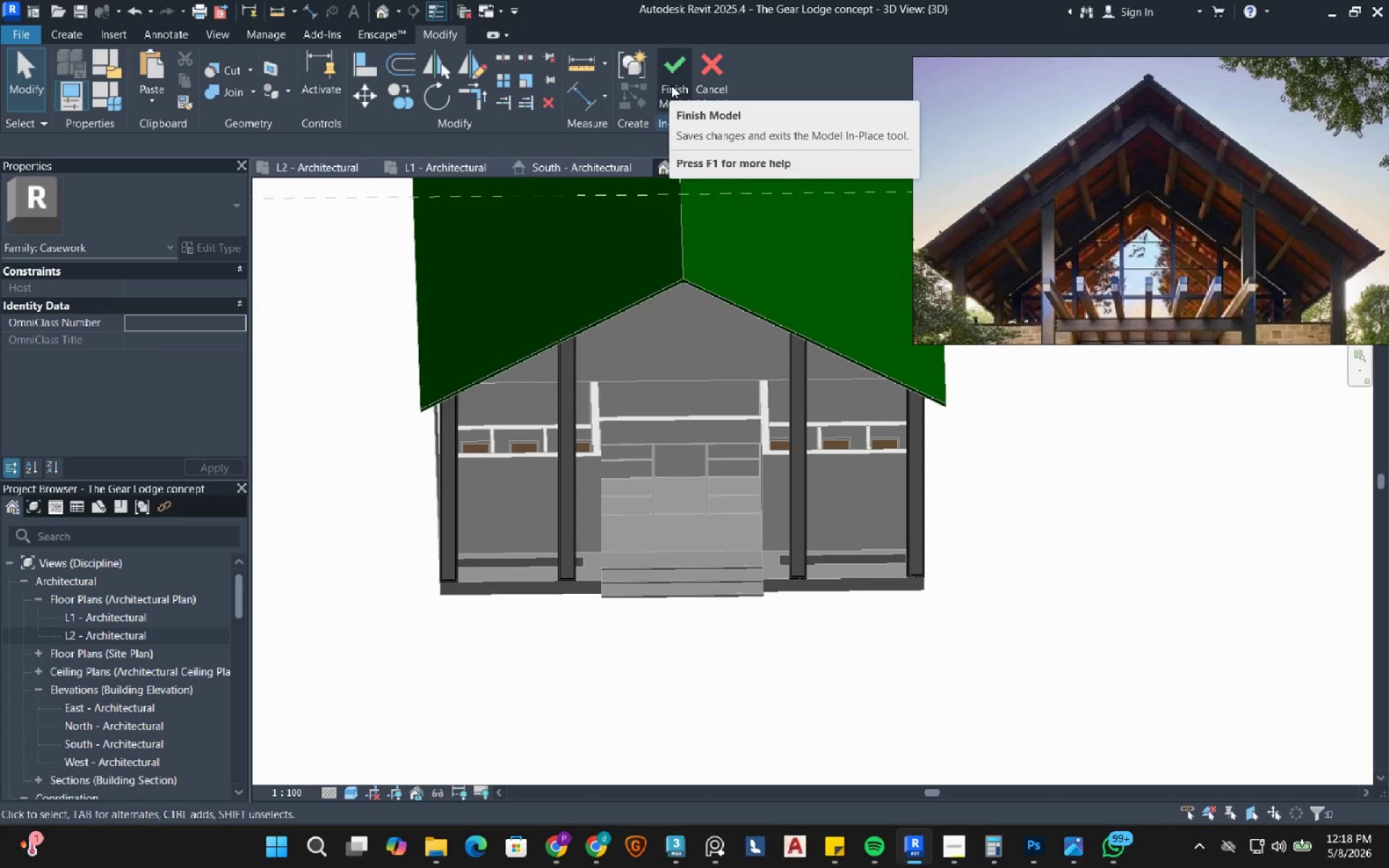 
wait(5.86)
 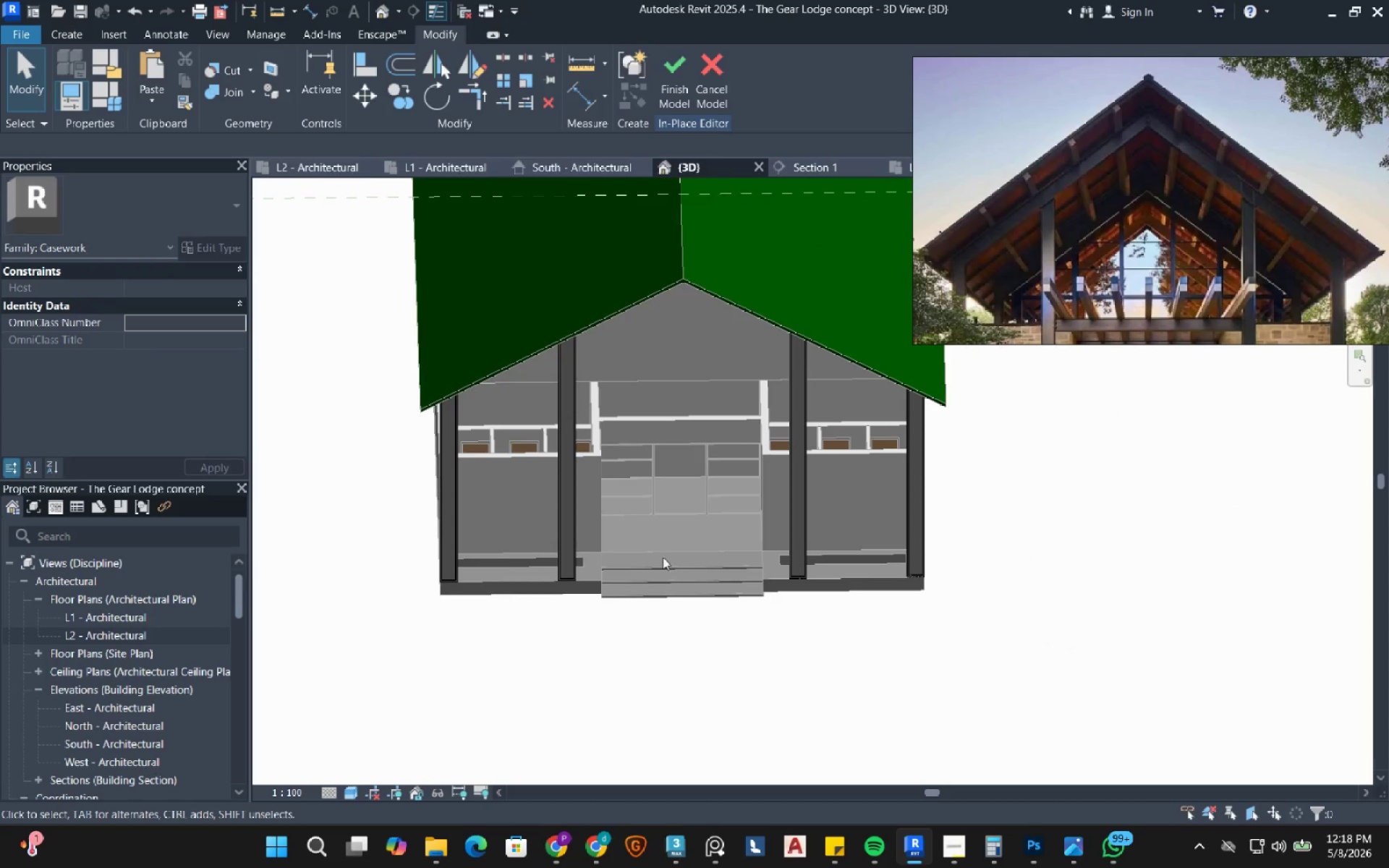 
left_click([671, 85])
 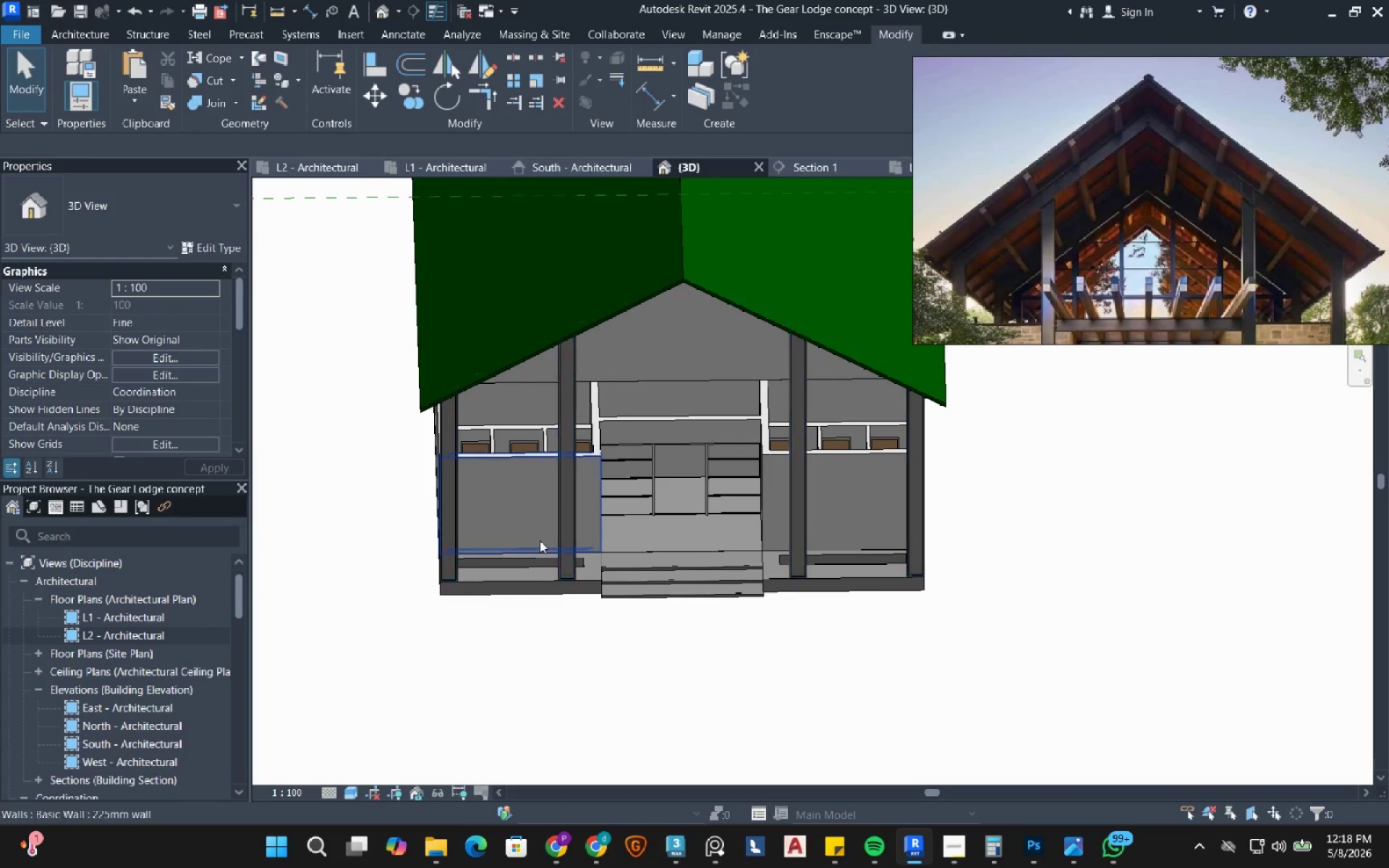 
left_click([566, 417])
 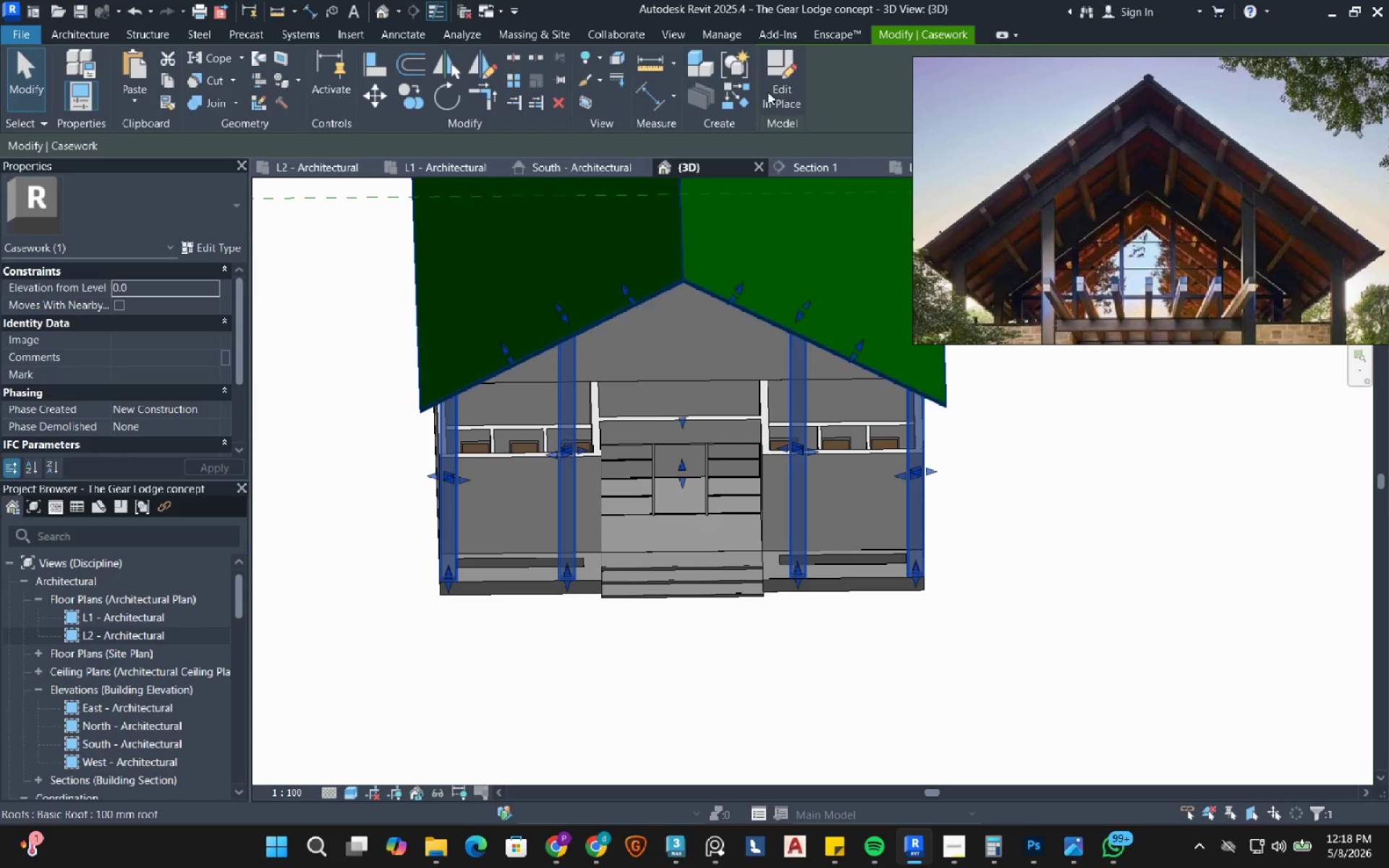 
left_click_drag(start_coordinate=[773, 85], to_coordinate=[555, 380])
 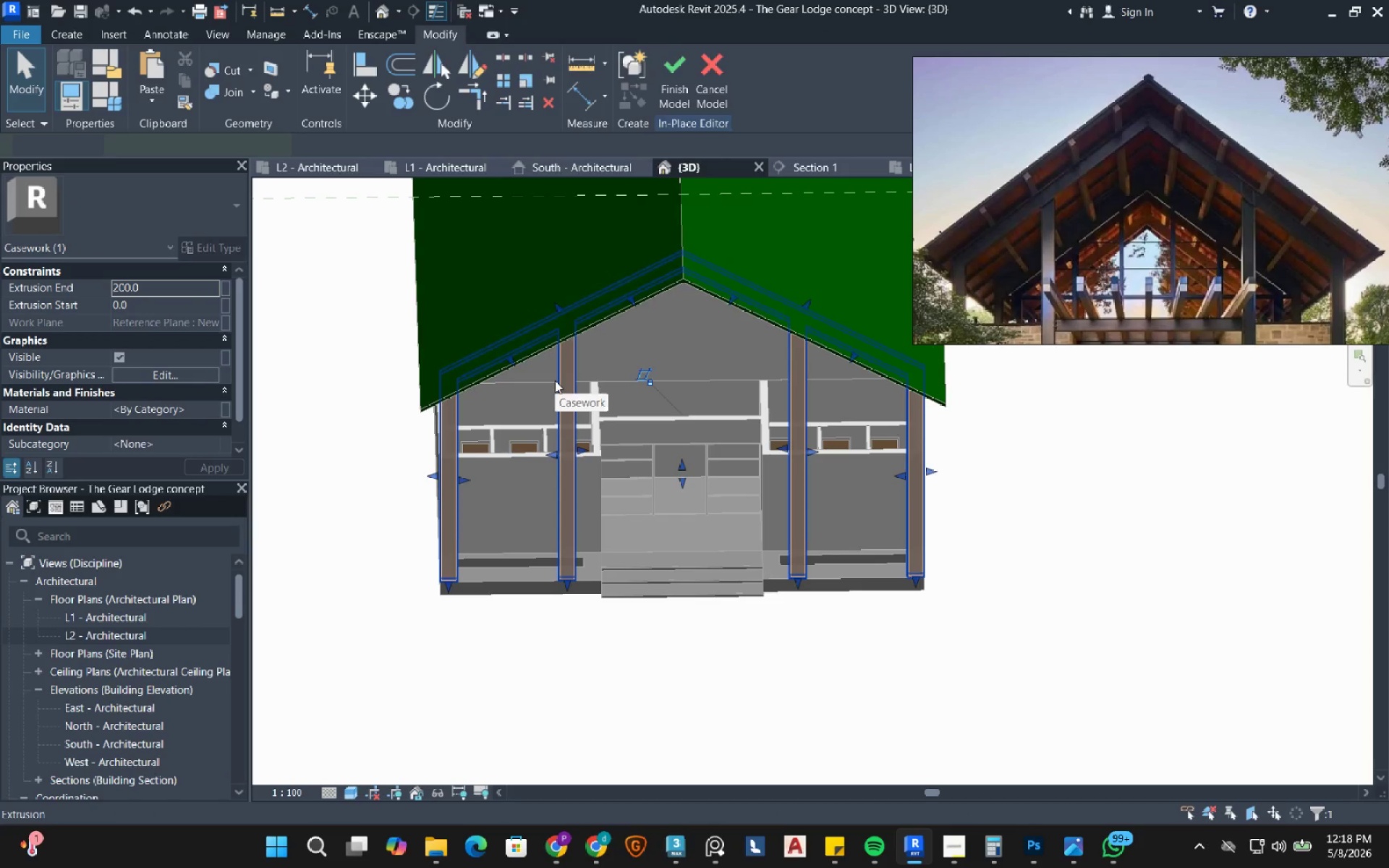 
left_click([555, 380])
 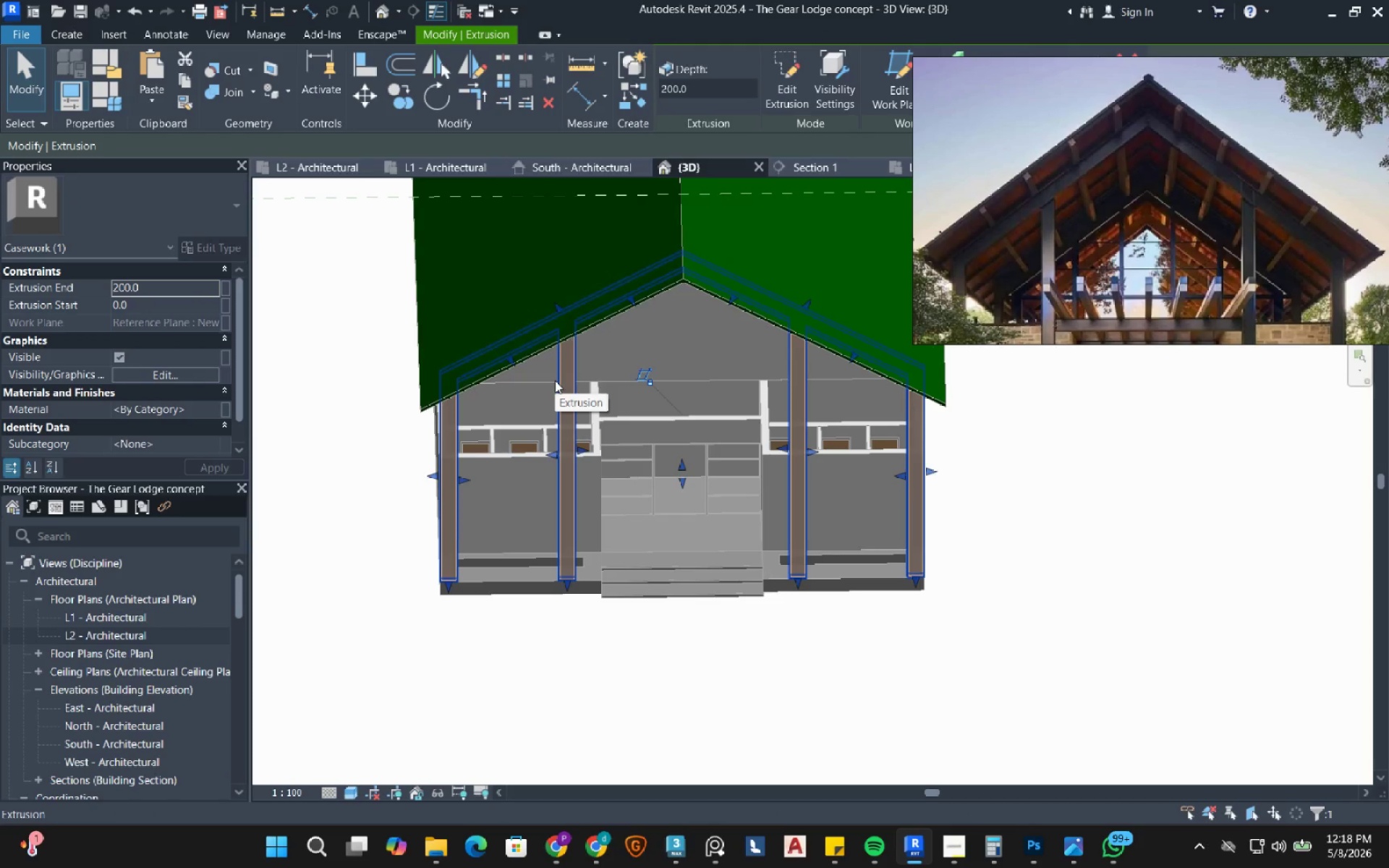 
key(Escape)
 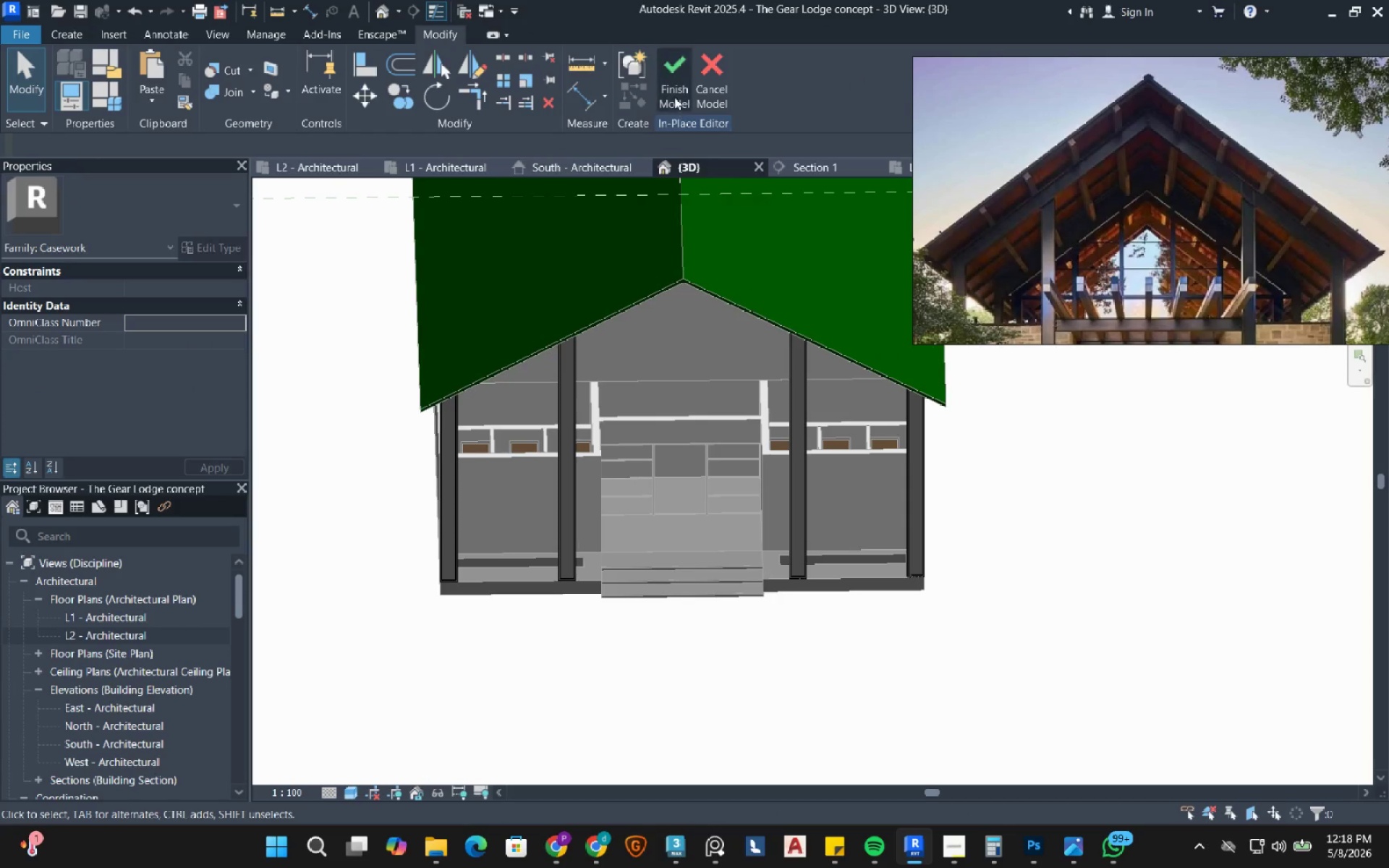 
left_click([672, 92])
 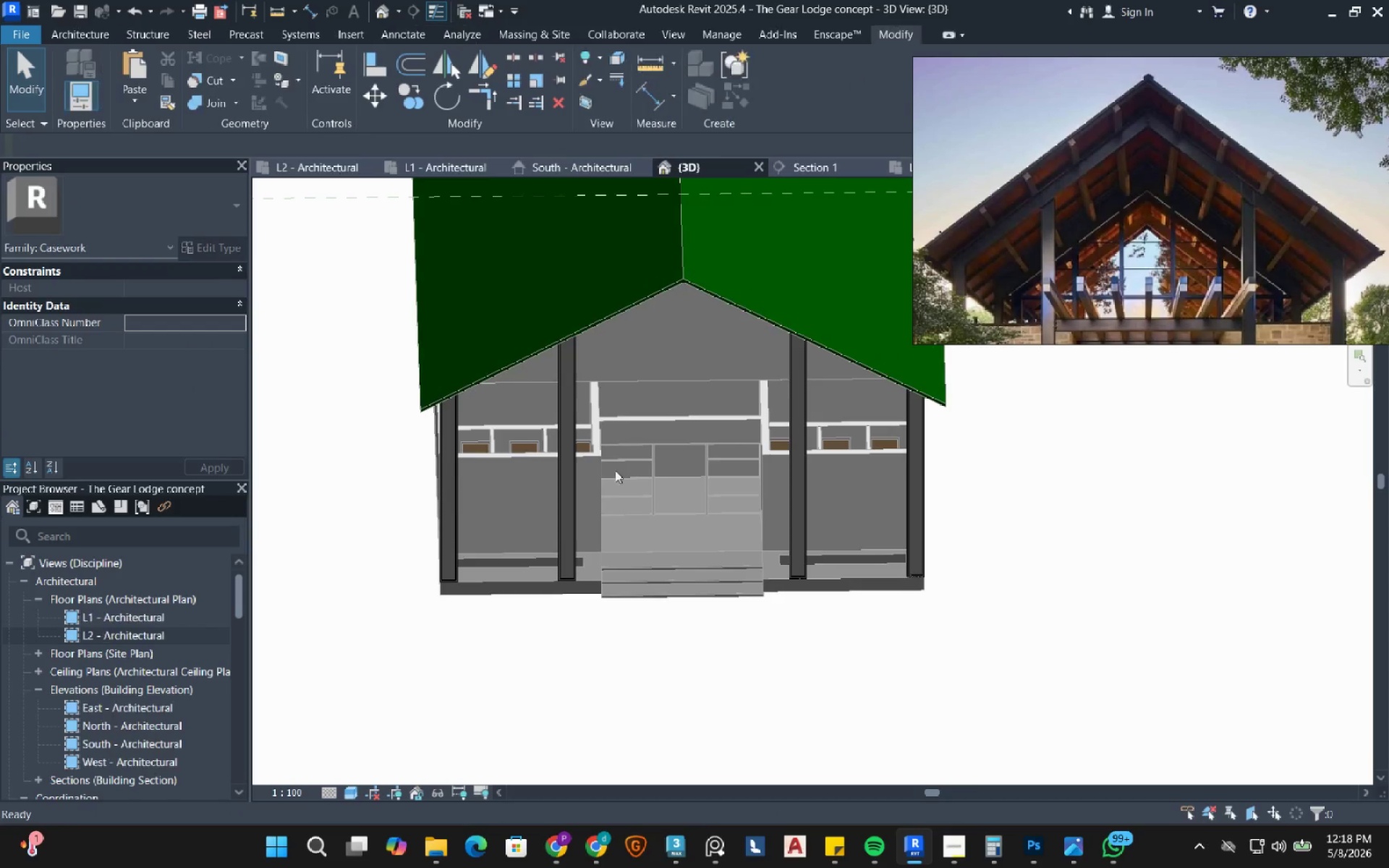 
mouse_move([490, 867])
 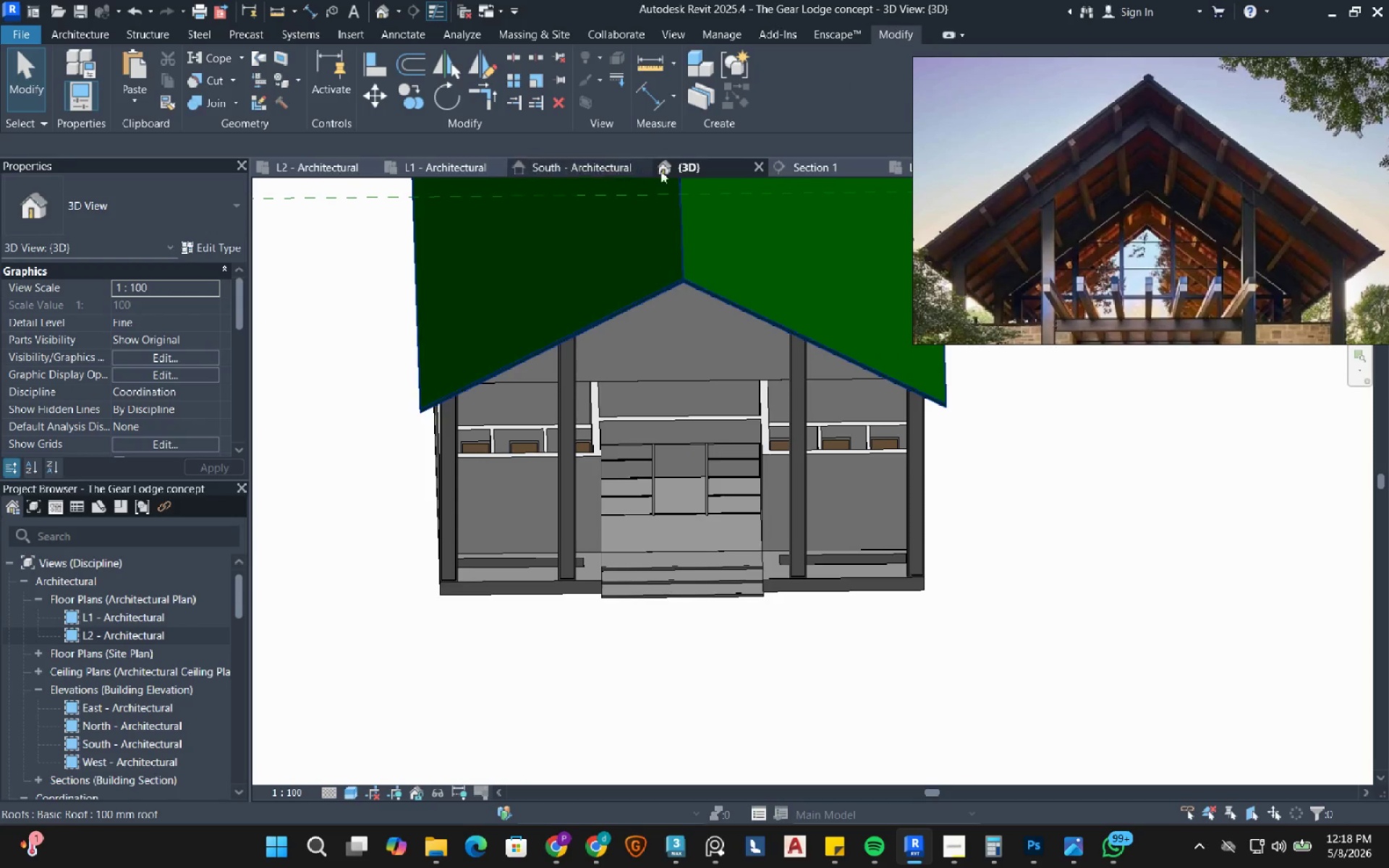 
left_click([540, 169])
 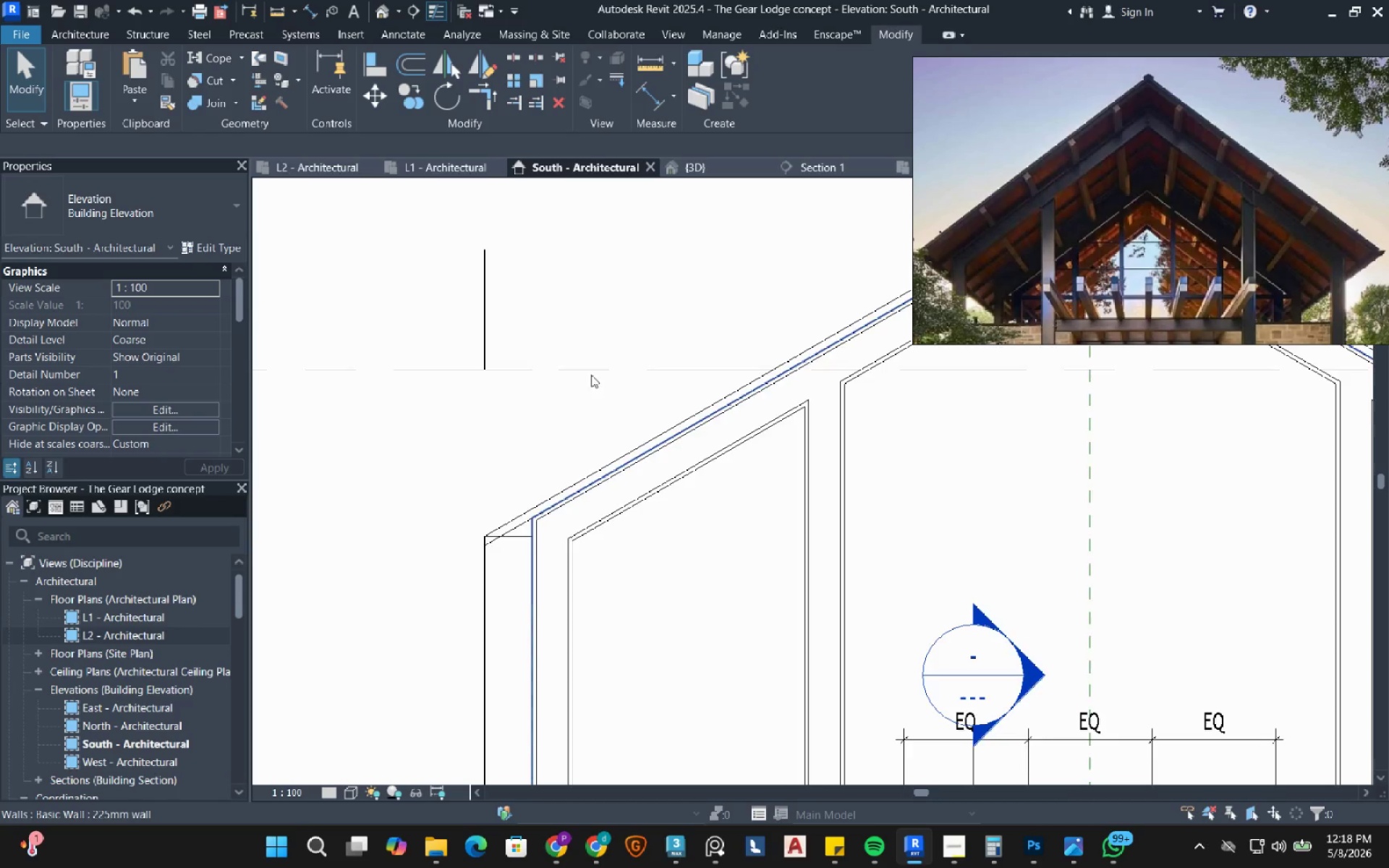 
scroll: coordinate [1040, 320], scroll_direction: down, amount: 8.0
 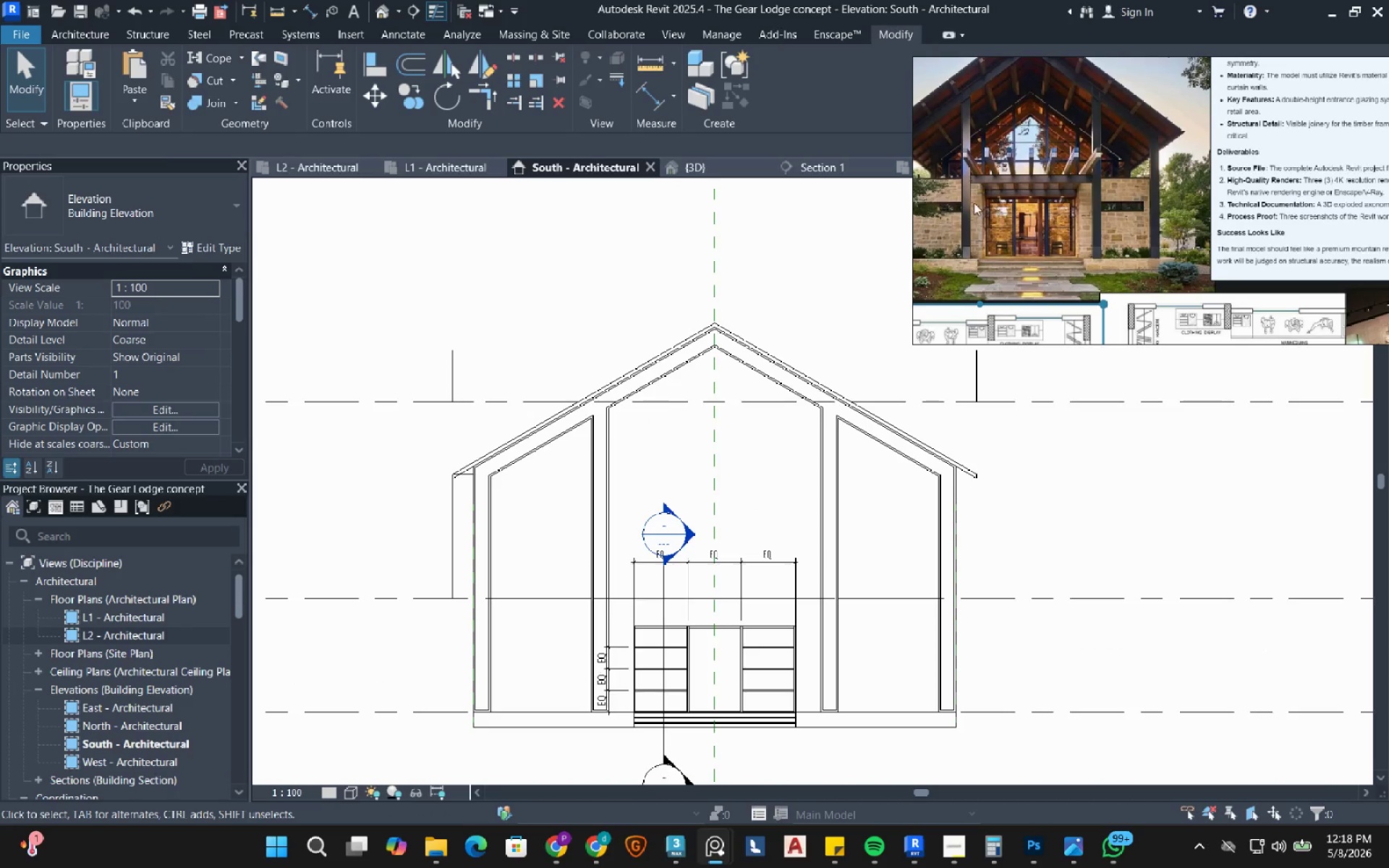 
scroll: coordinate [973, 201], scroll_direction: up, amount: 7.0
 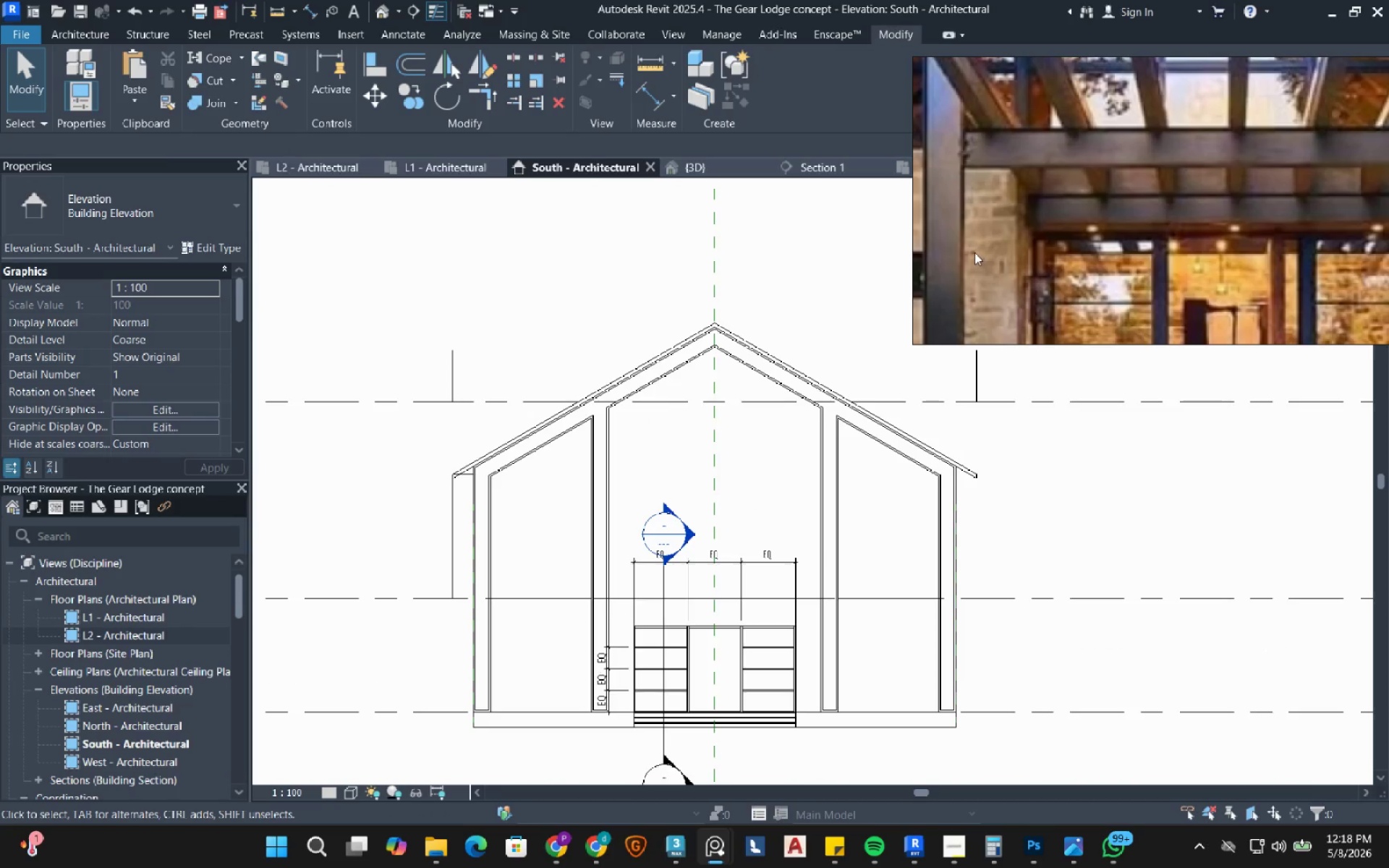 
scroll: coordinate [972, 252], scroll_direction: down, amount: 2.0
 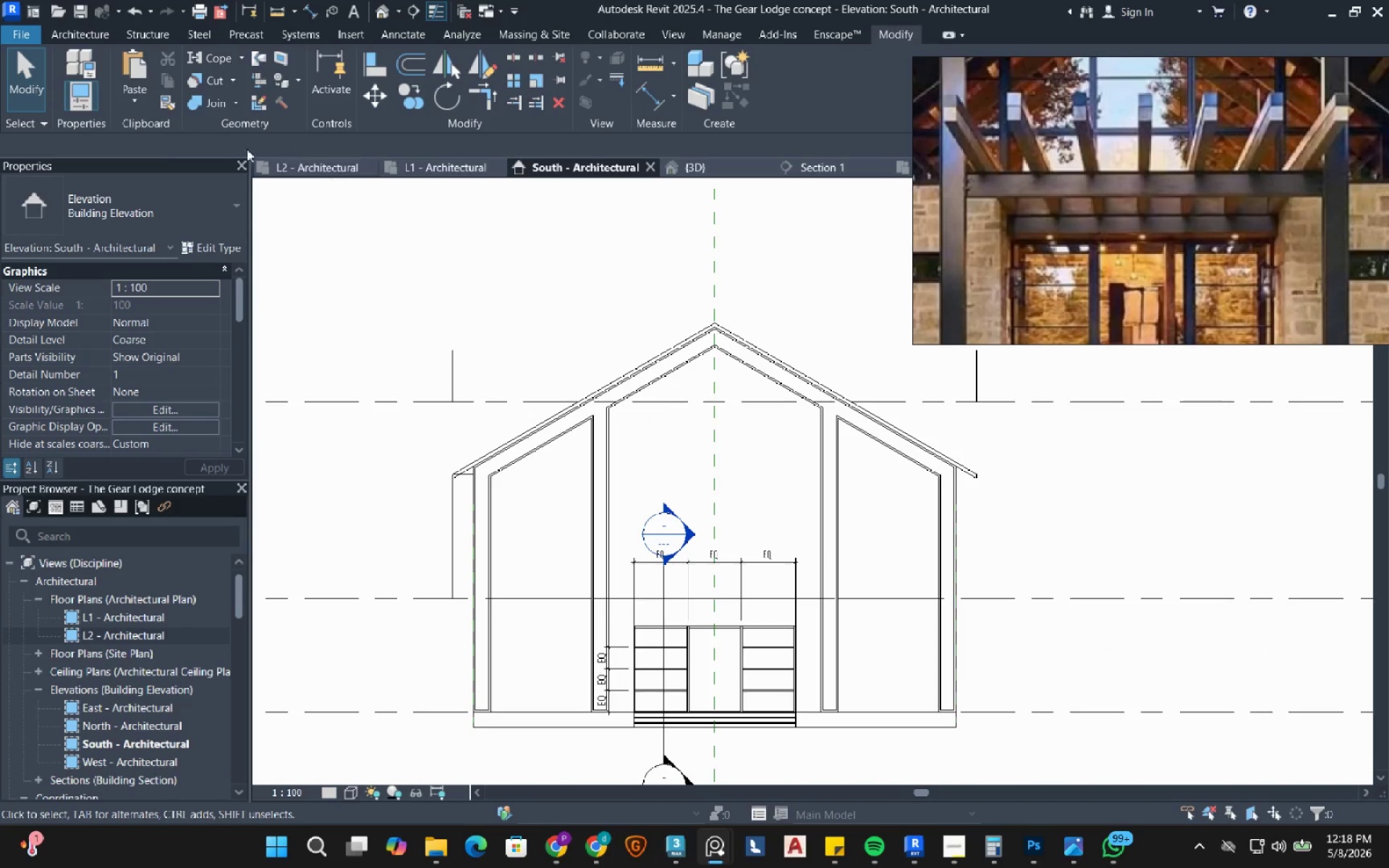 
left_click([85, 28])
 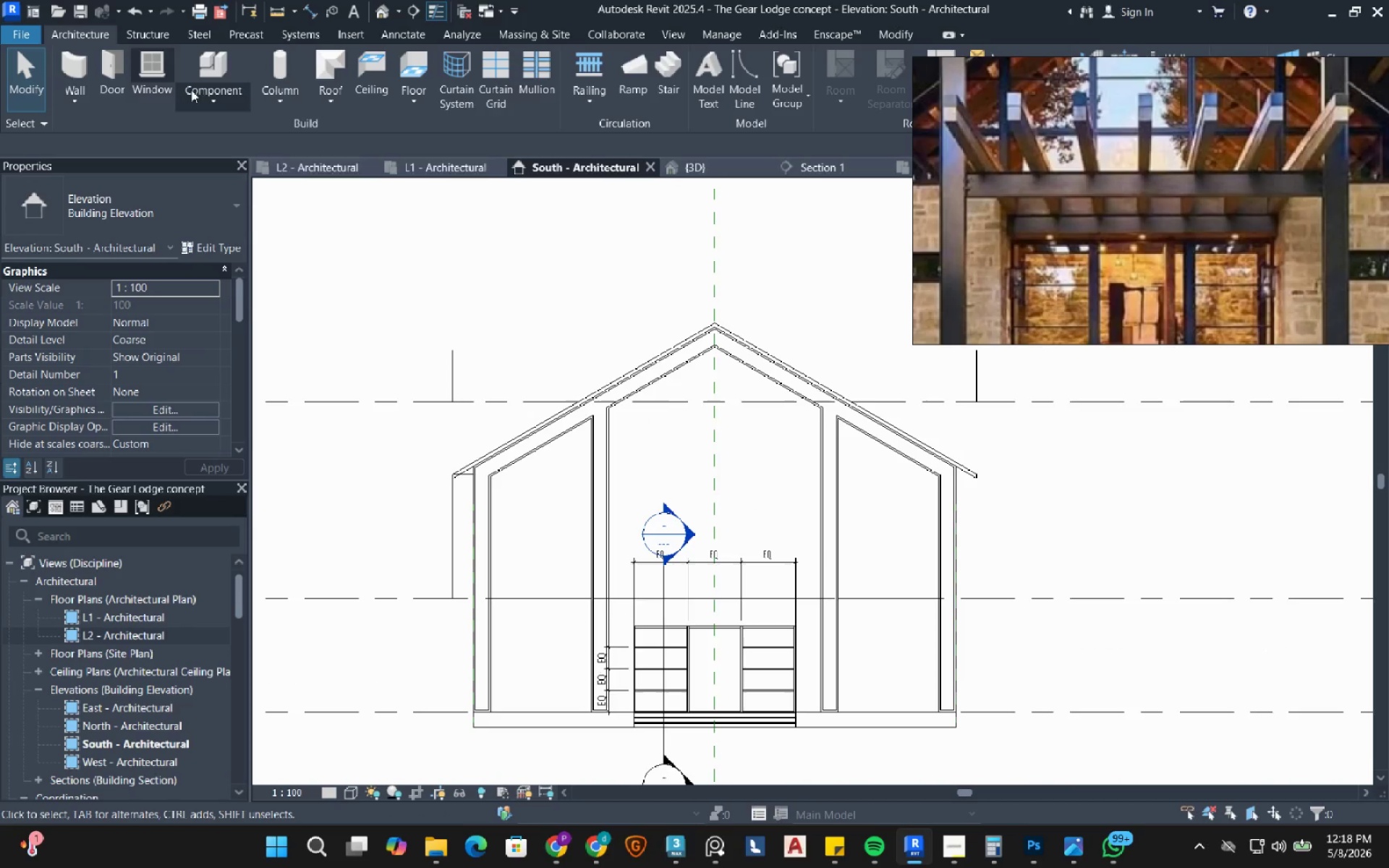 
left_click([205, 90])
 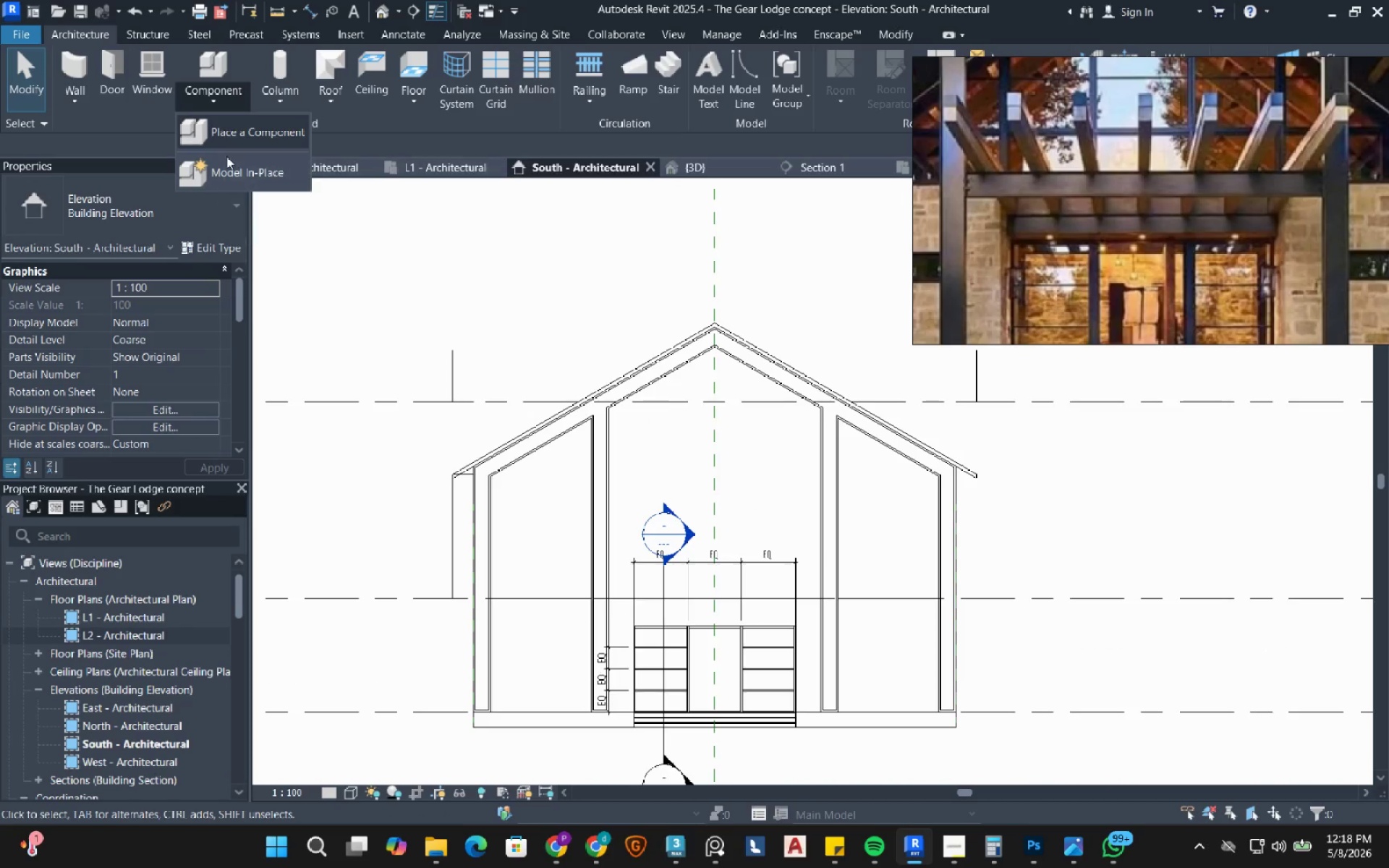 
left_click([229, 164])
 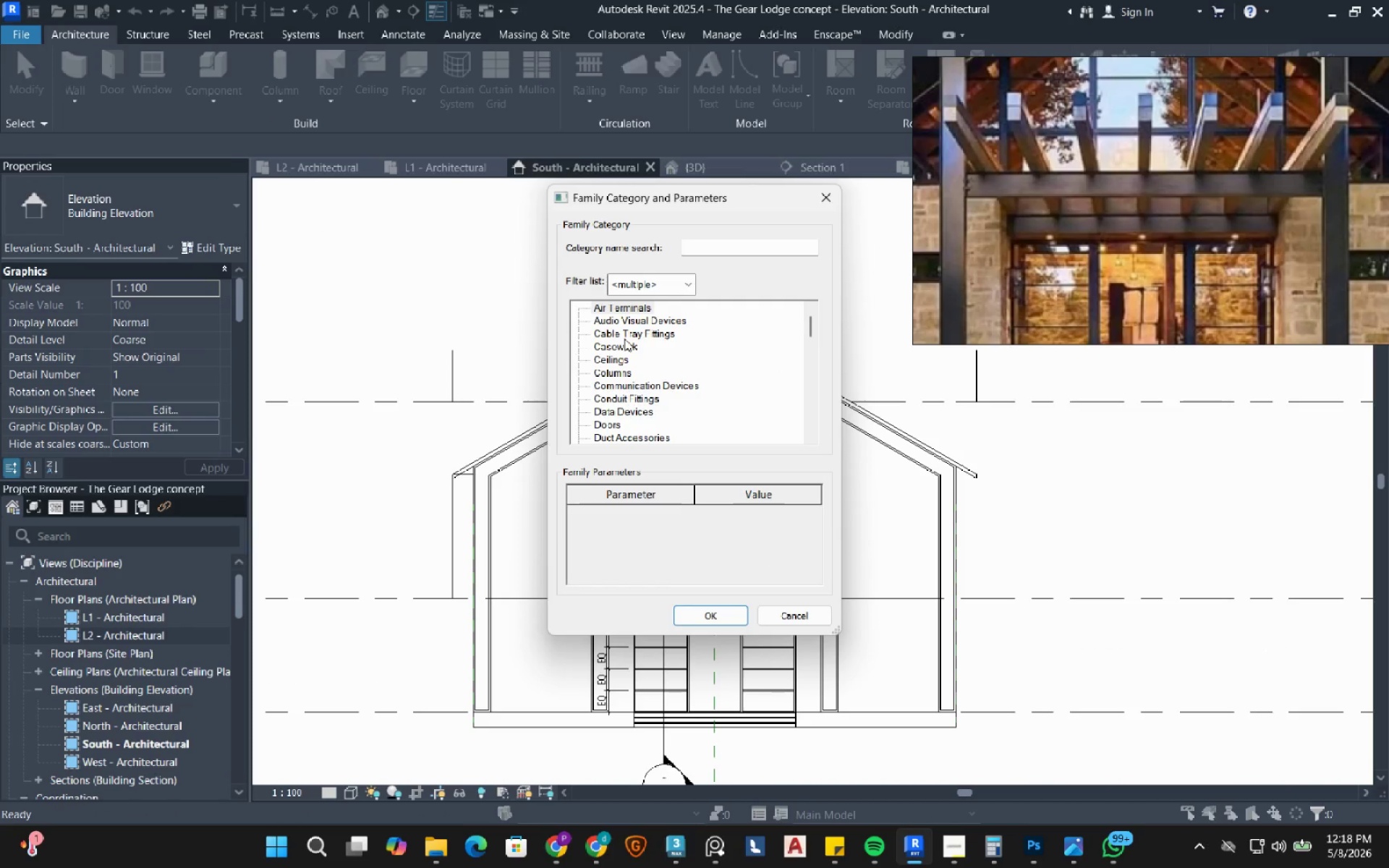 
double_click([624, 343])
 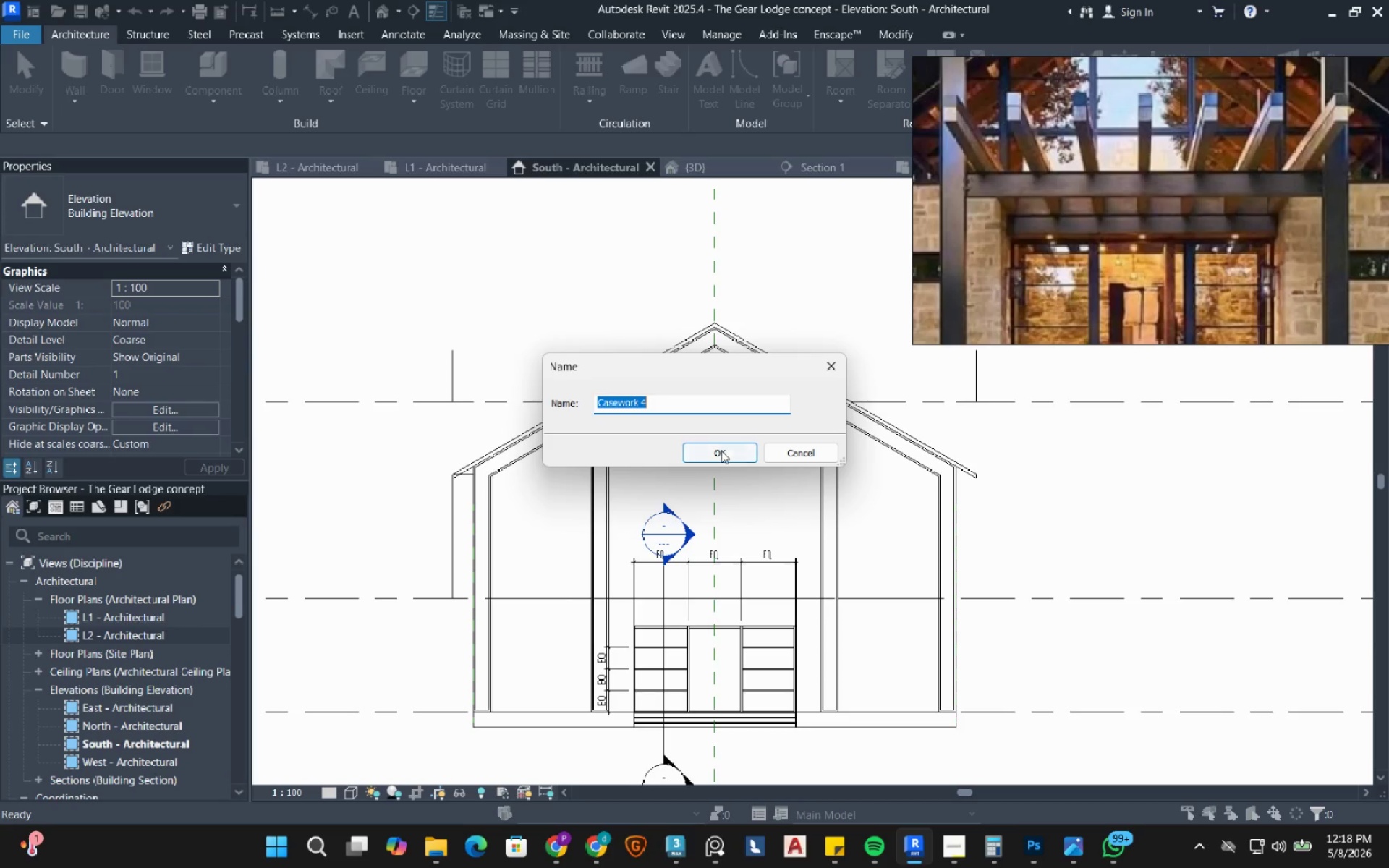 
left_click([721, 454])
 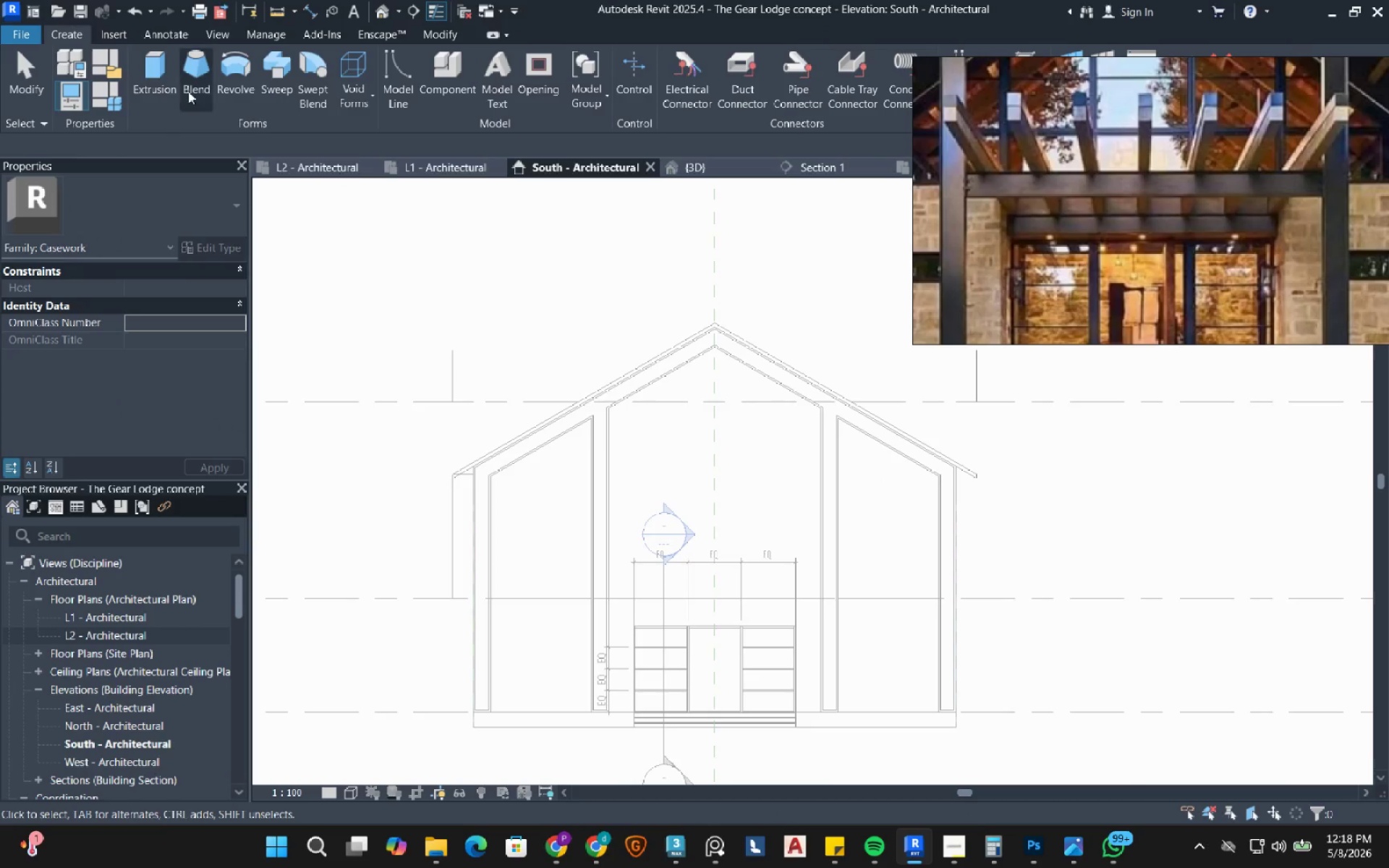 
left_click([147, 76])
 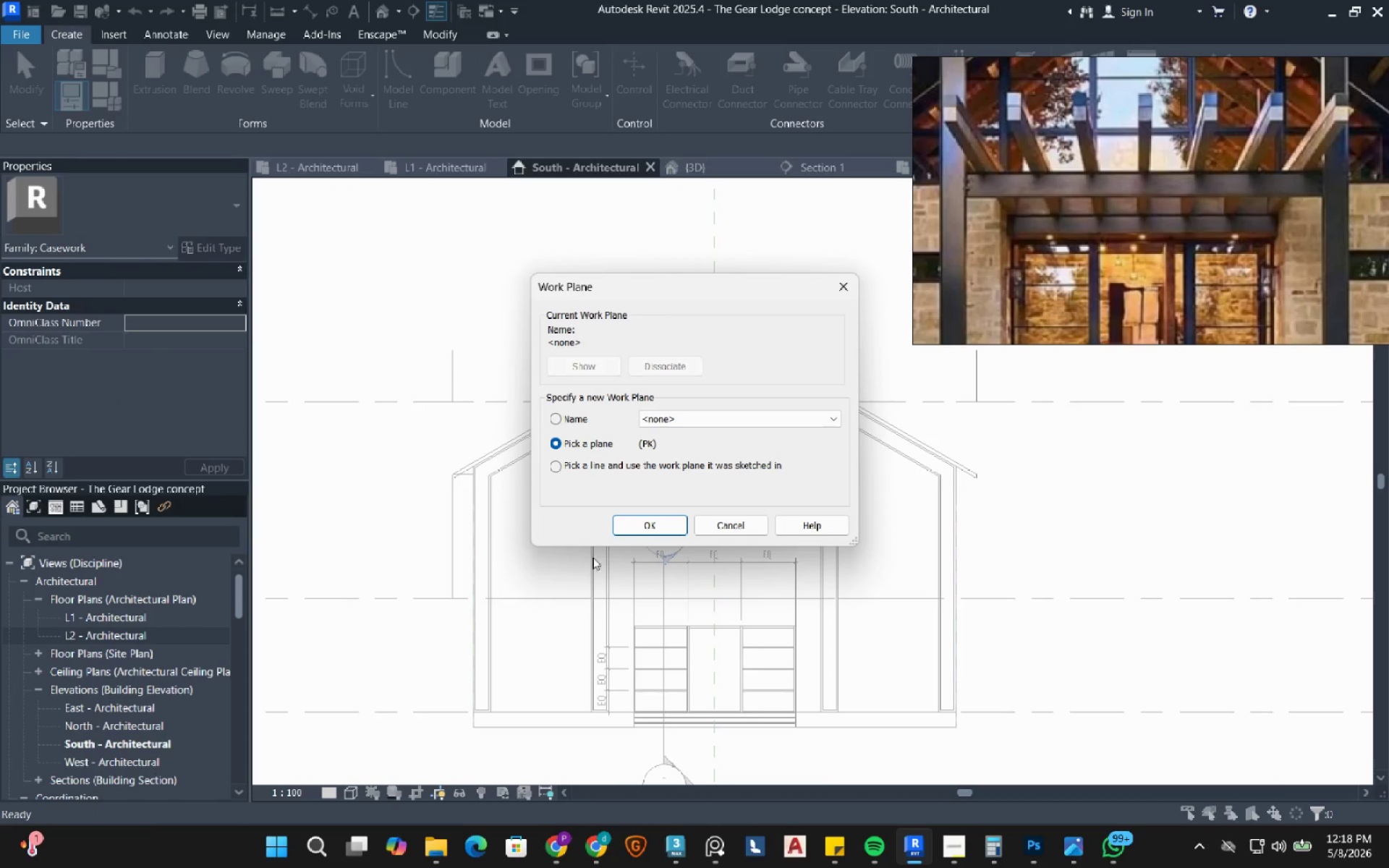 
left_click([654, 535])
 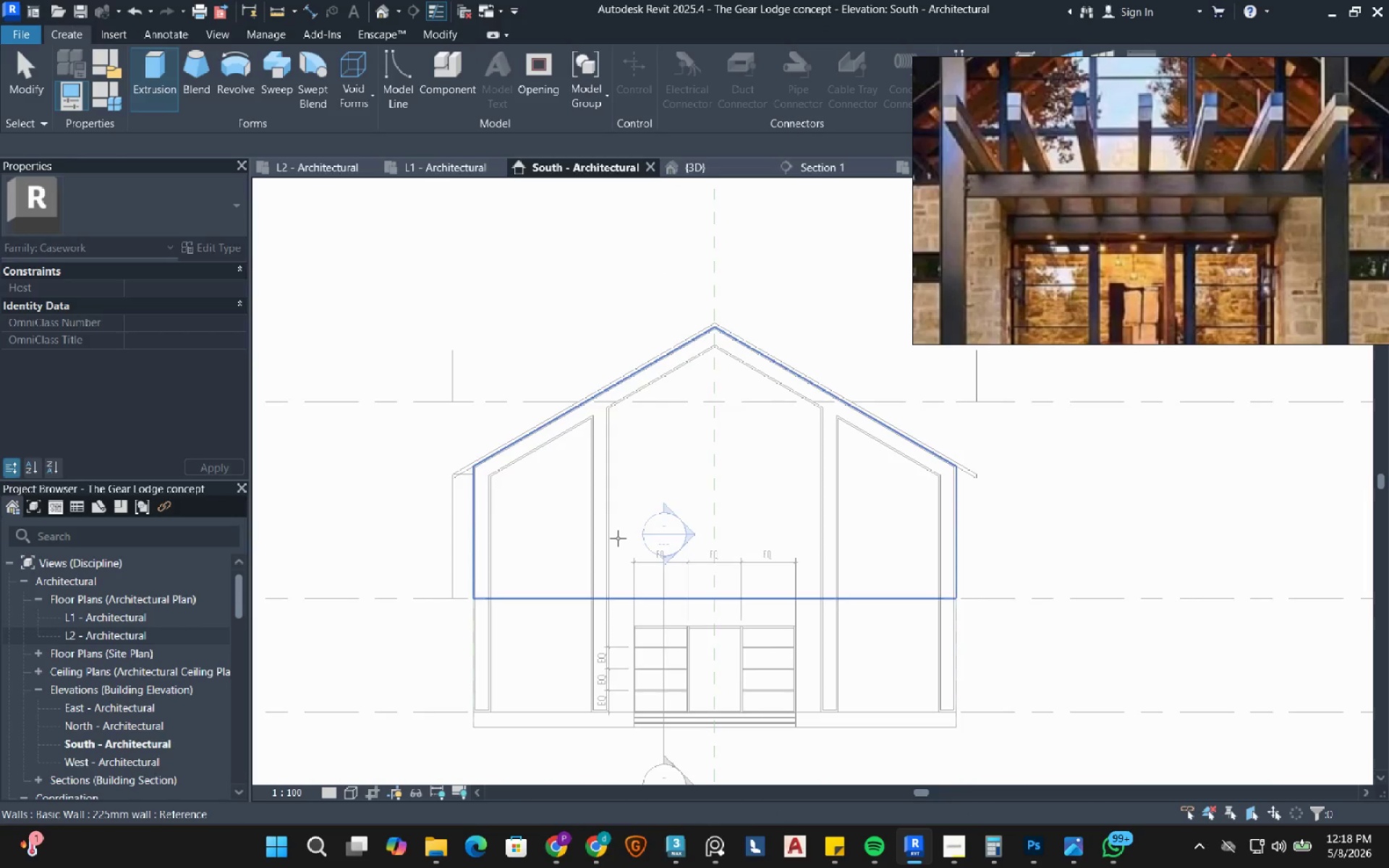 
scroll: coordinate [618, 538], scroll_direction: up, amount: 5.0
 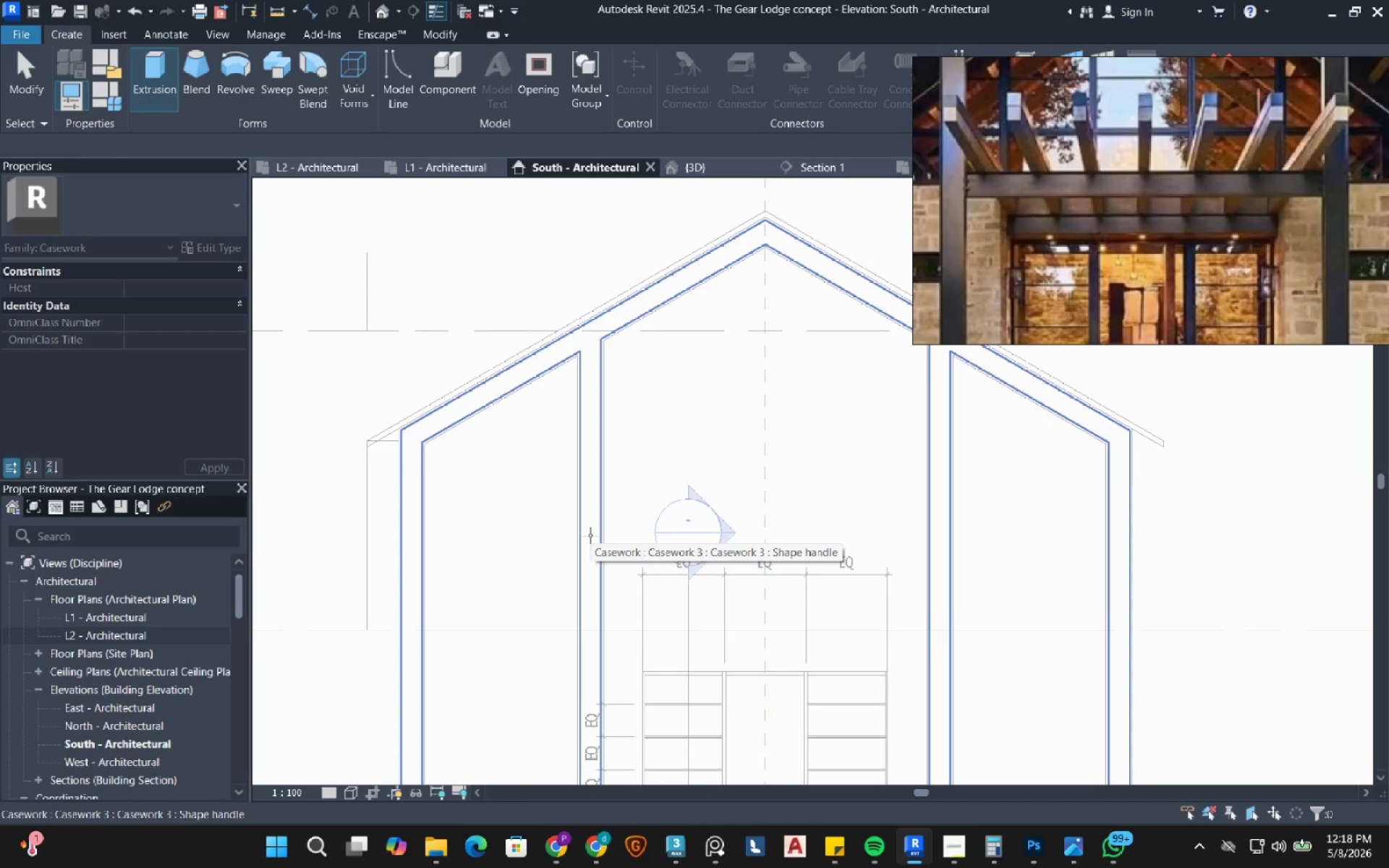 
left_click([590, 535])
 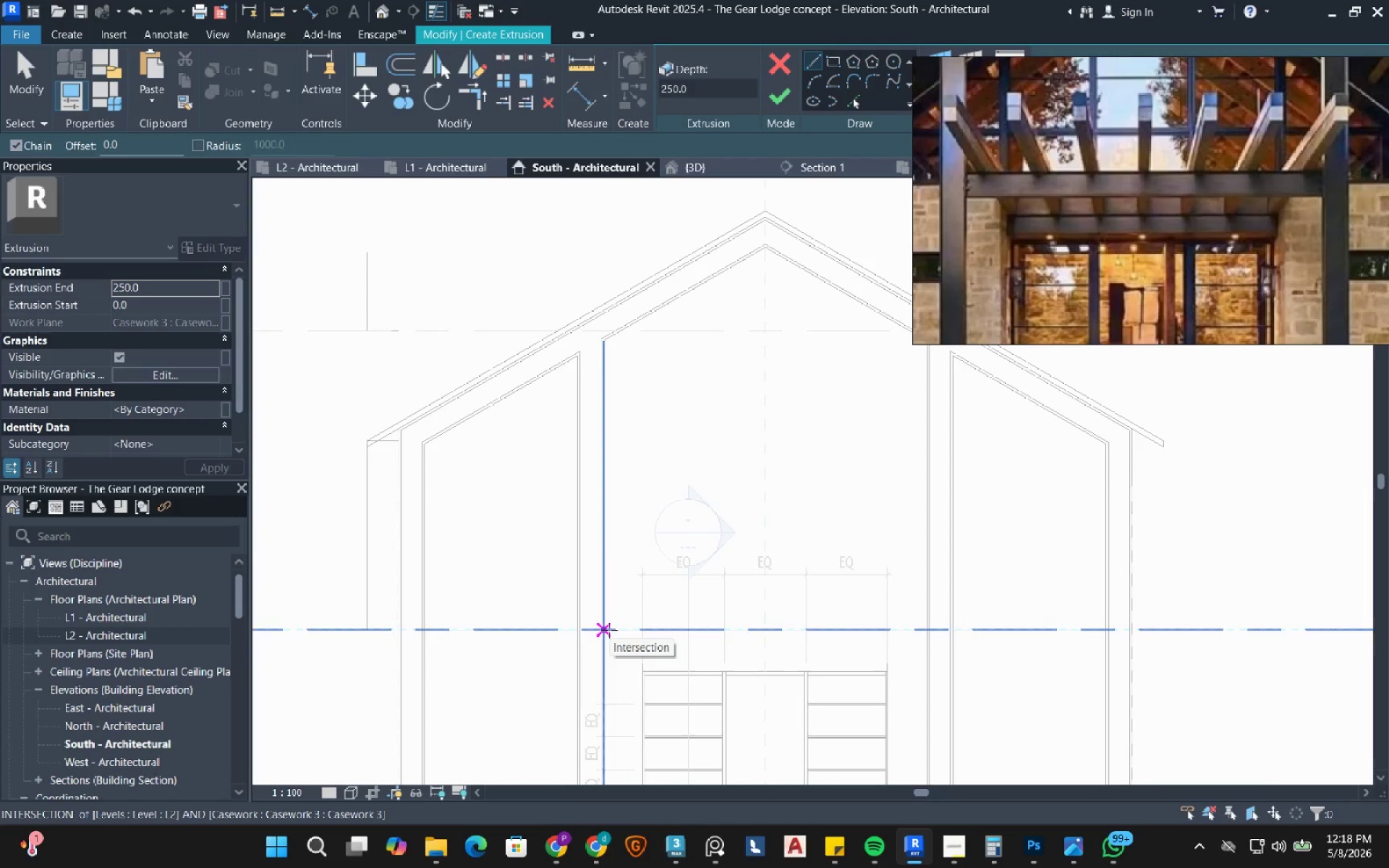 
wait(7.5)
 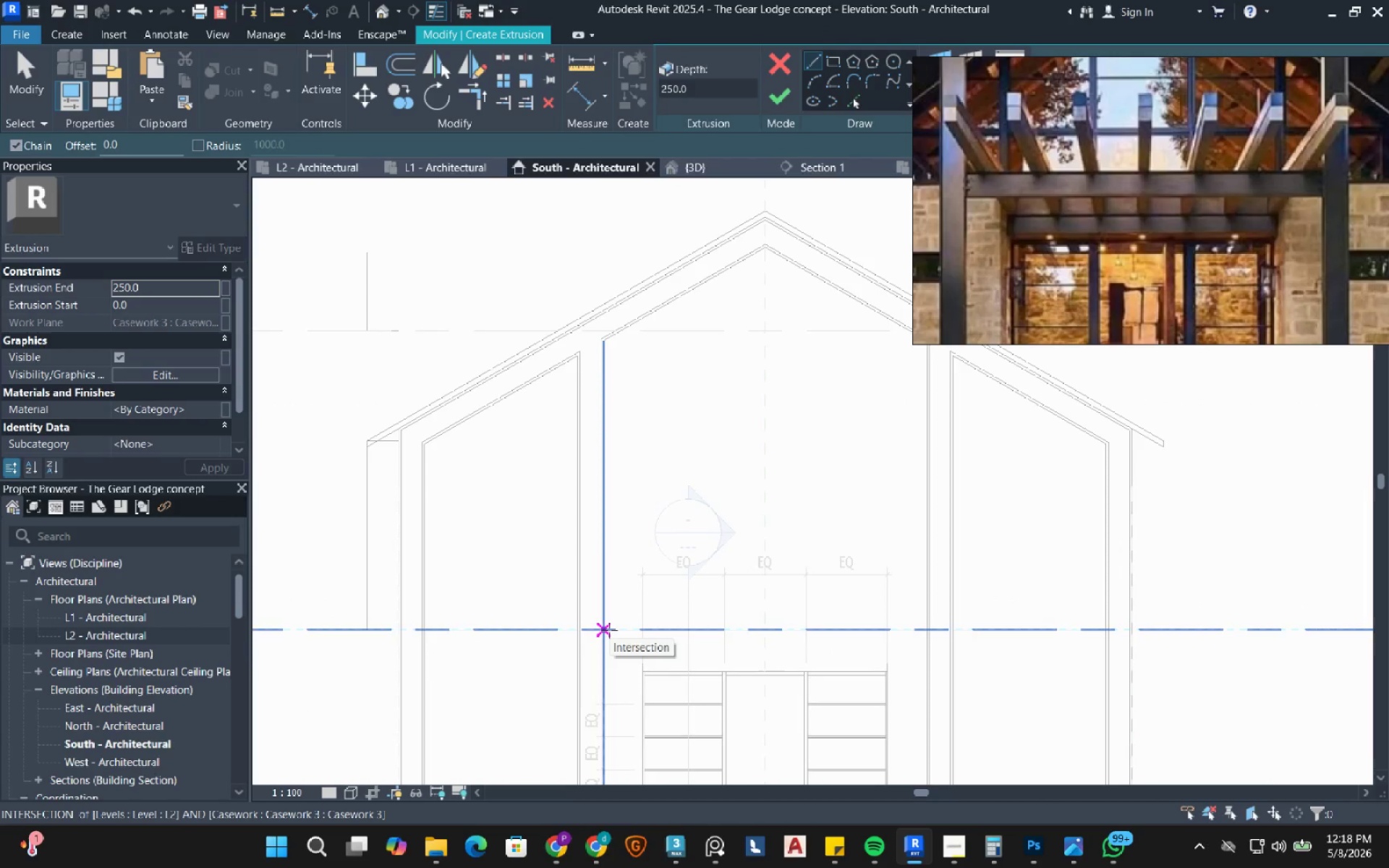 
left_click([609, 630])
 